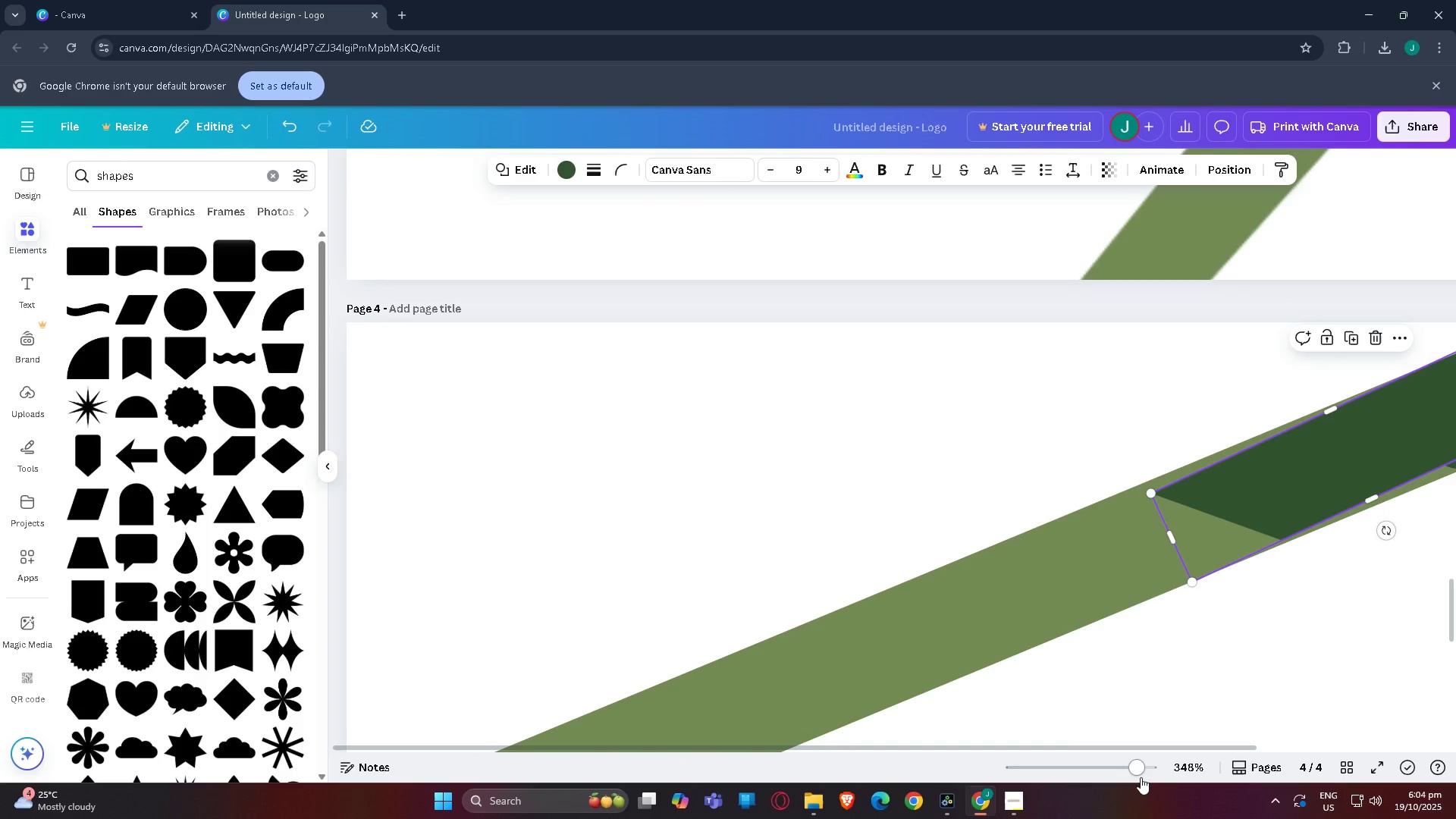 
left_click_drag(start_coordinate=[1143, 773], to_coordinate=[1123, 770])
 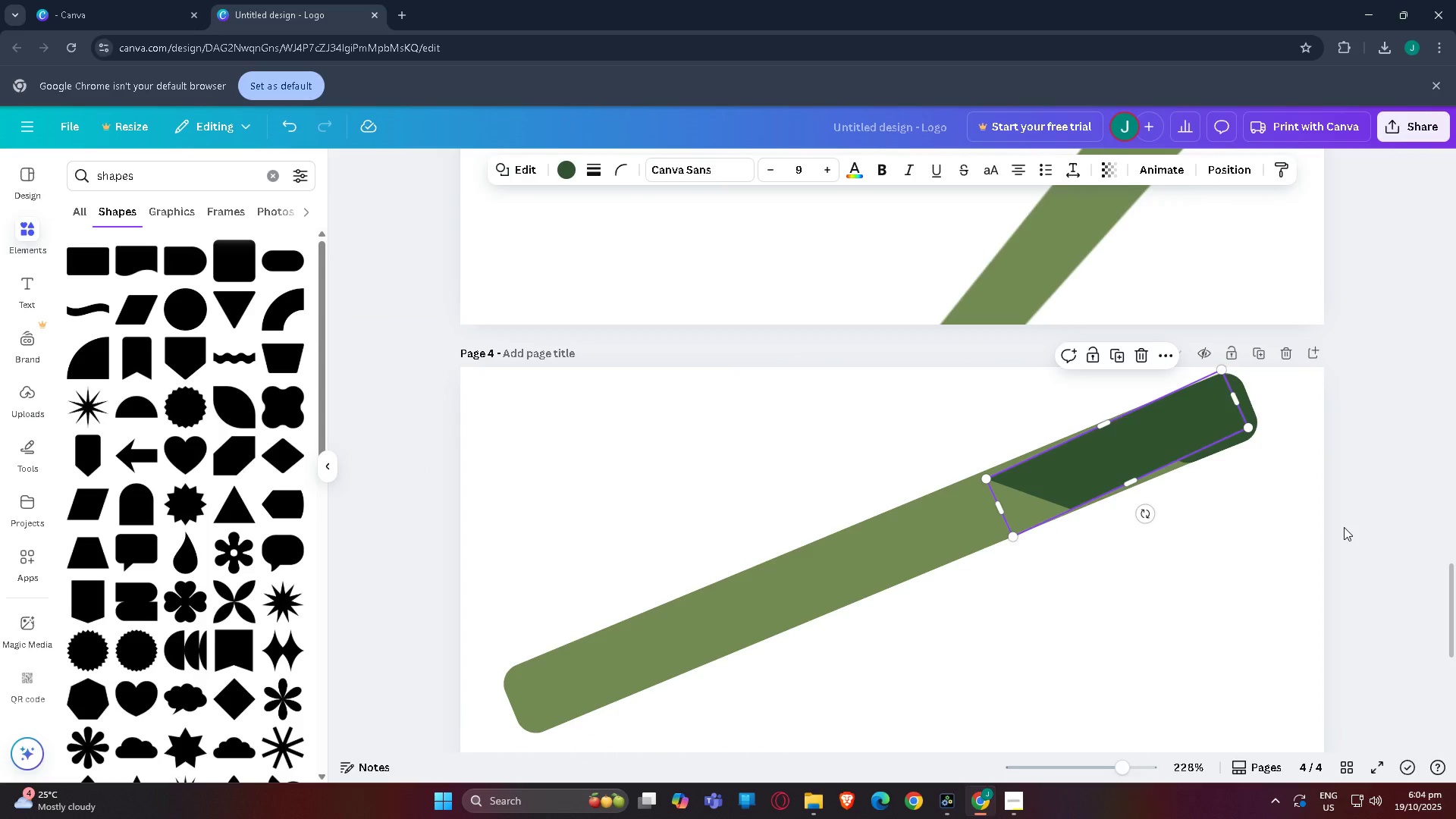 
left_click([1344, 527])
 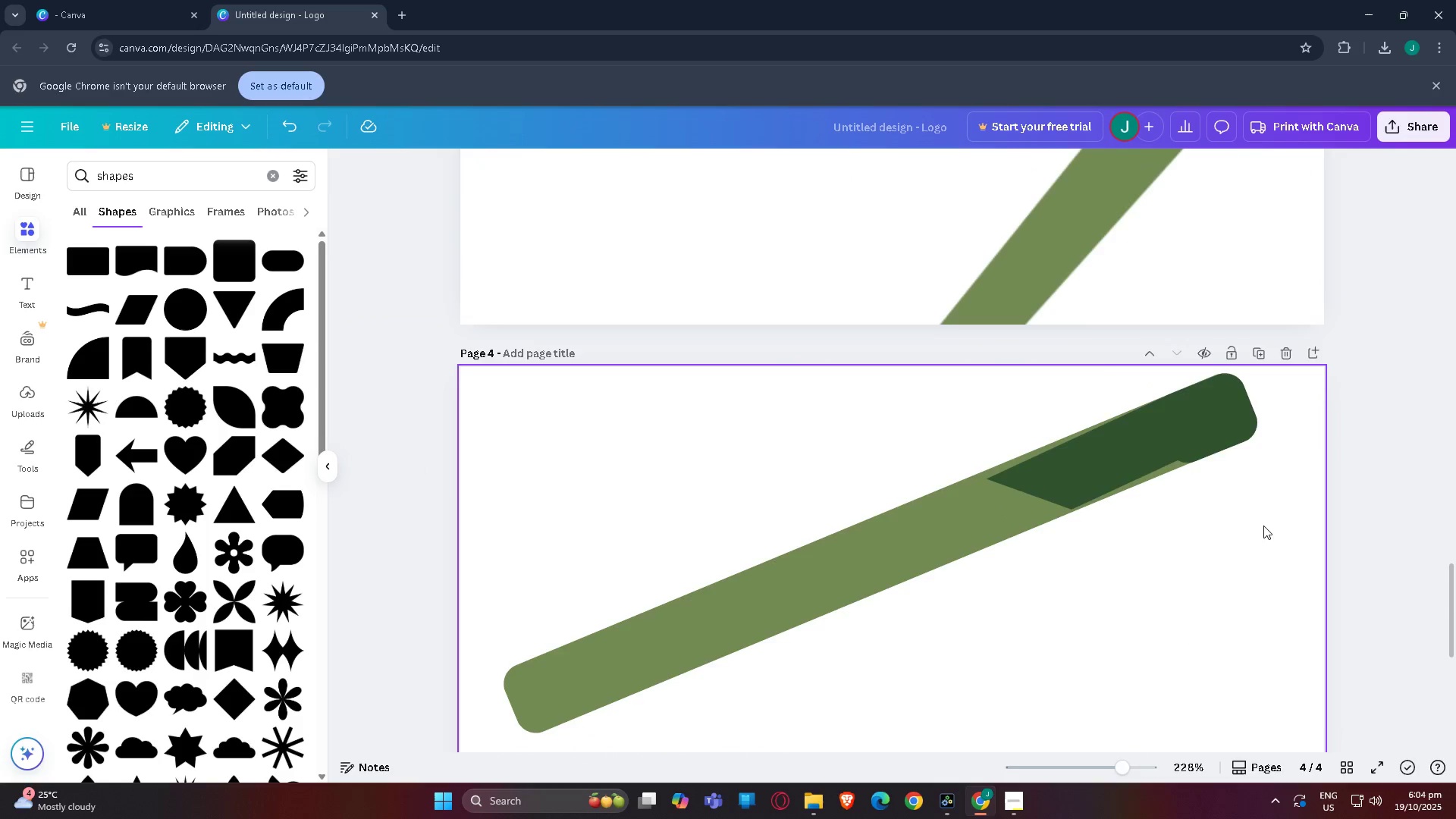 
scroll: coordinate [1259, 526], scroll_direction: up, amount: 2.0
 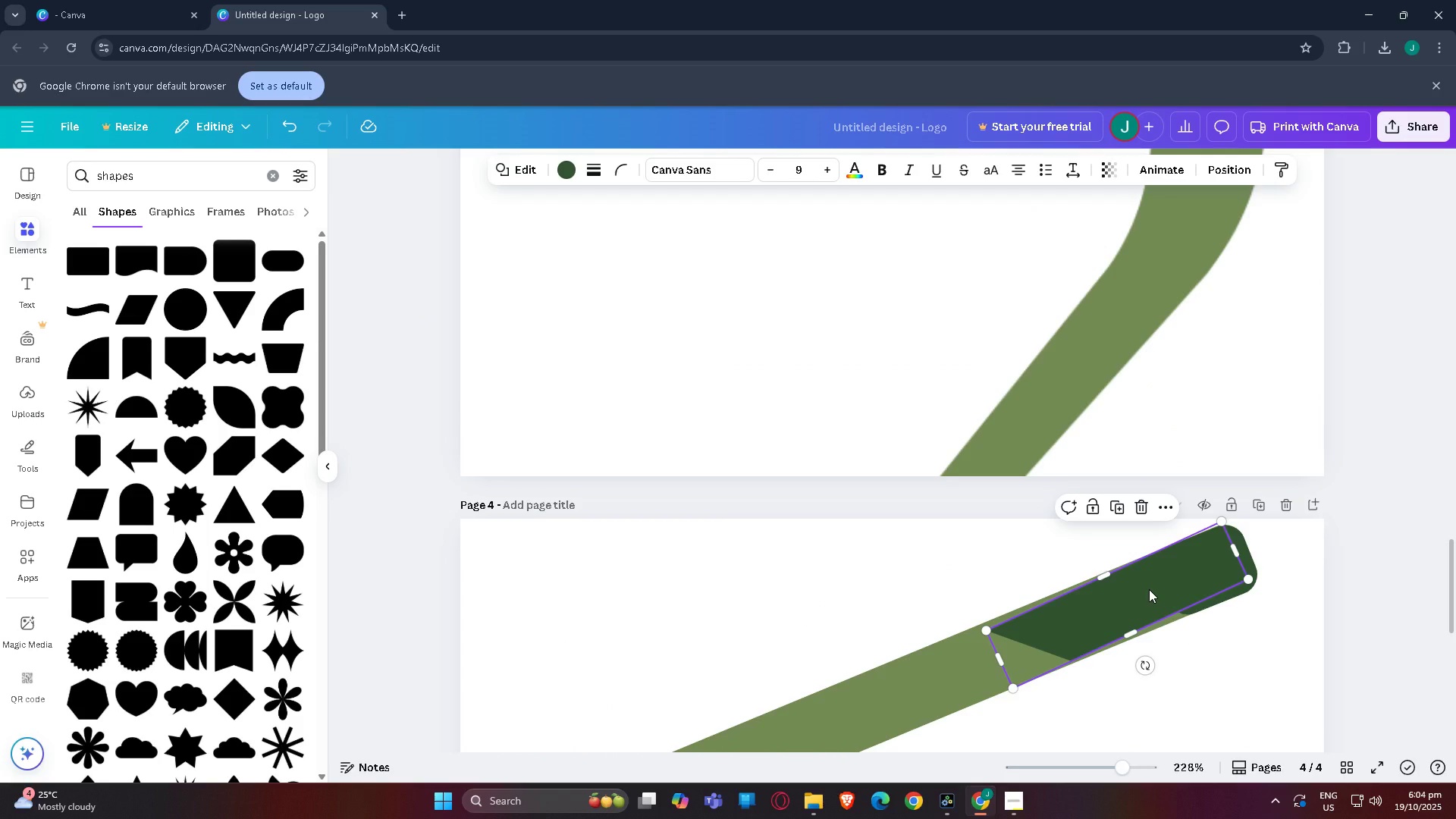 
wait(29.44)
 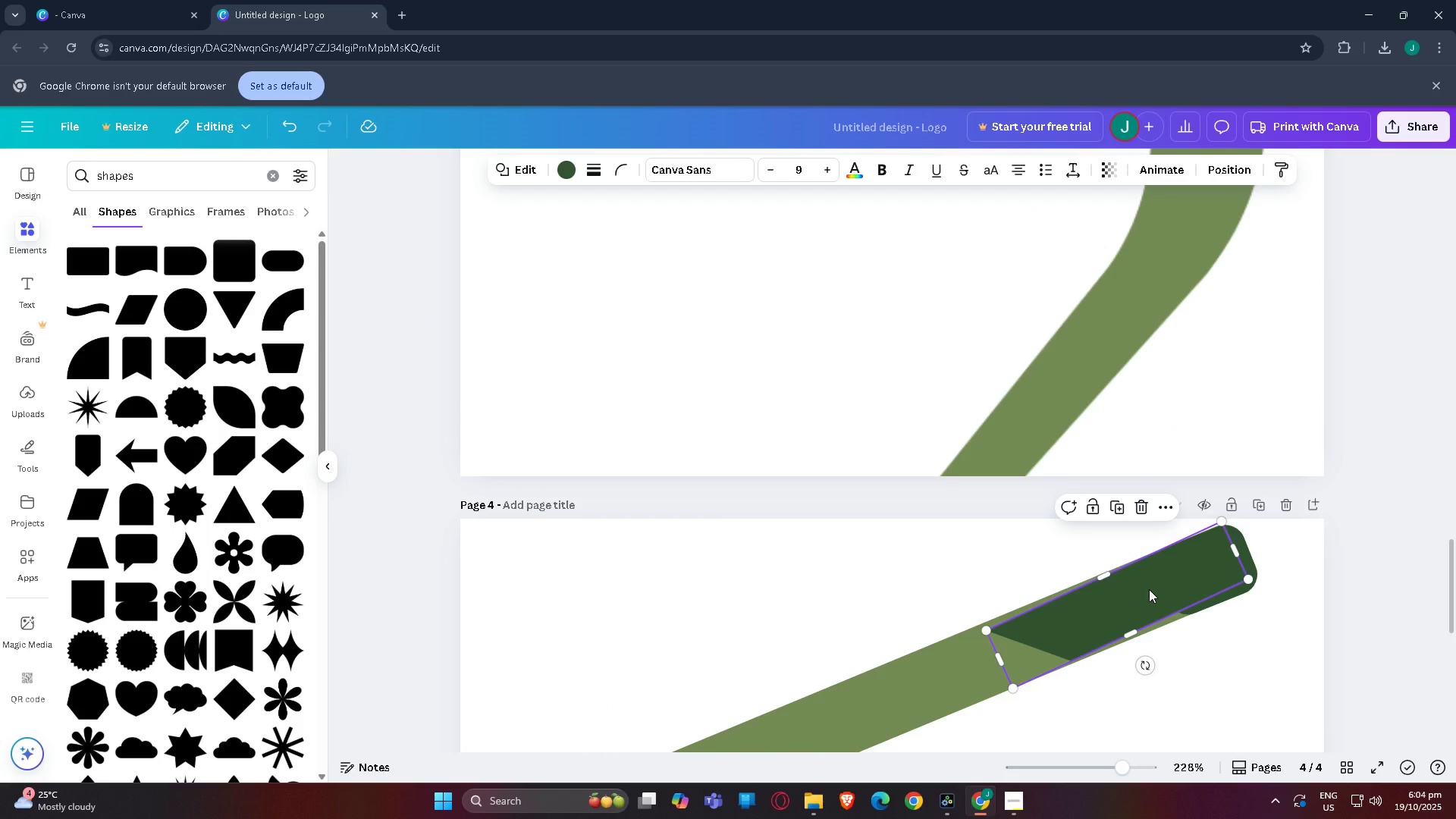 
left_click([1140, 620])
 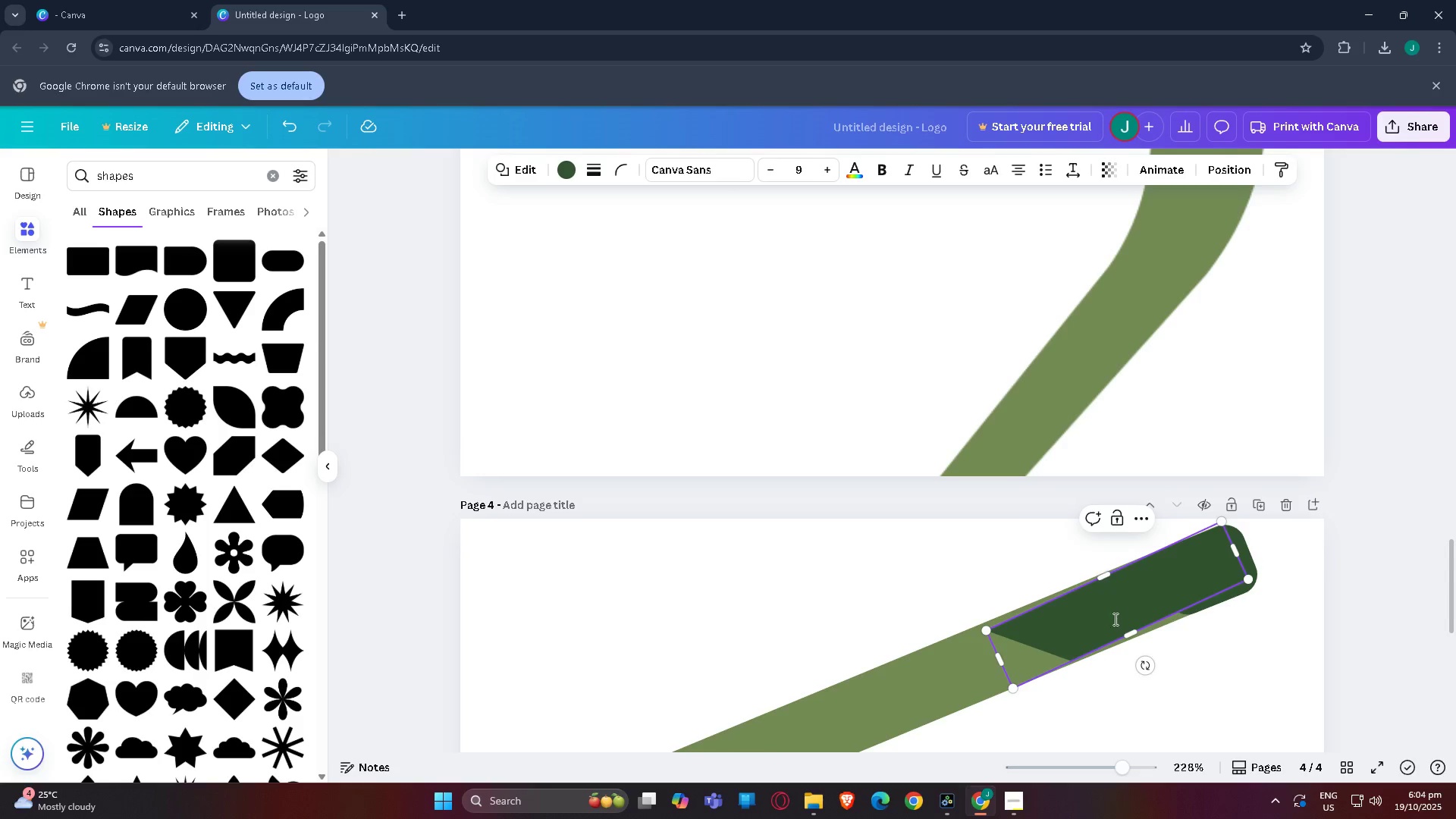 
mouse_move([1134, 651])
 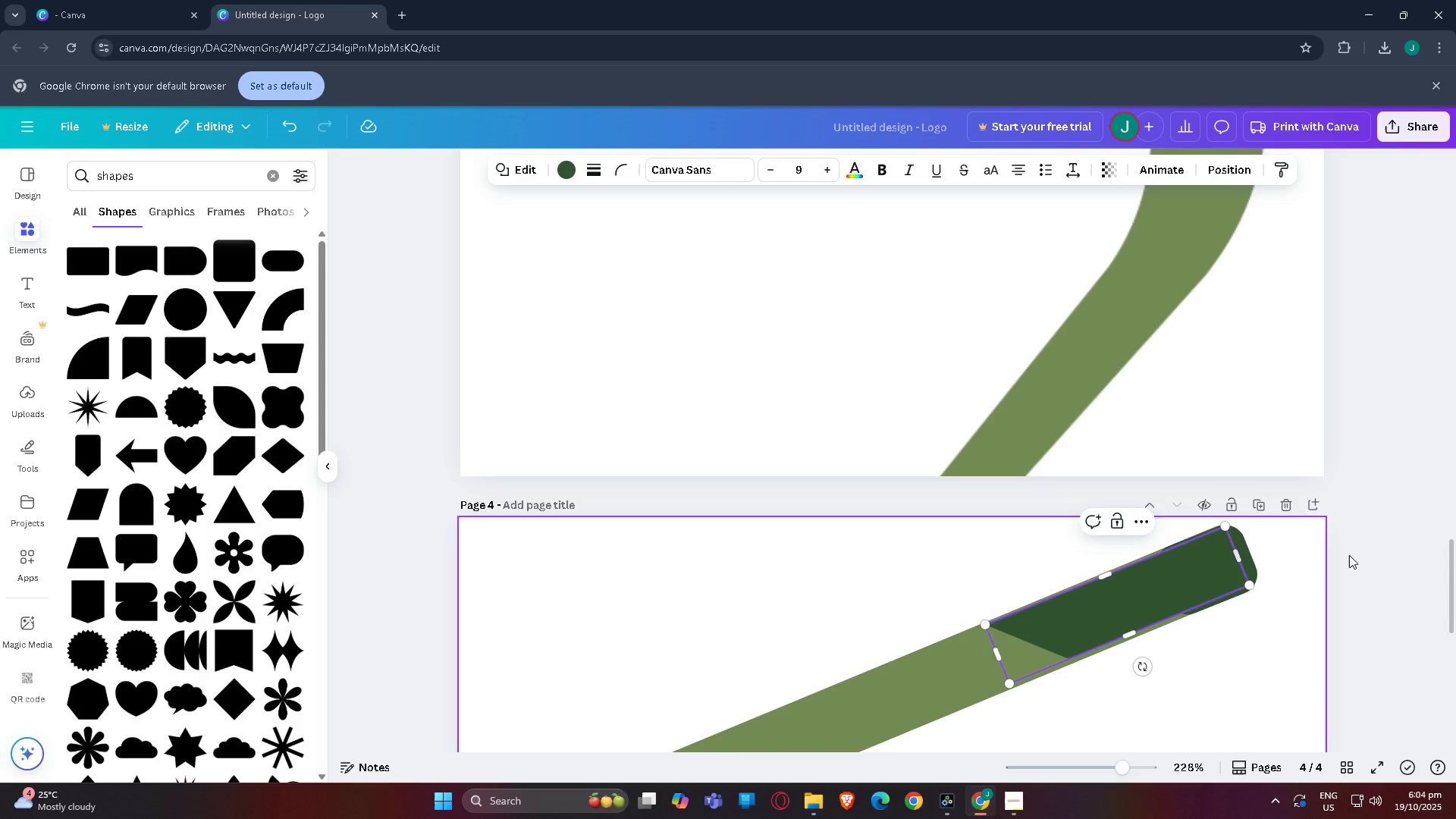 
left_click([1440, 554])
 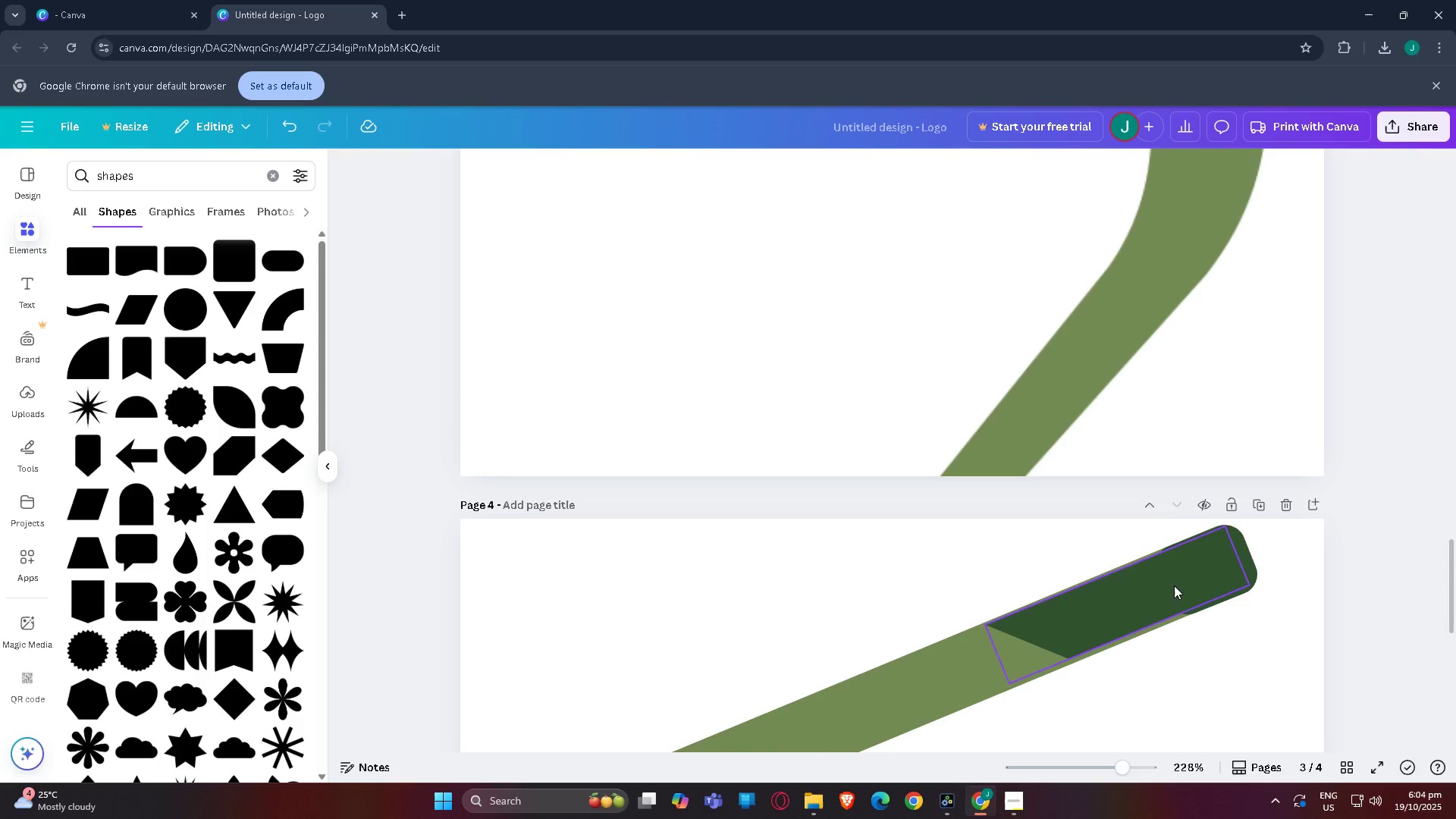 
left_click_drag(start_coordinate=[1154, 592], to_coordinate=[1158, 590])
 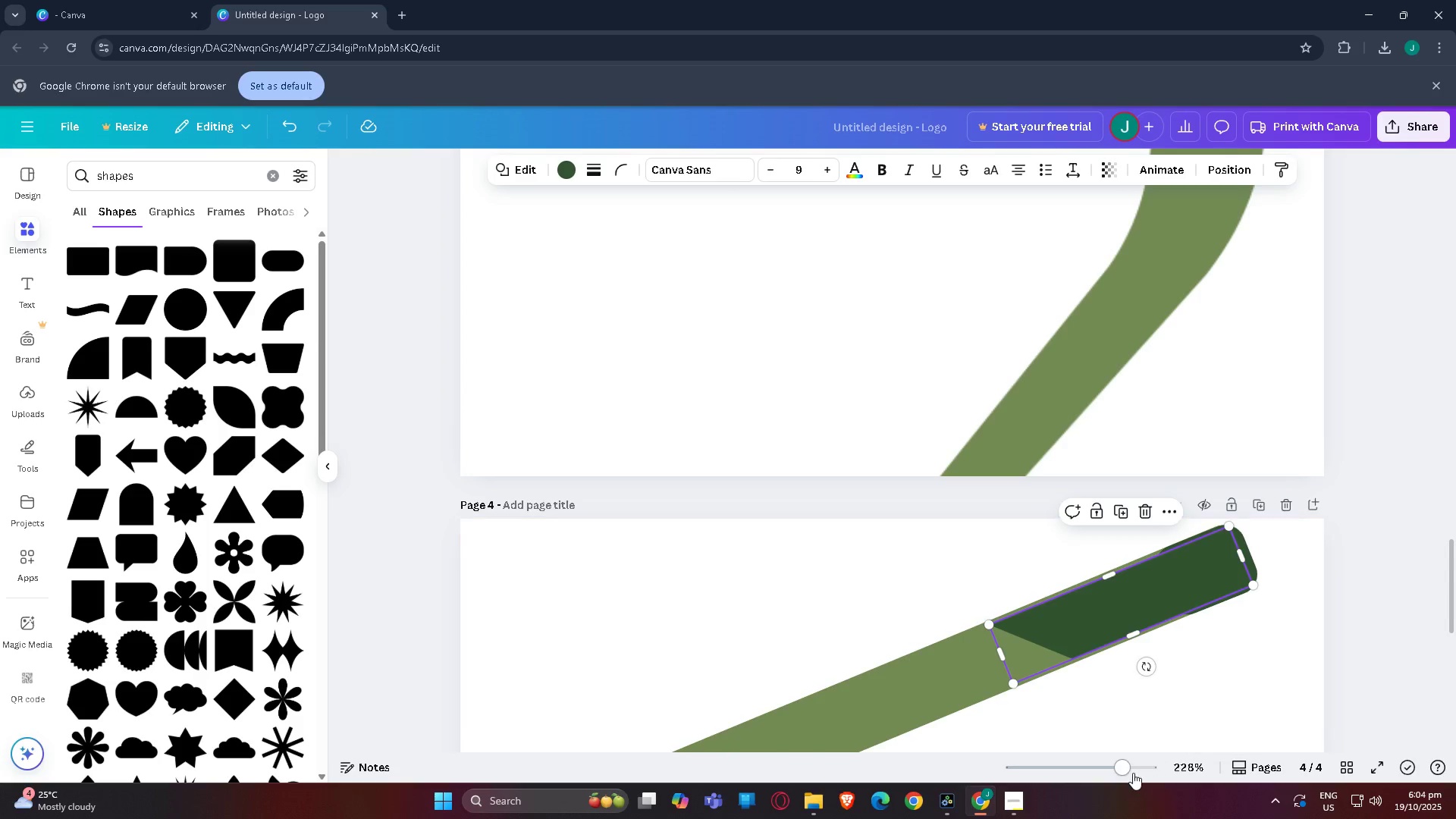 
left_click_drag(start_coordinate=[1132, 773], to_coordinate=[1155, 771])
 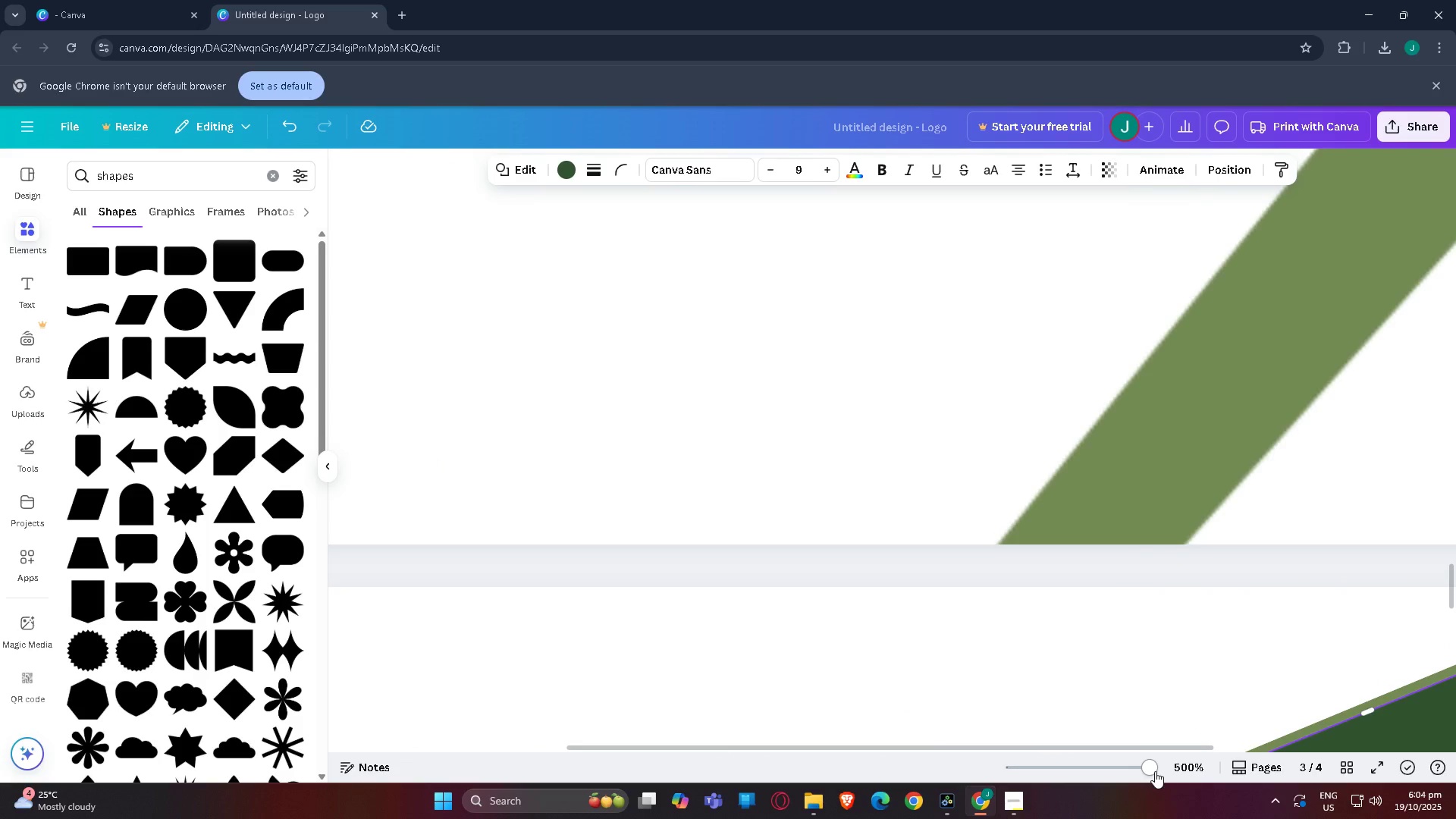 
scroll: coordinate [1207, 678], scroll_direction: down, amount: 6.0
 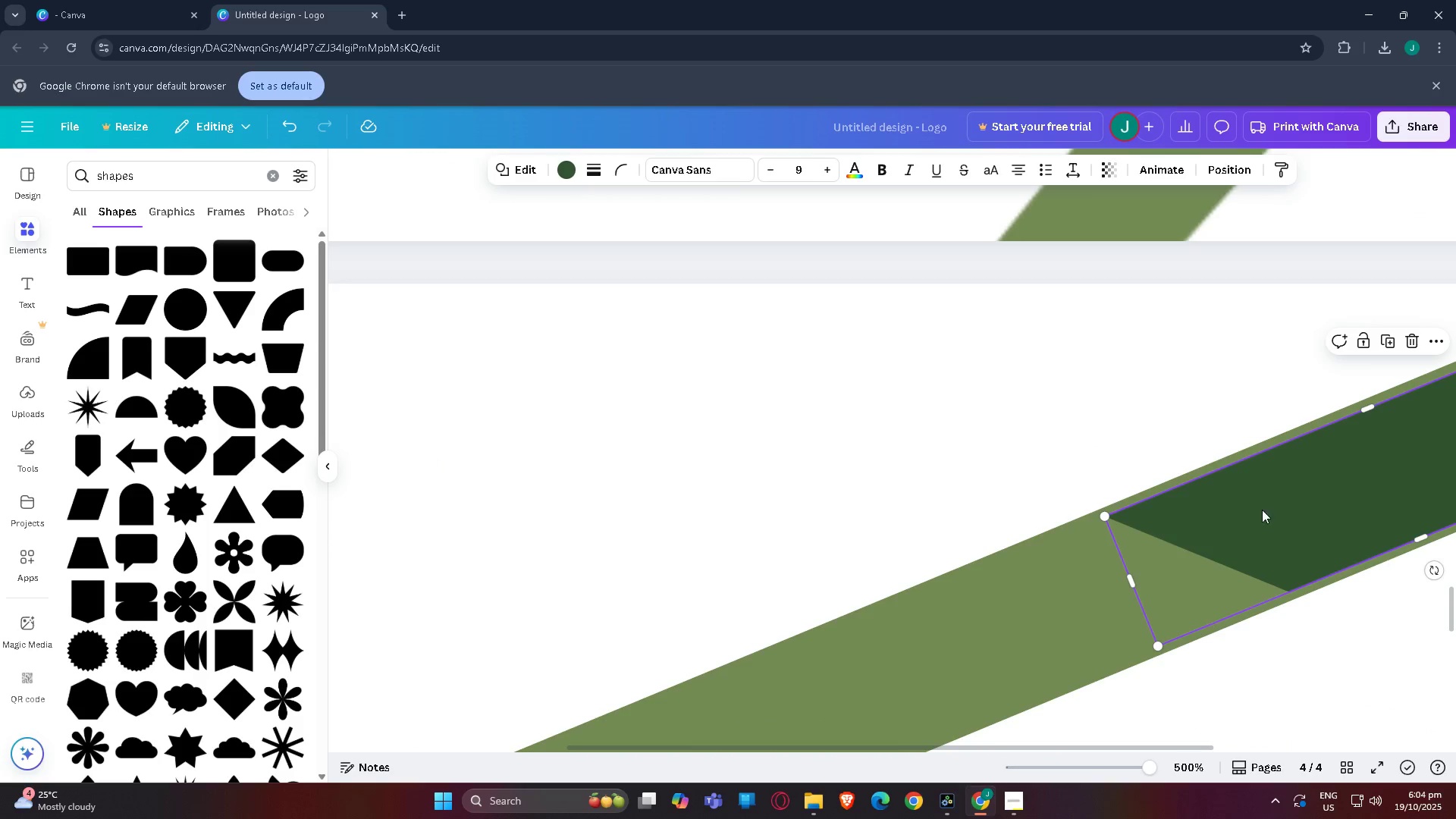 
left_click_drag(start_coordinate=[1299, 515], to_coordinate=[1281, 512])
 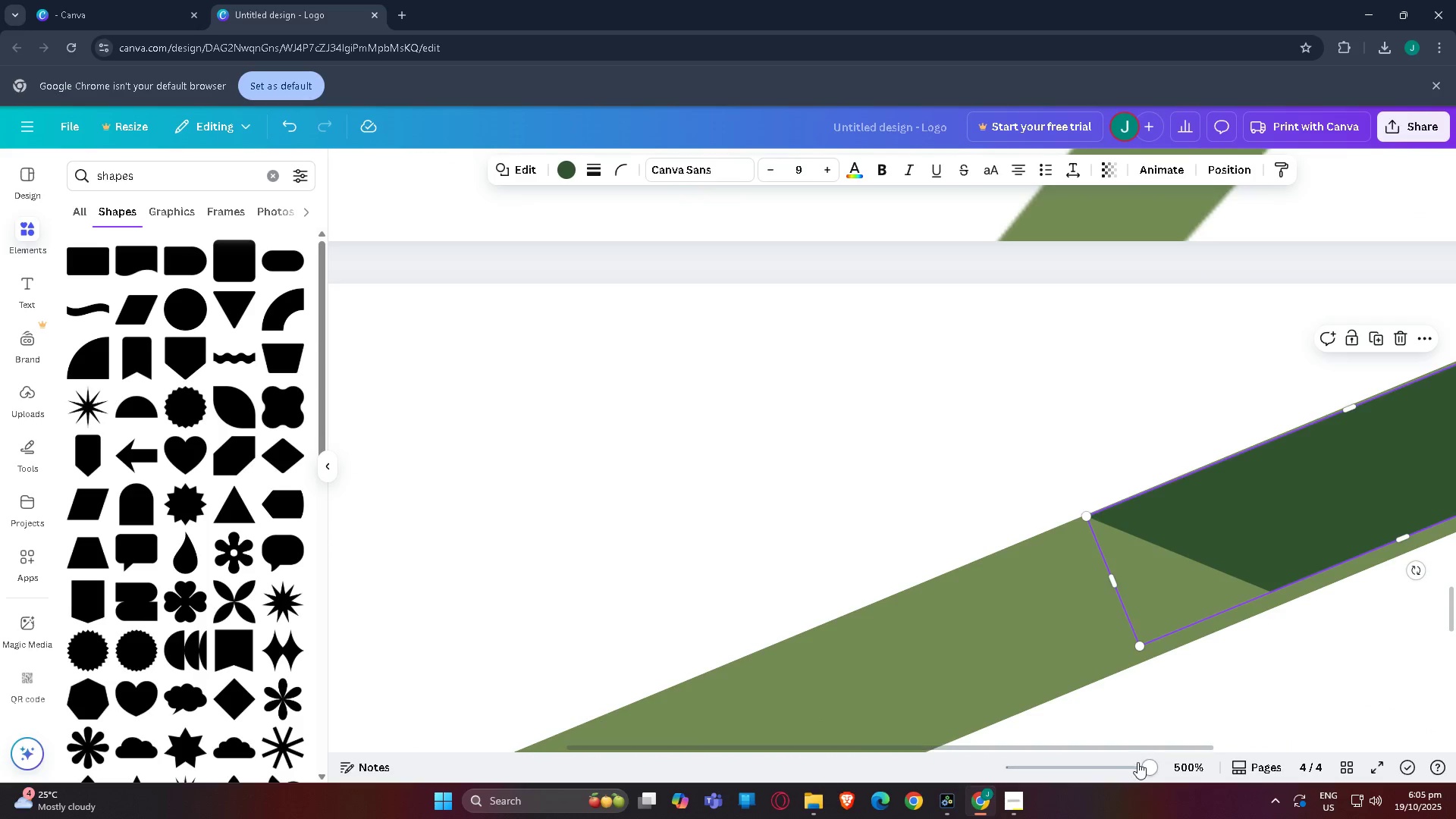 
left_click_drag(start_coordinate=[1153, 769], to_coordinate=[1134, 767])
 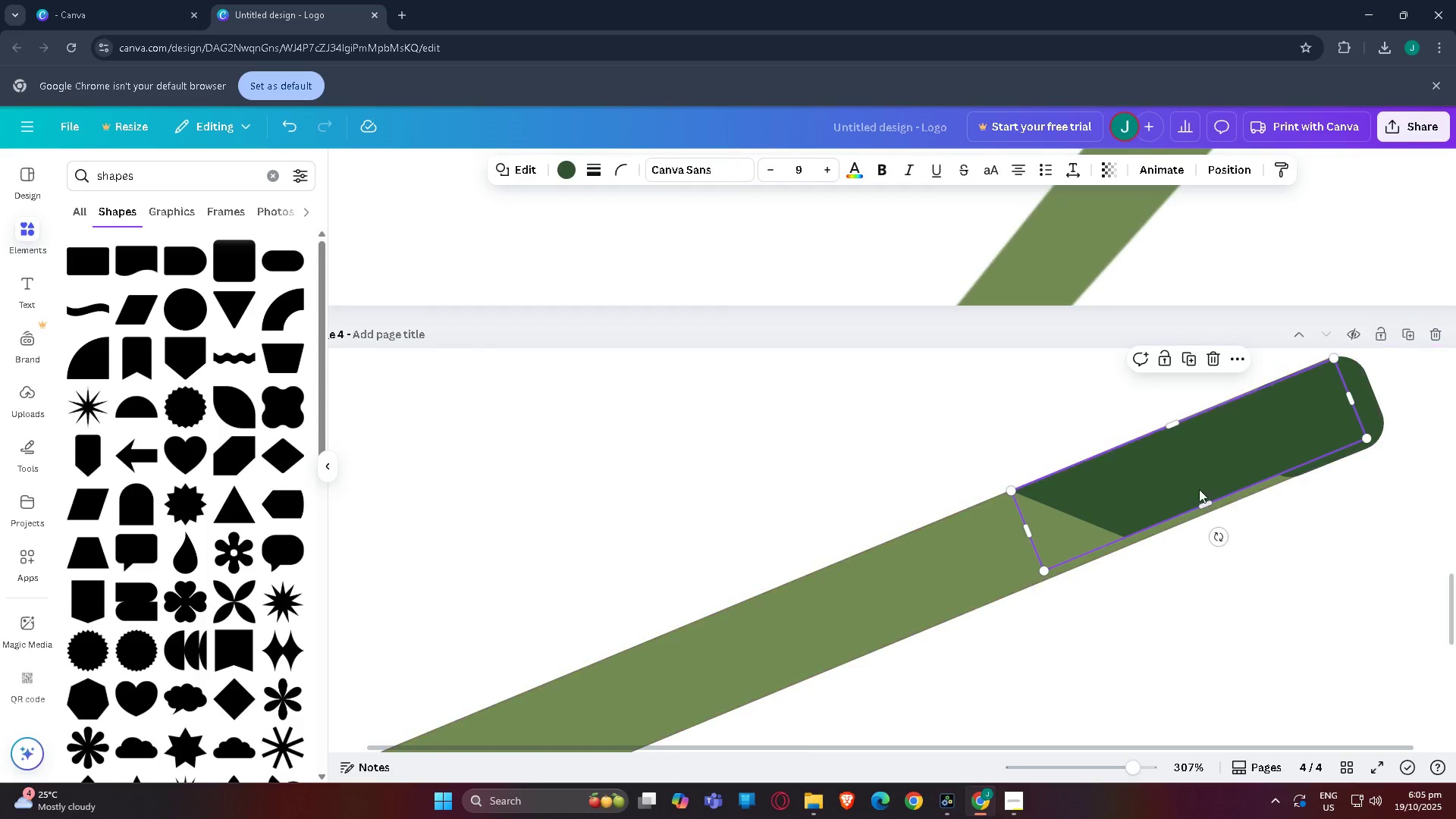 
left_click([1163, 485])
 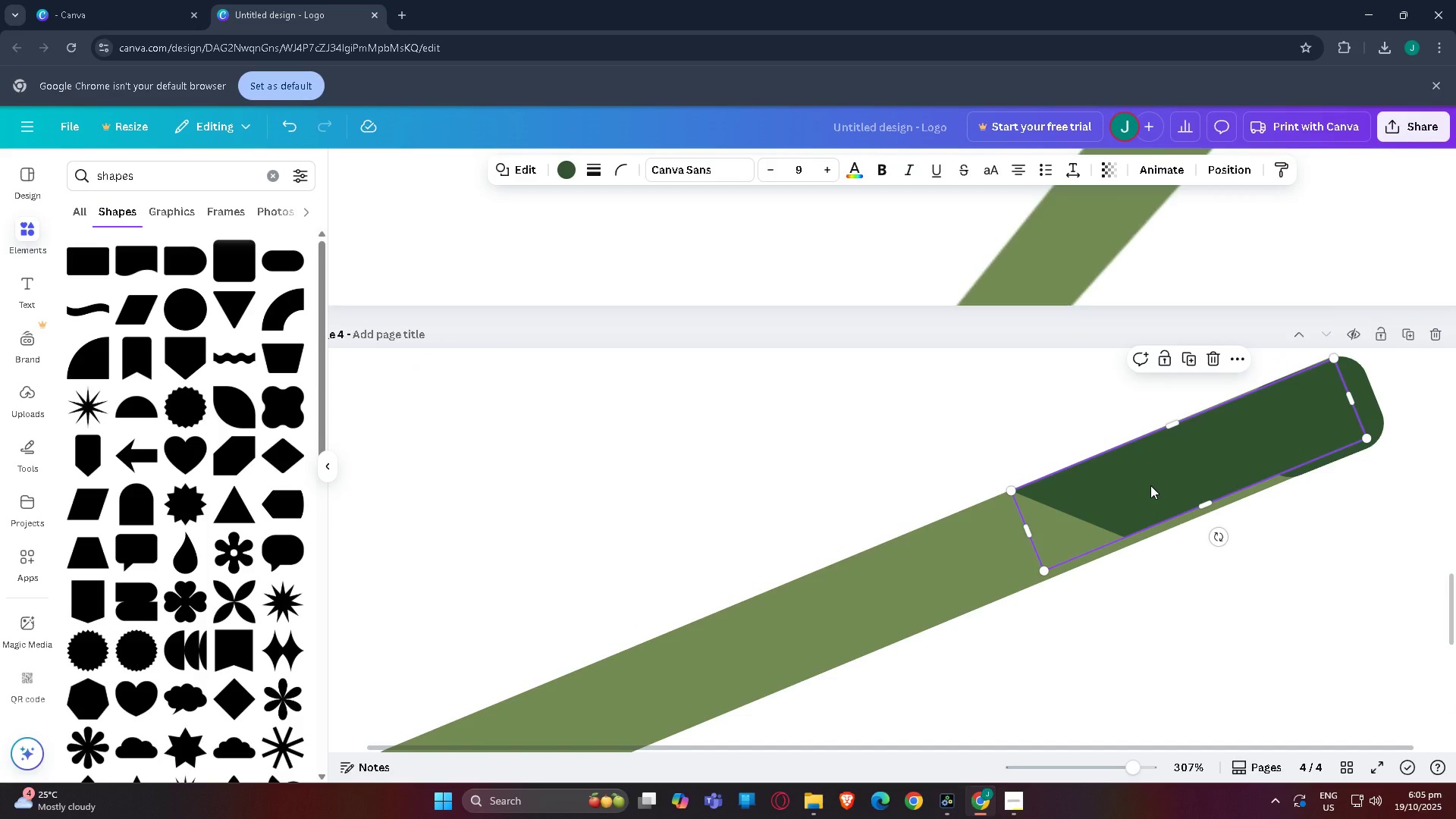 
double_click([1150, 485])
 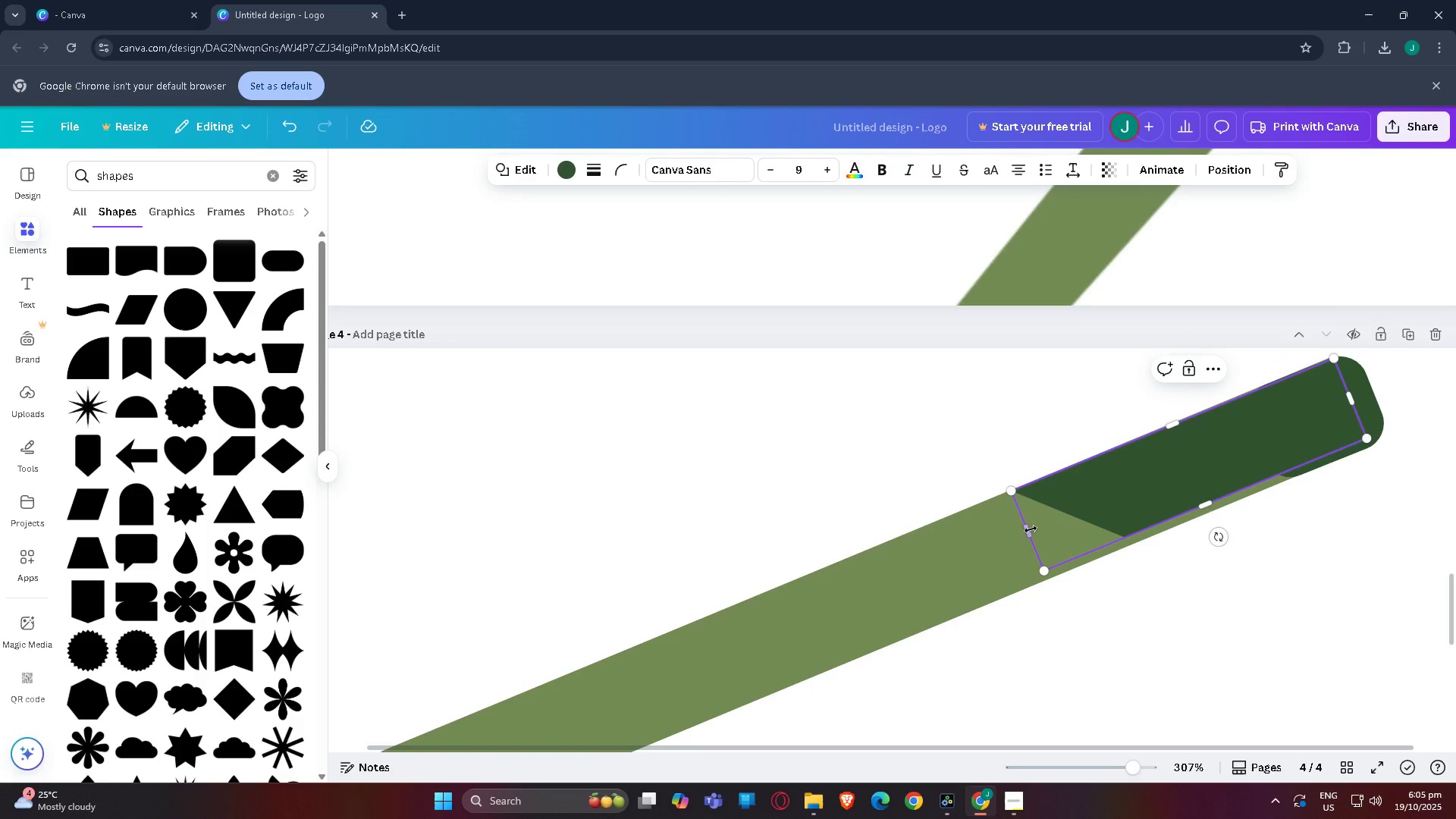 
left_click_drag(start_coordinate=[1029, 529], to_coordinate=[1197, 498])
 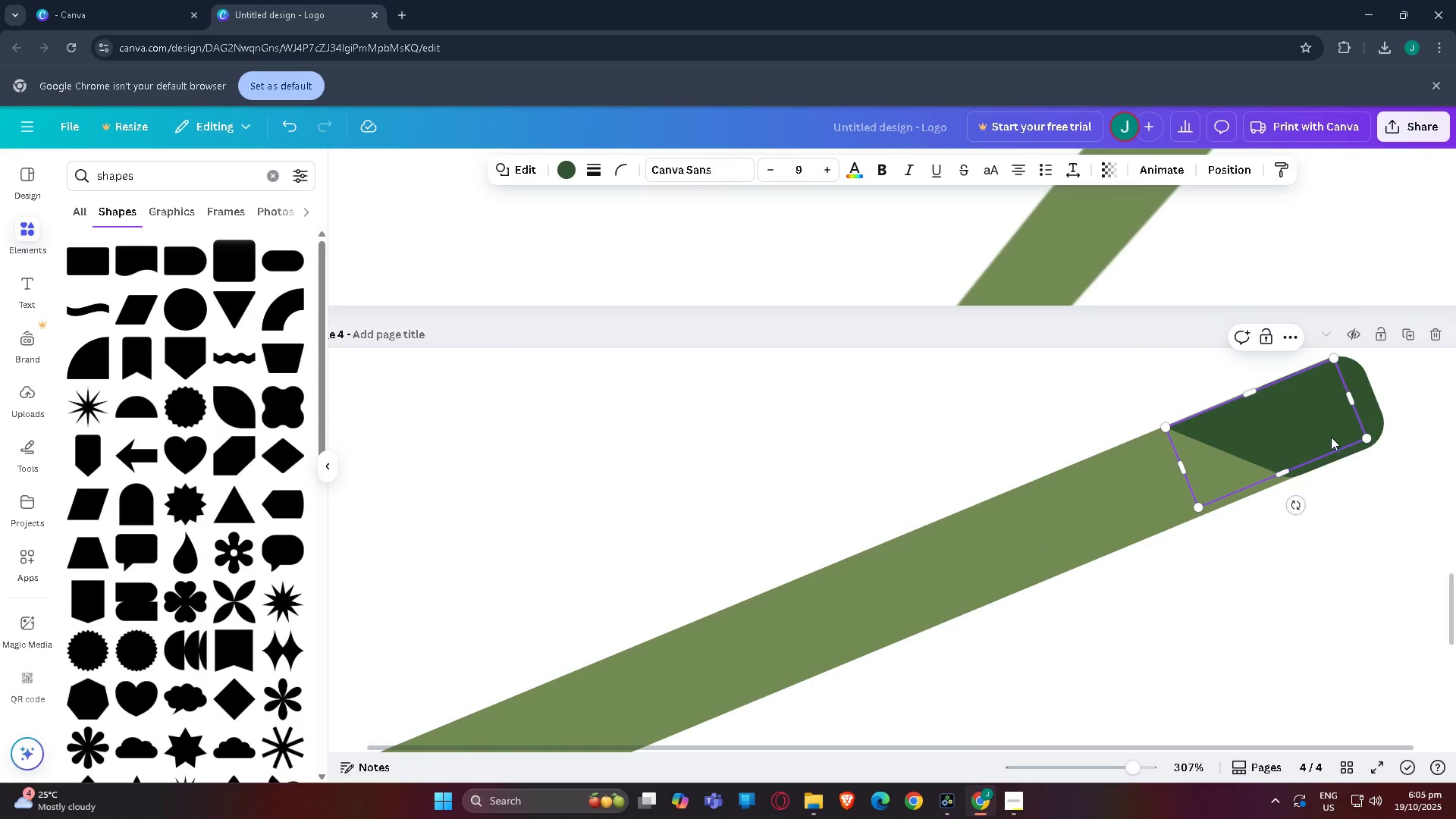 
left_click([1455, 481])
 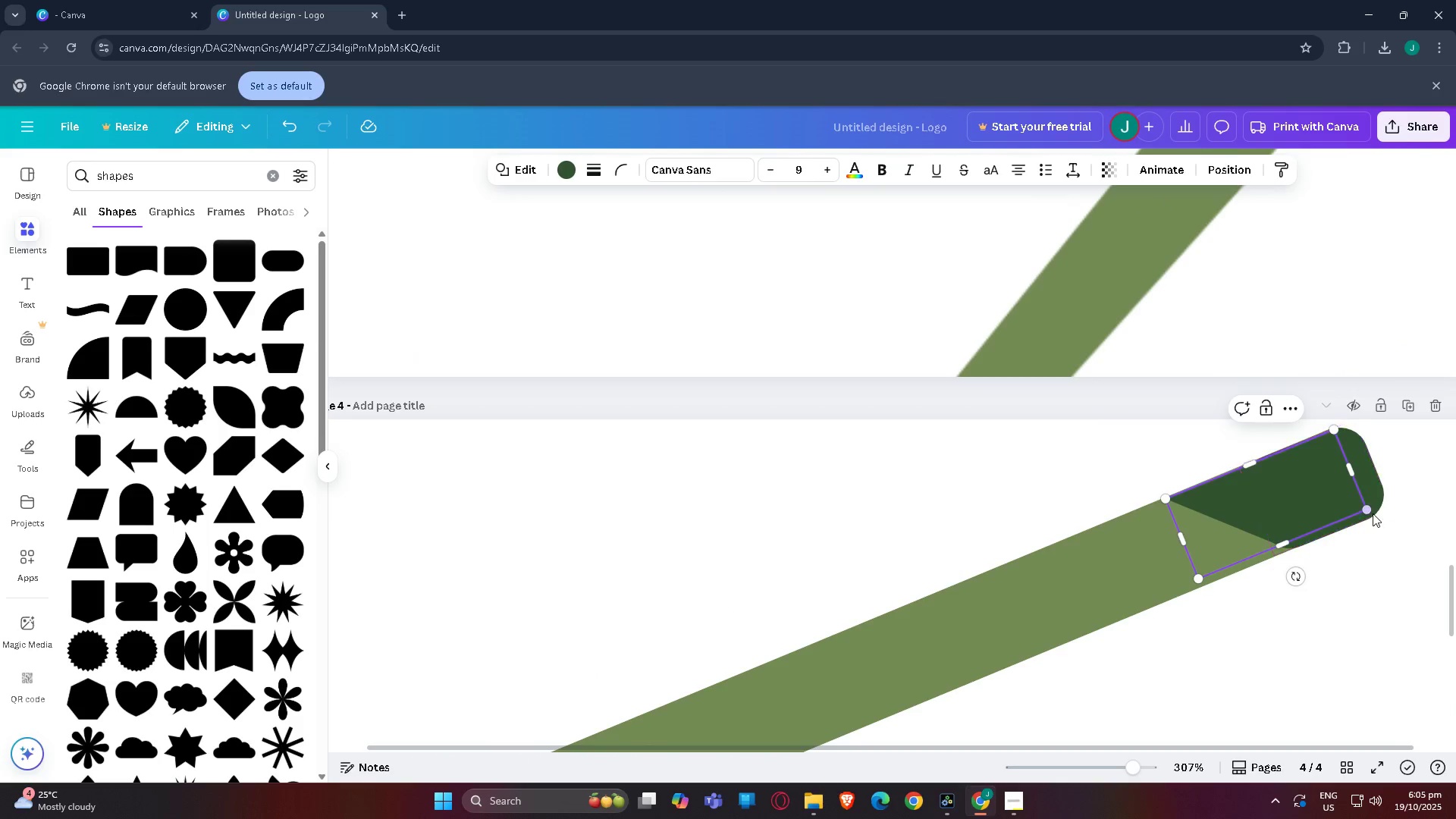 
left_click([1373, 515])
 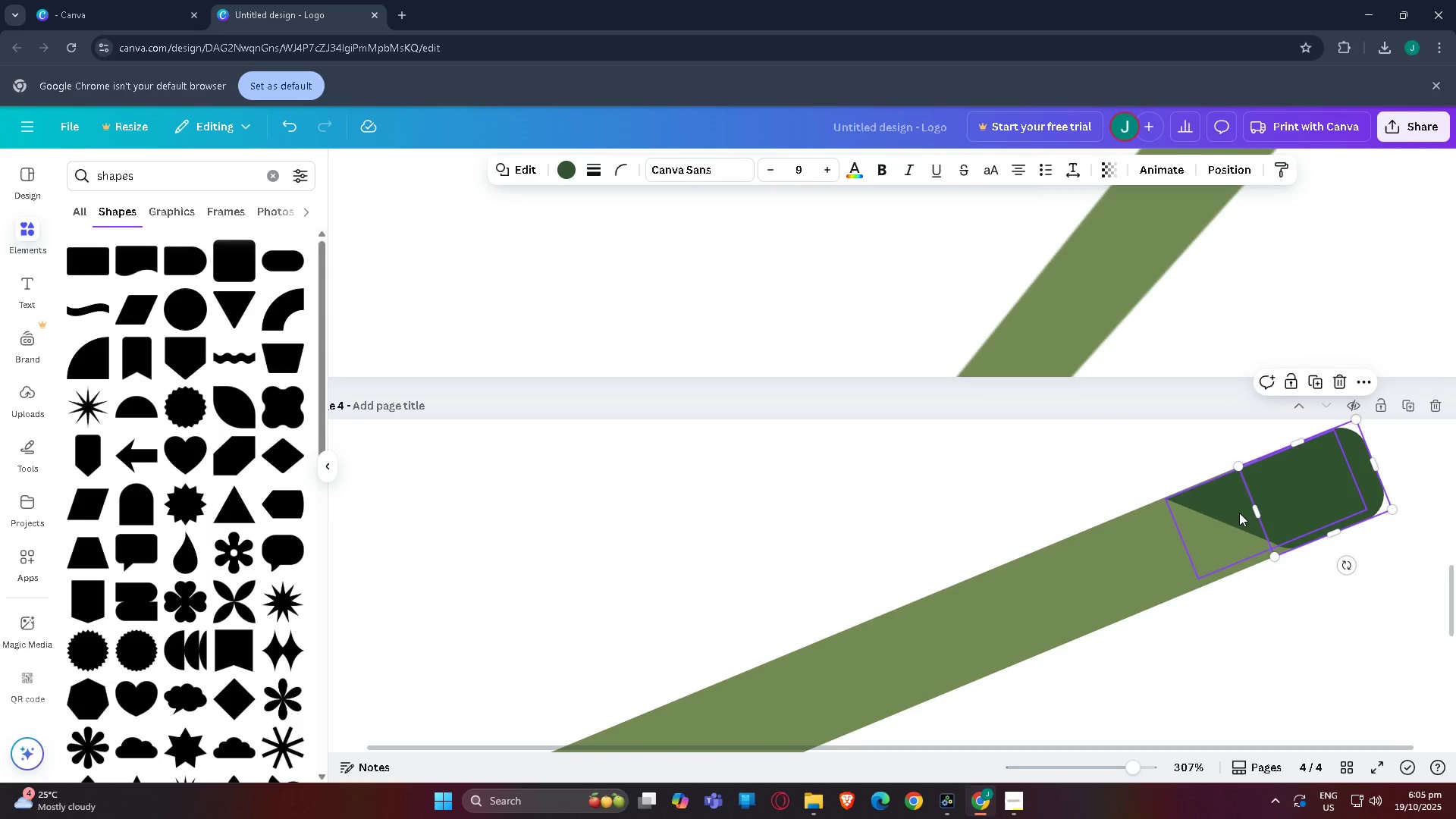 
left_click_drag(start_coordinate=[1237, 511], to_coordinate=[1241, 518])
 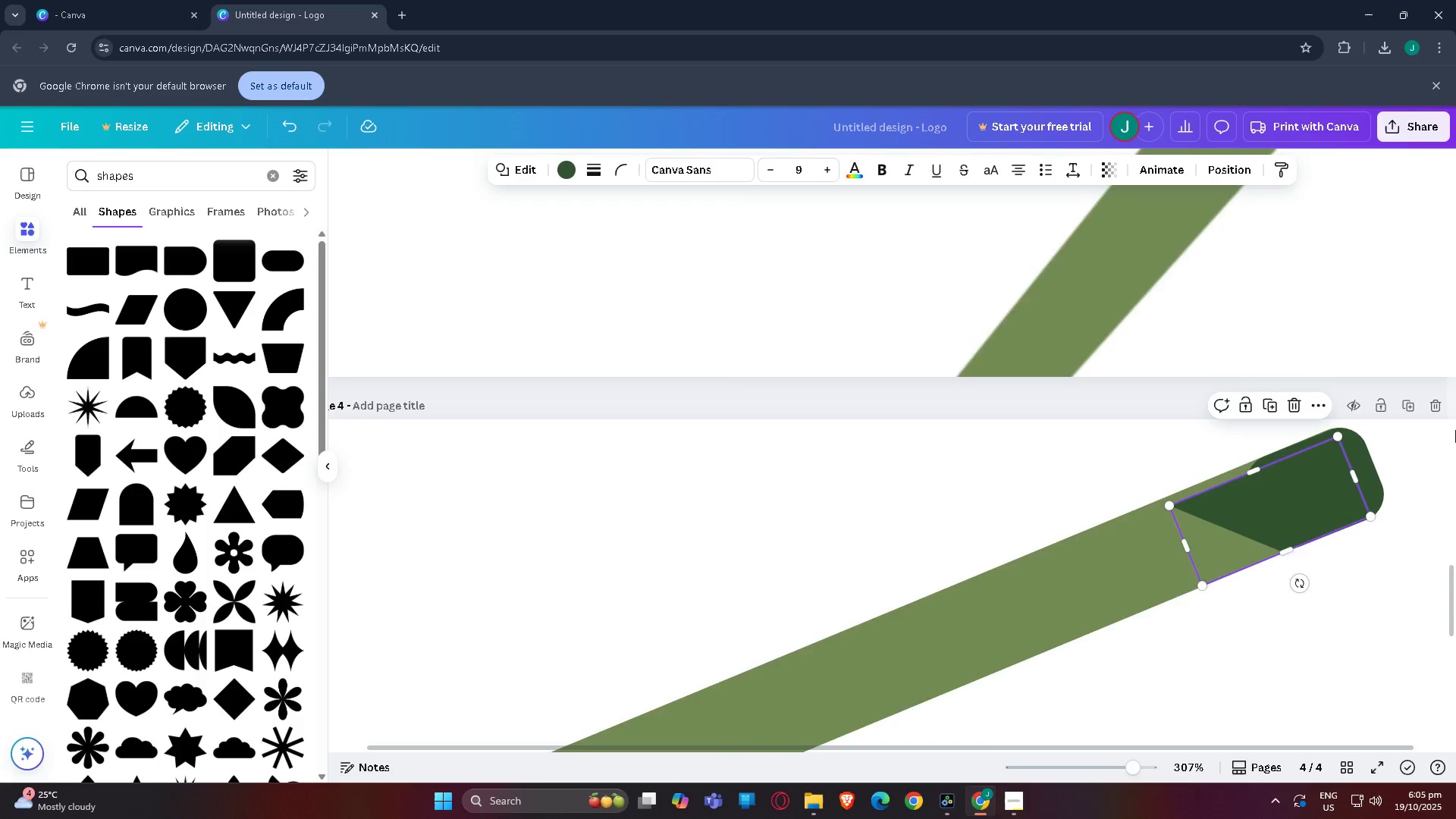 
left_click([1455, 430])
 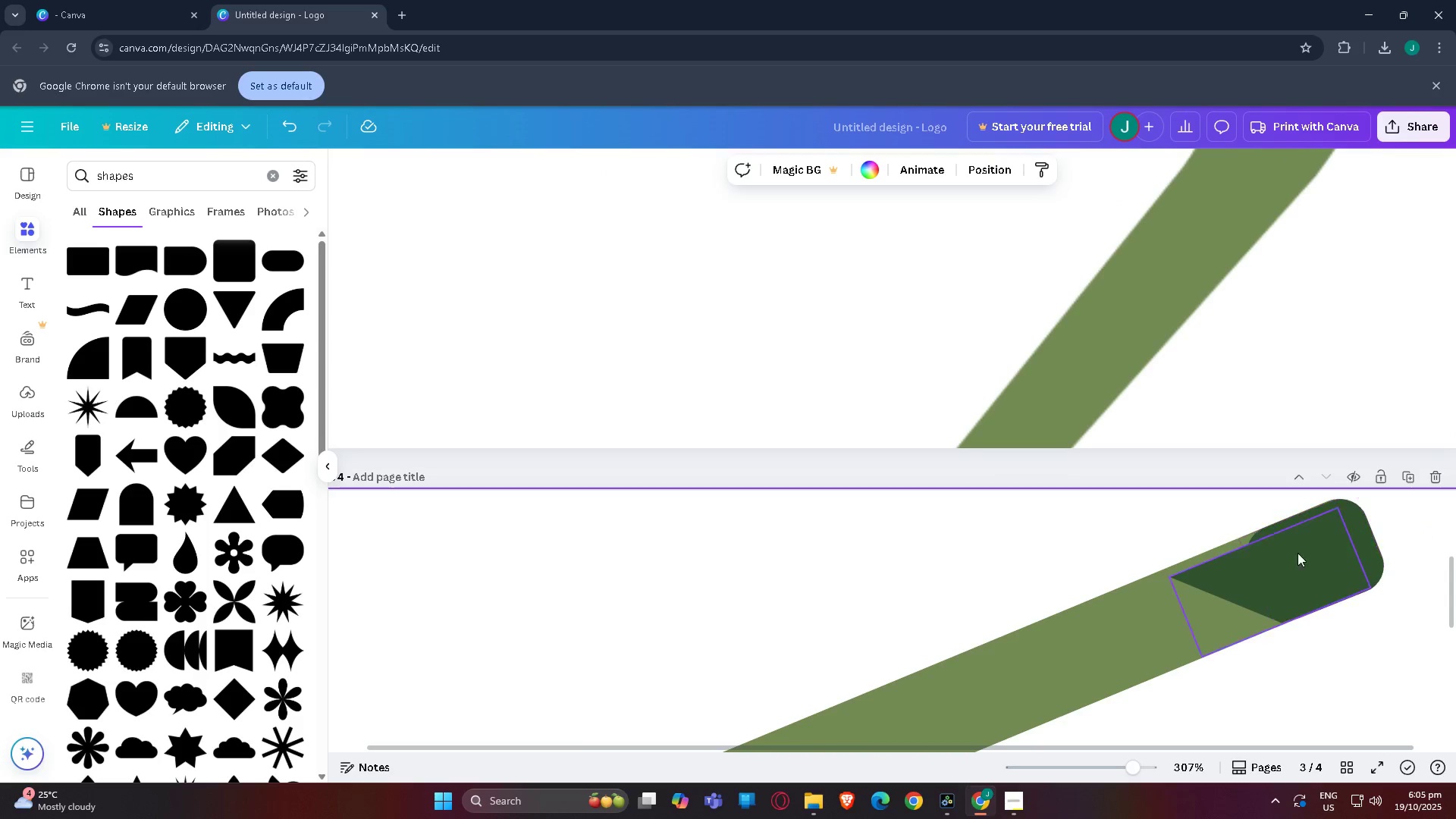 
left_click([1263, 571])
 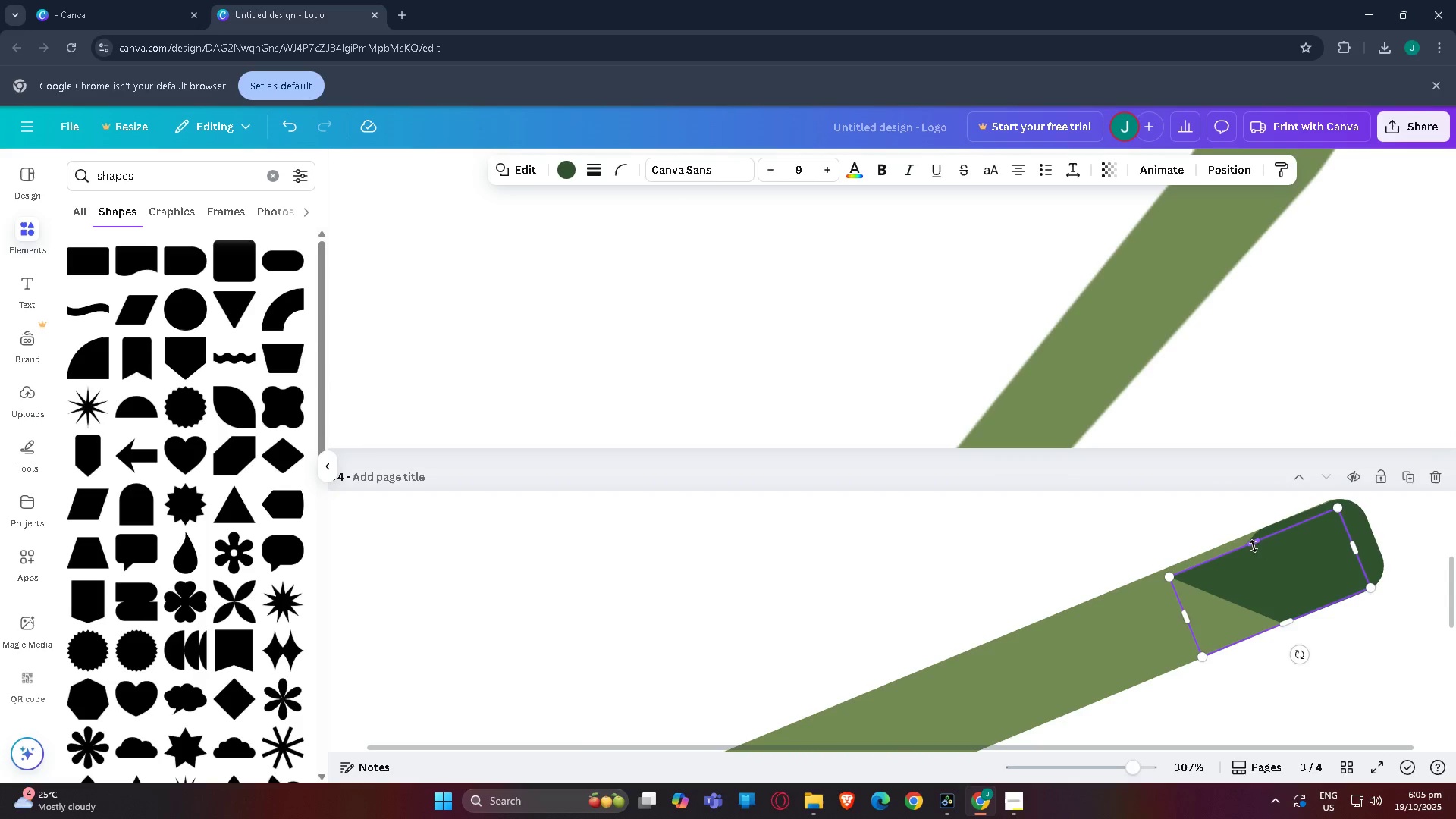 
left_click_drag(start_coordinate=[1254, 544], to_coordinate=[1250, 537])
 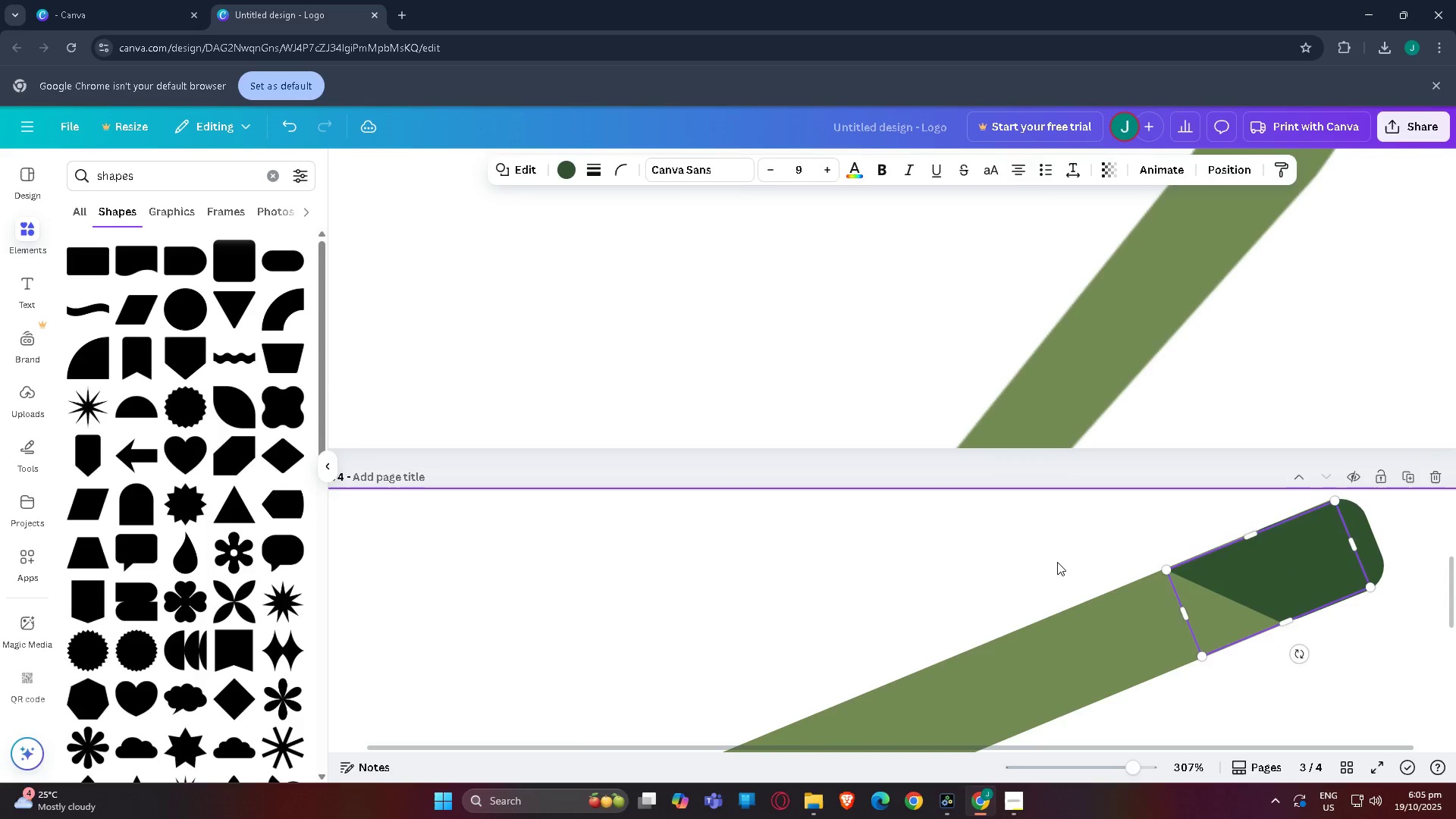 
left_click([1057, 562])
 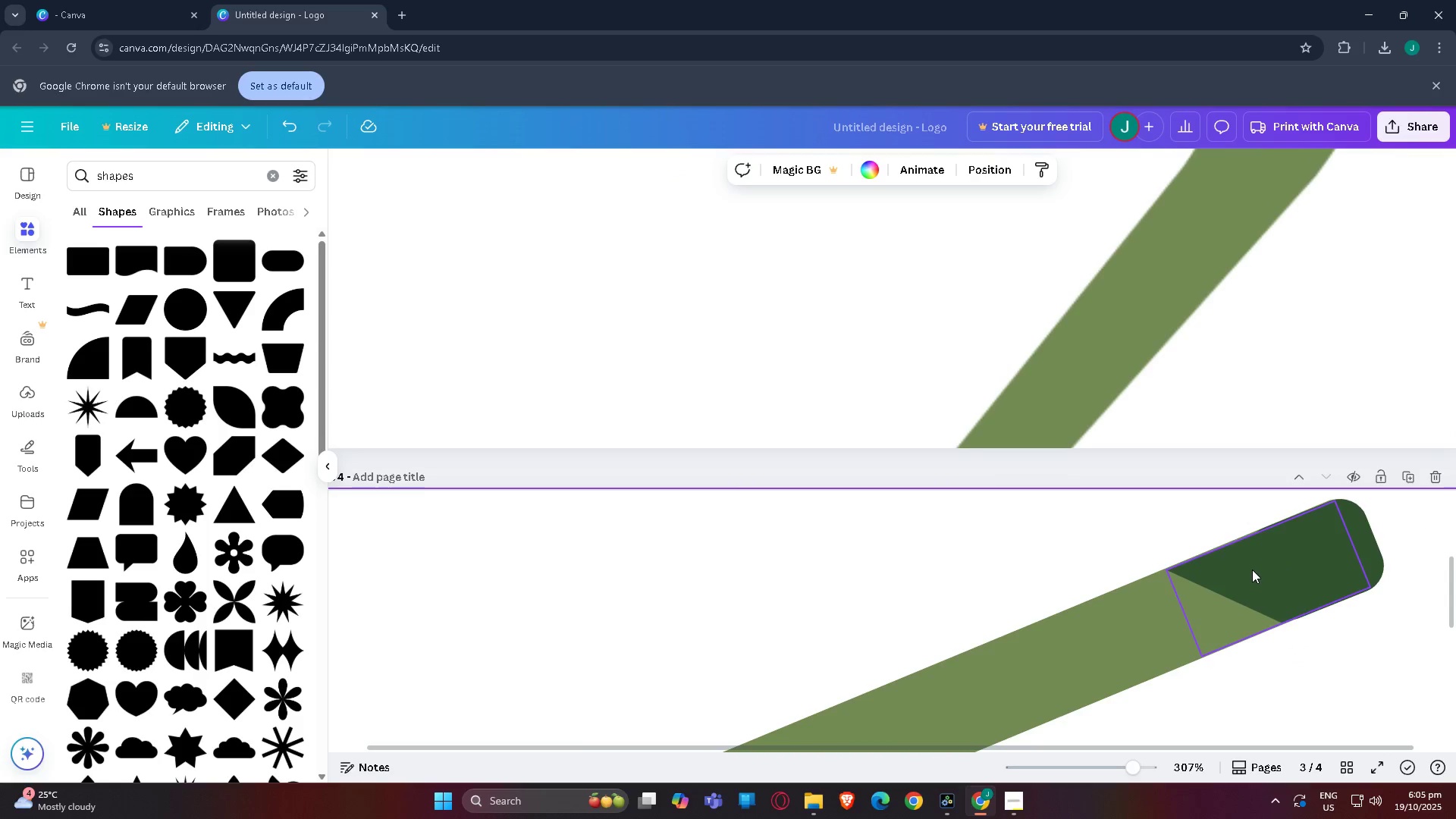 
left_click([1252, 570])
 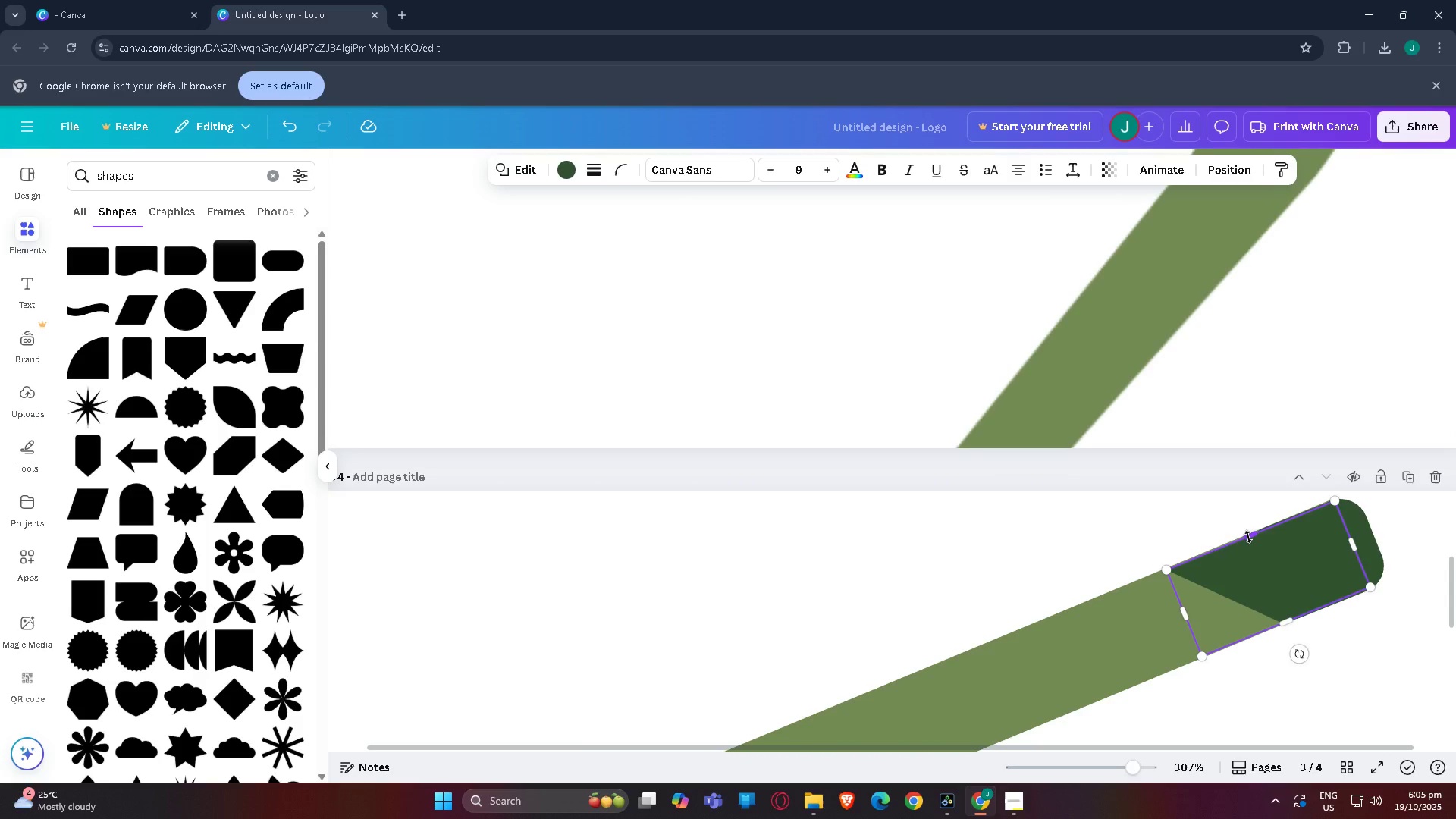 
mouse_move([1227, 541])
 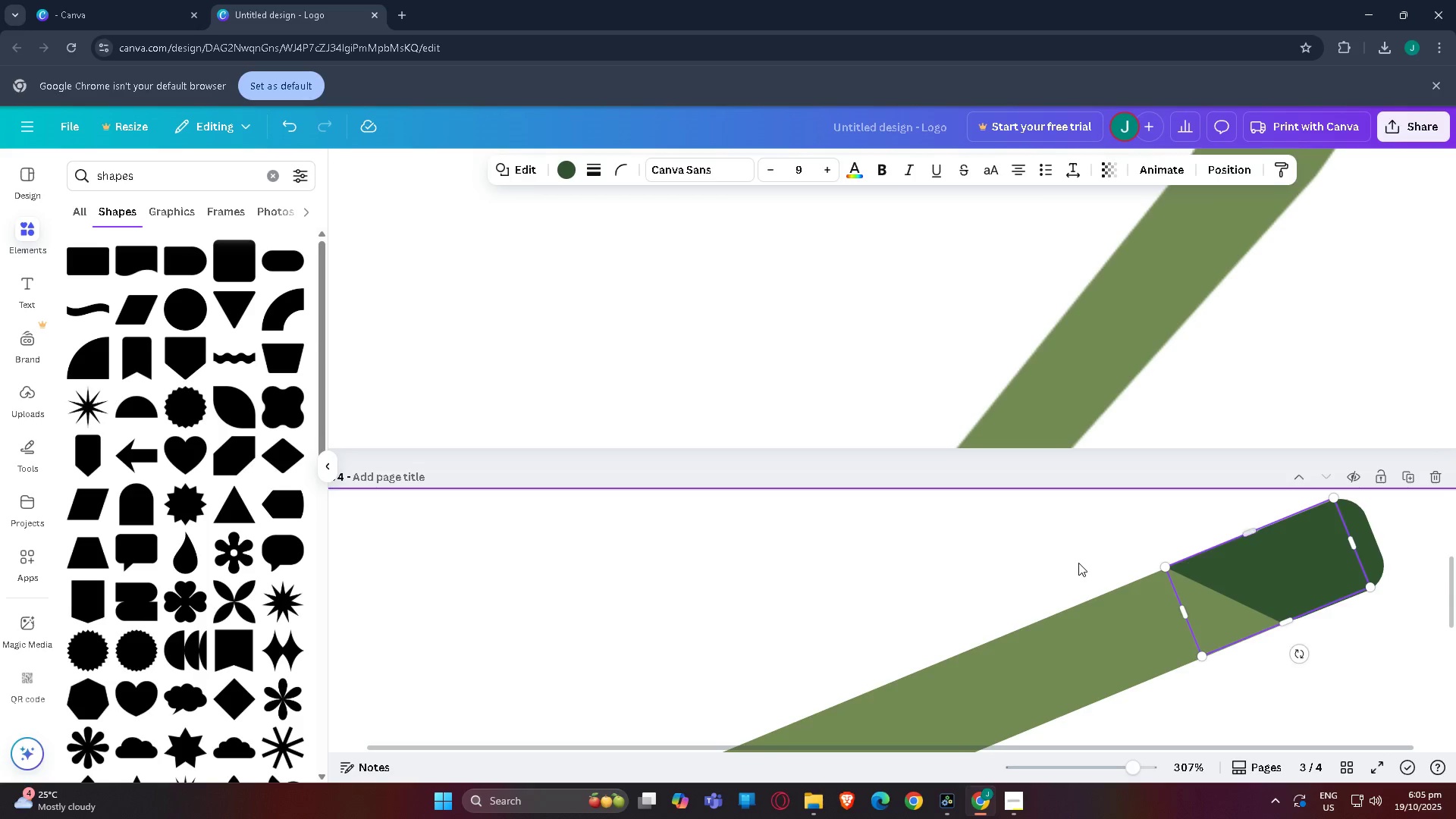 
left_click([1078, 563])
 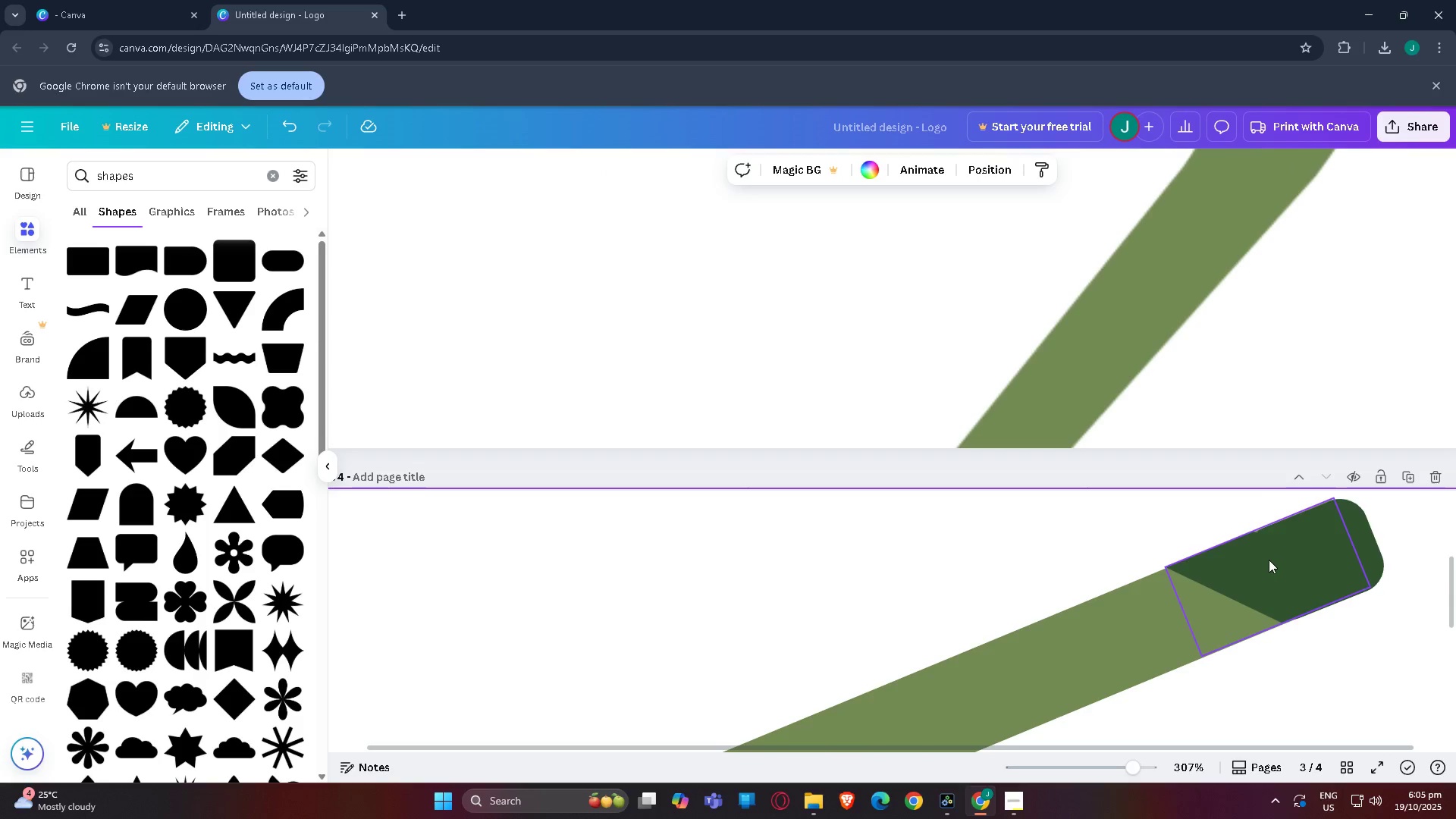 
left_click([1263, 560])
 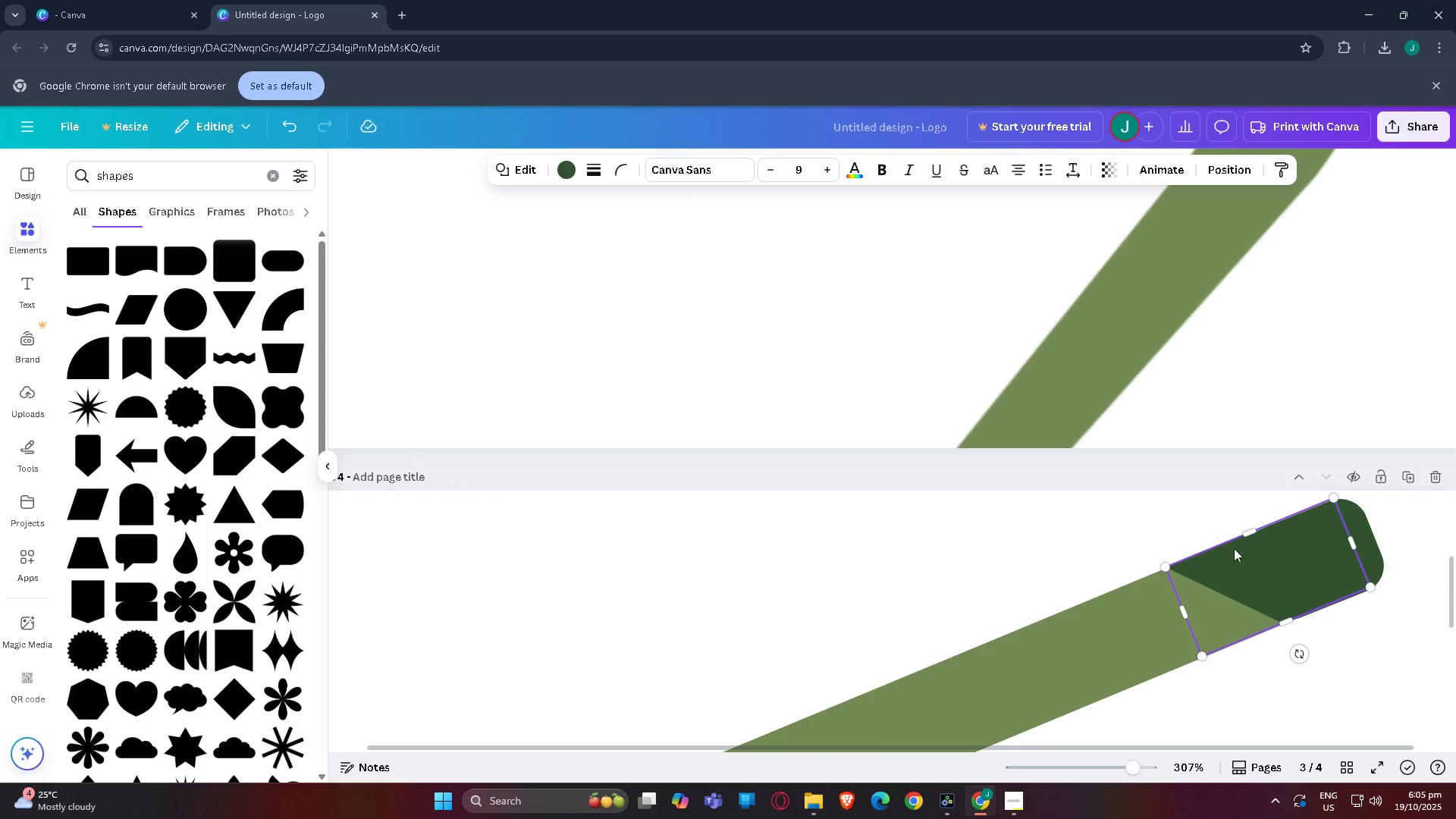 
mouse_move([1218, 548])
 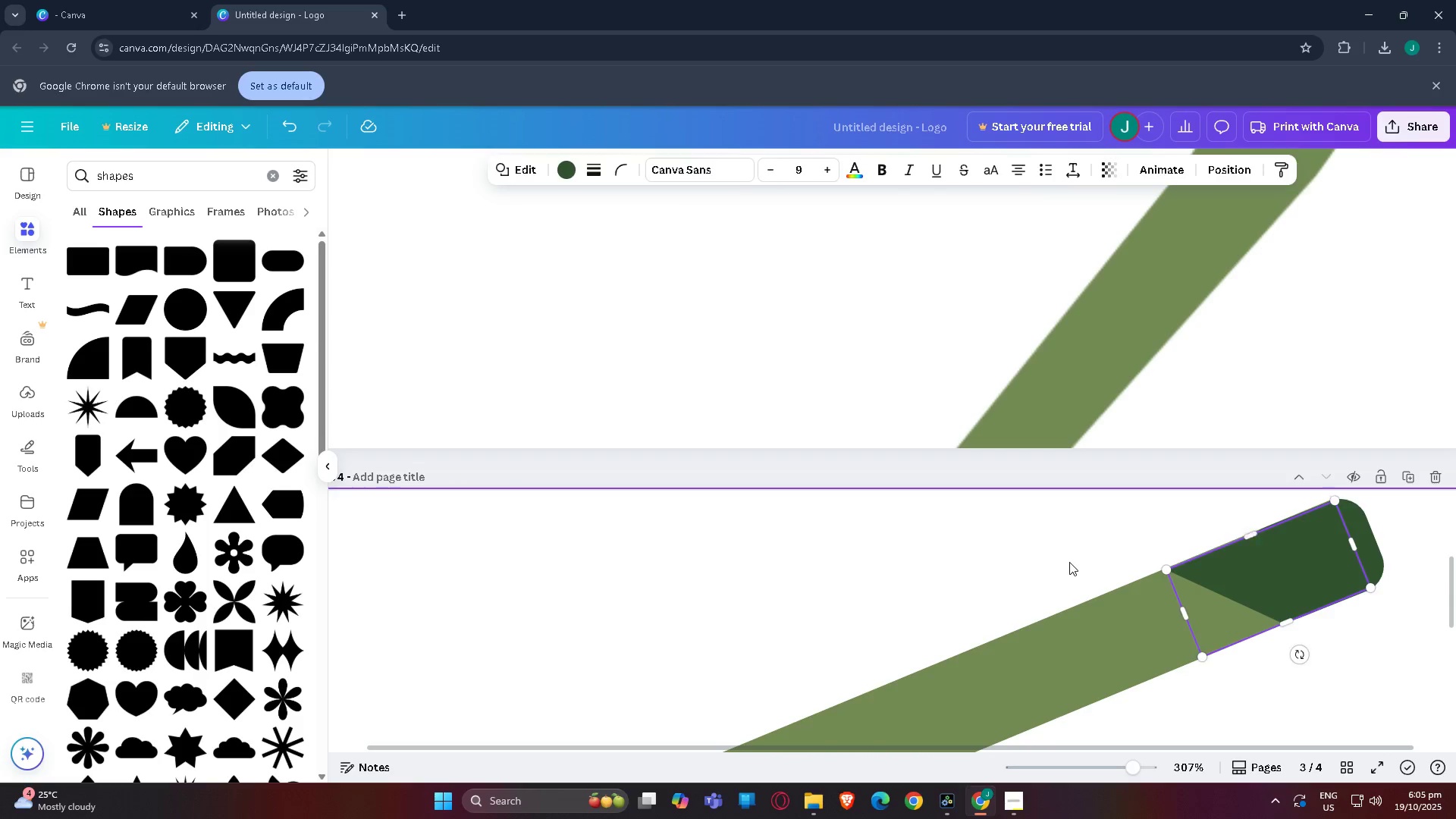 
left_click([1069, 562])
 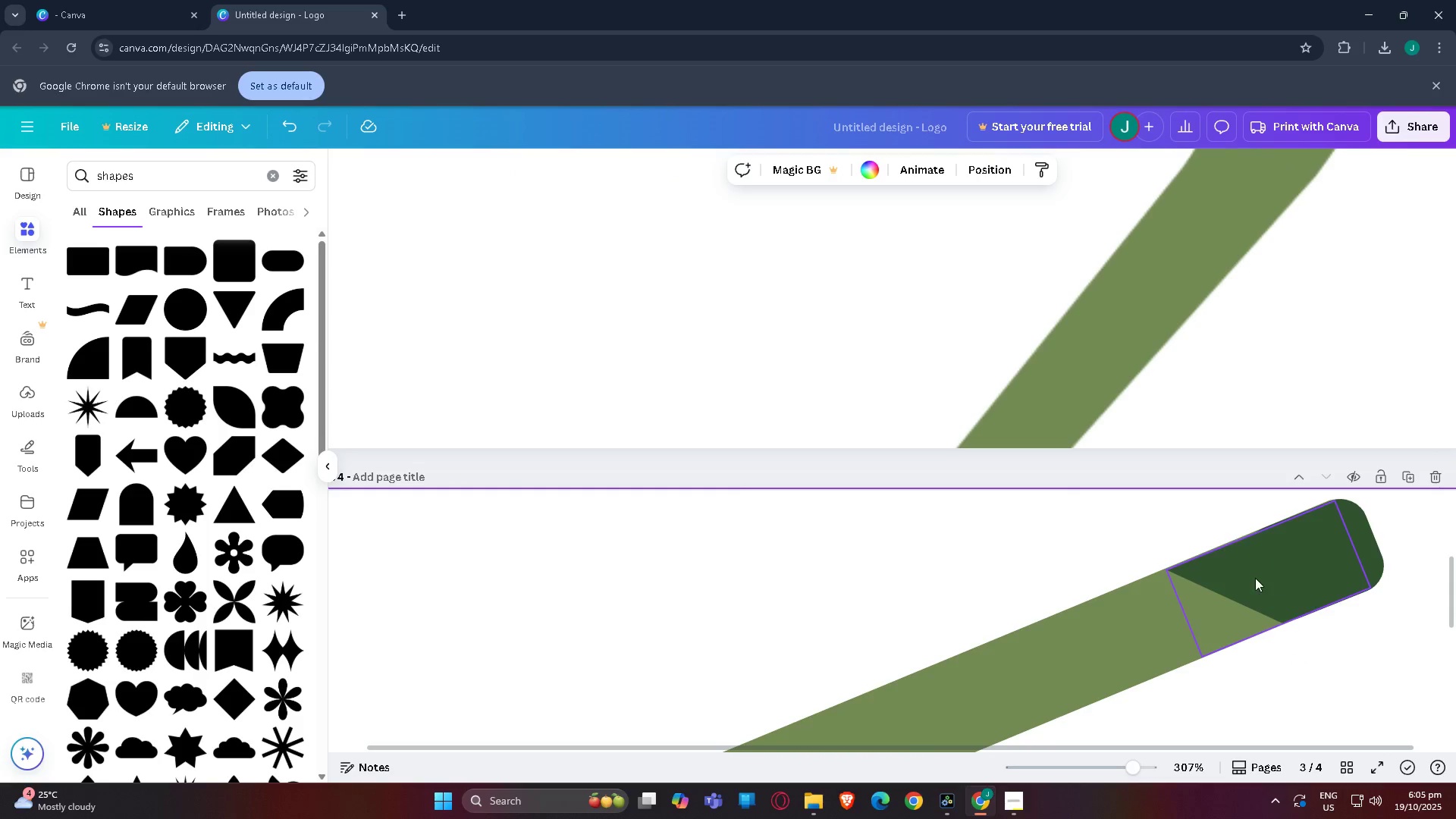 
left_click([1251, 579])
 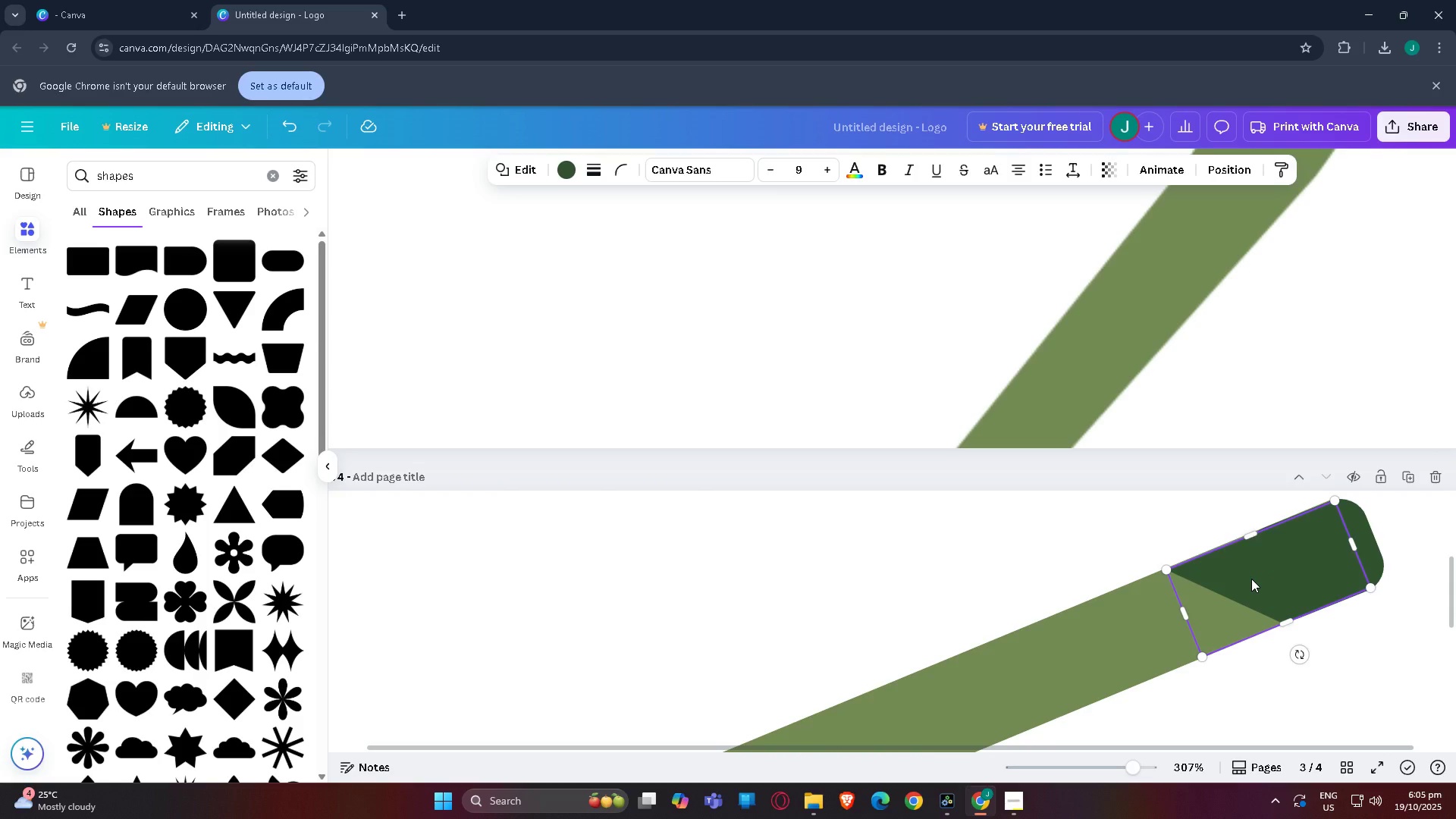 
key(Control+C)
 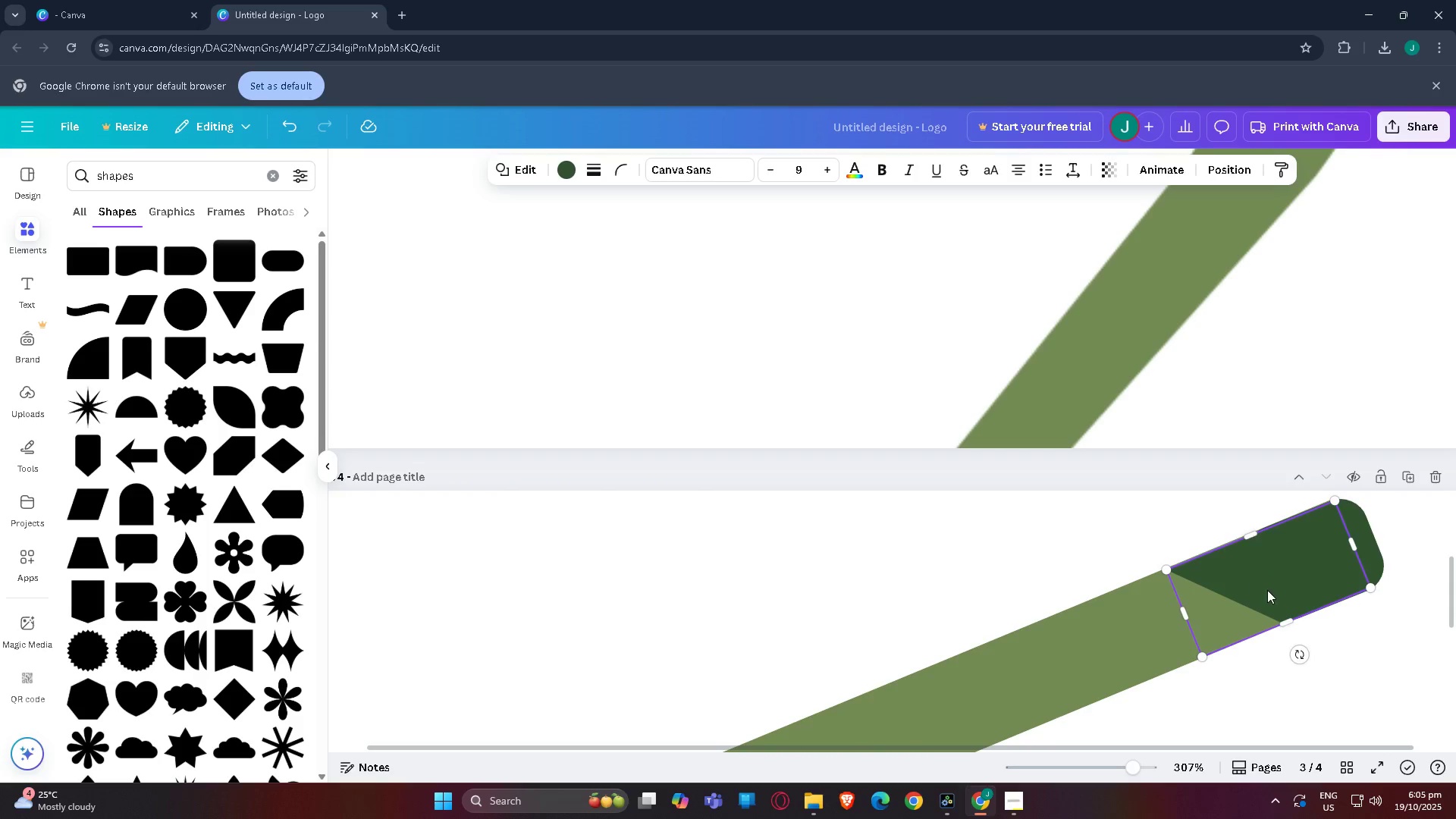 
key(Control+V)
 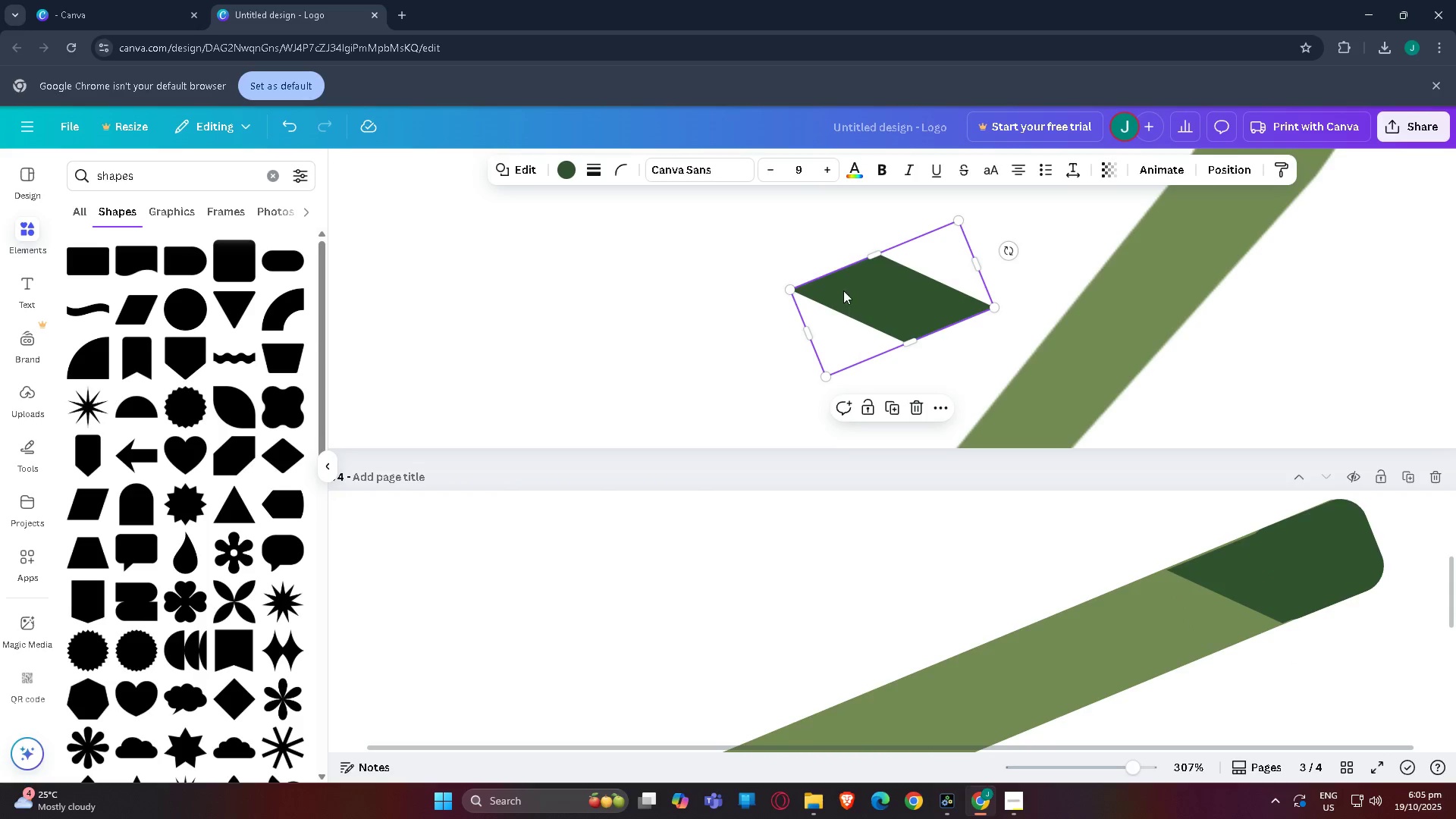 
left_click_drag(start_coordinate=[870, 294], to_coordinate=[1091, 635])
 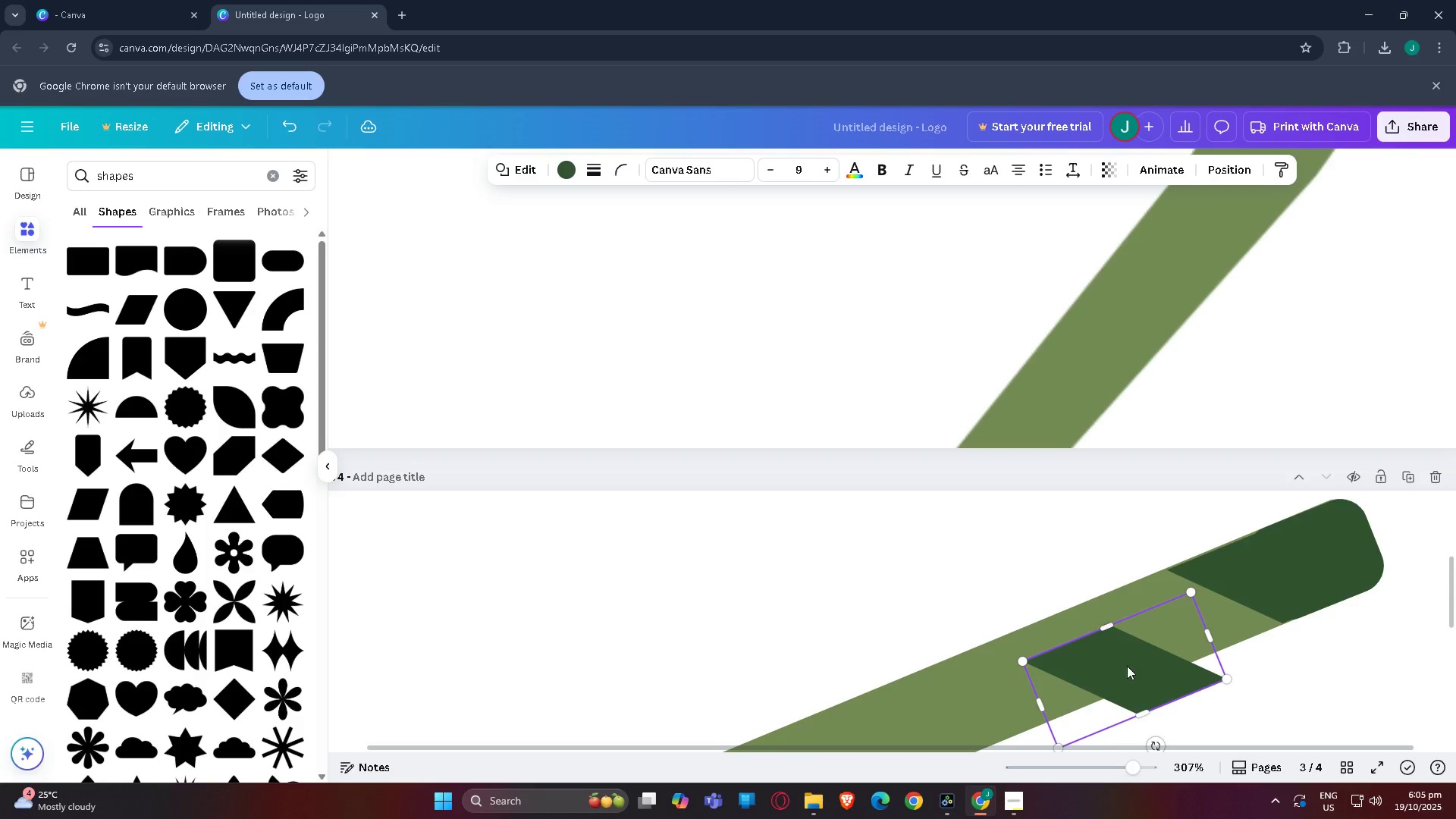 
left_click_drag(start_coordinate=[1130, 685], to_coordinate=[1134, 651])
 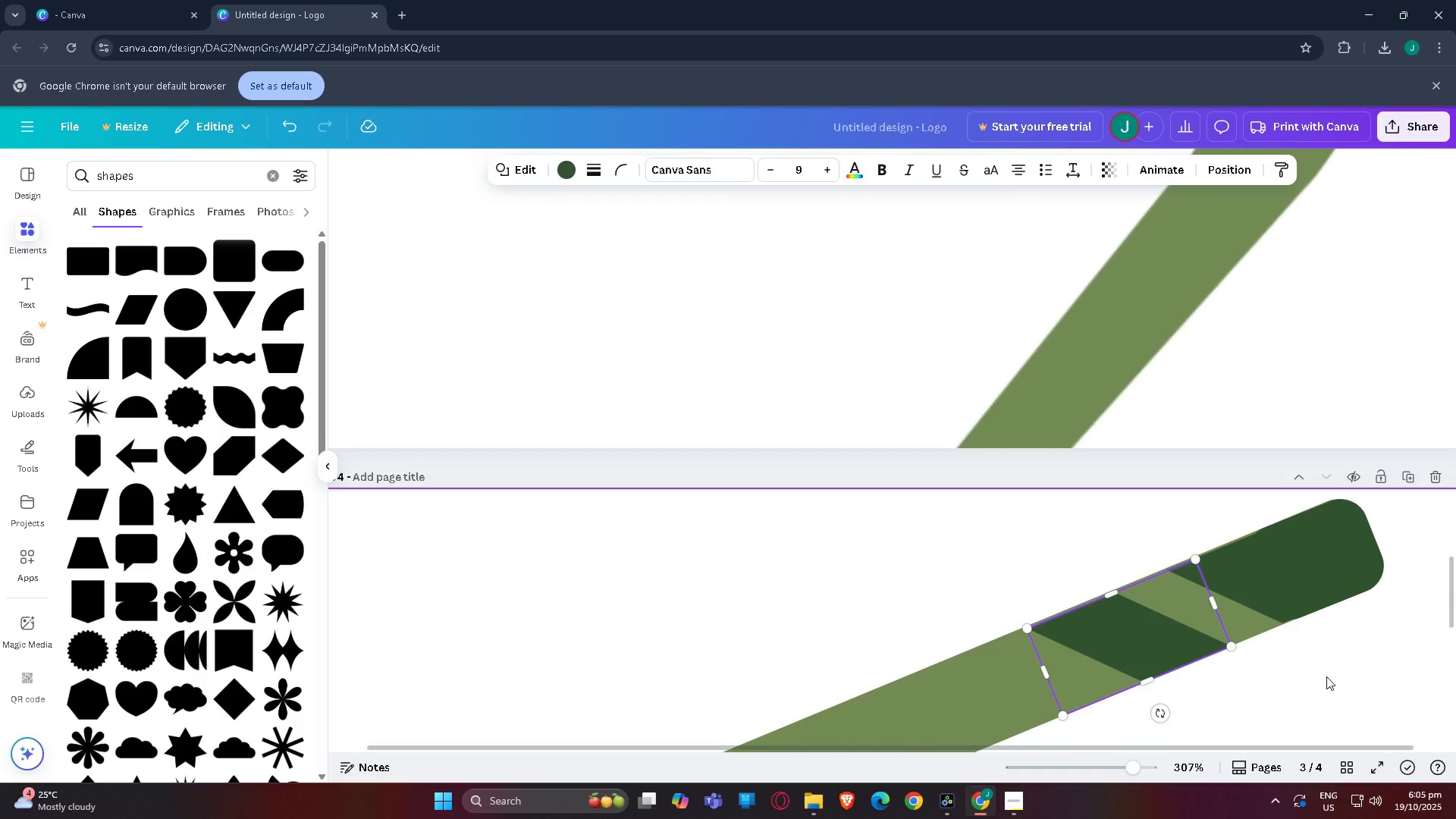 
left_click([1326, 676])
 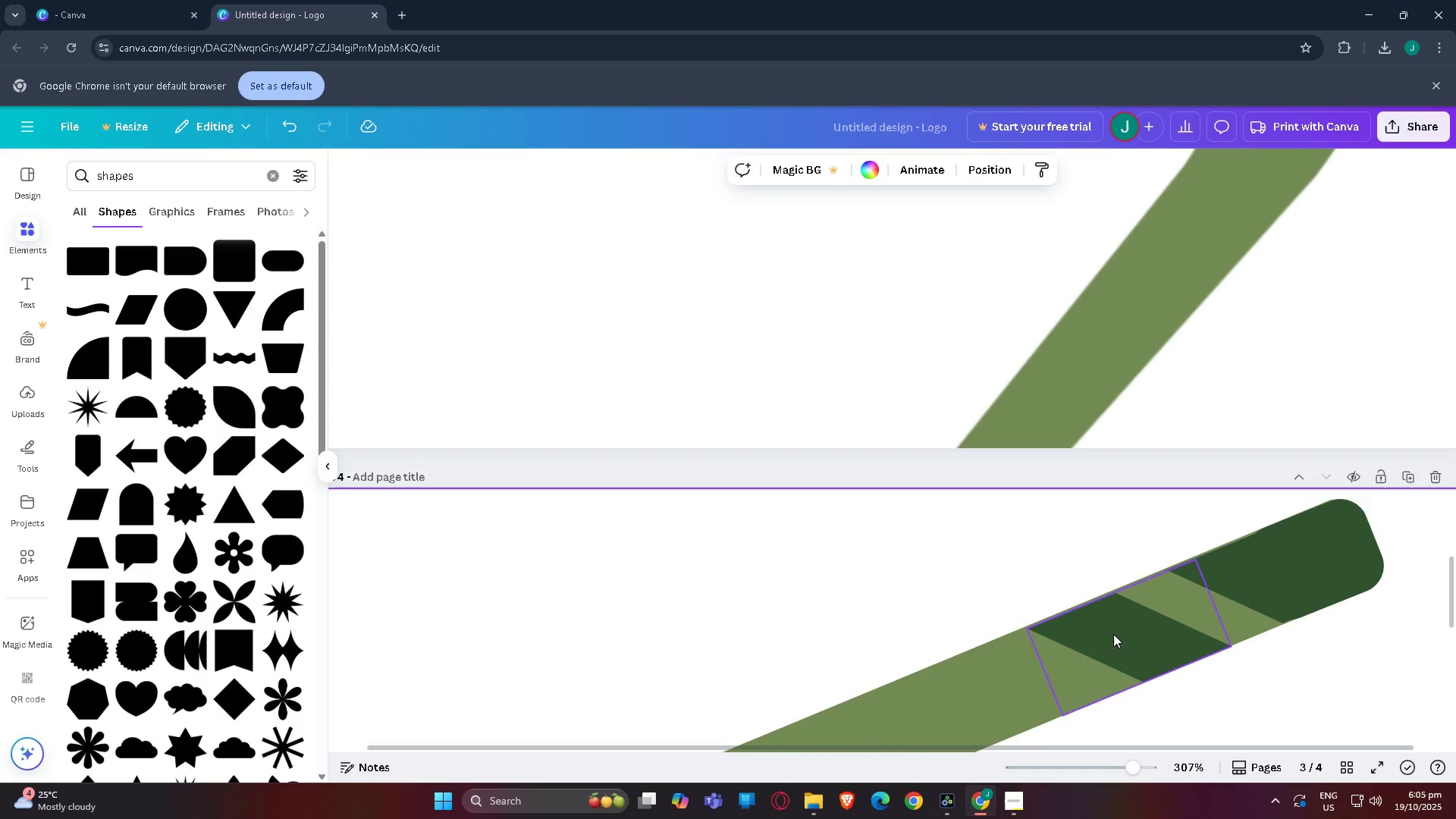 
left_click([1109, 630])
 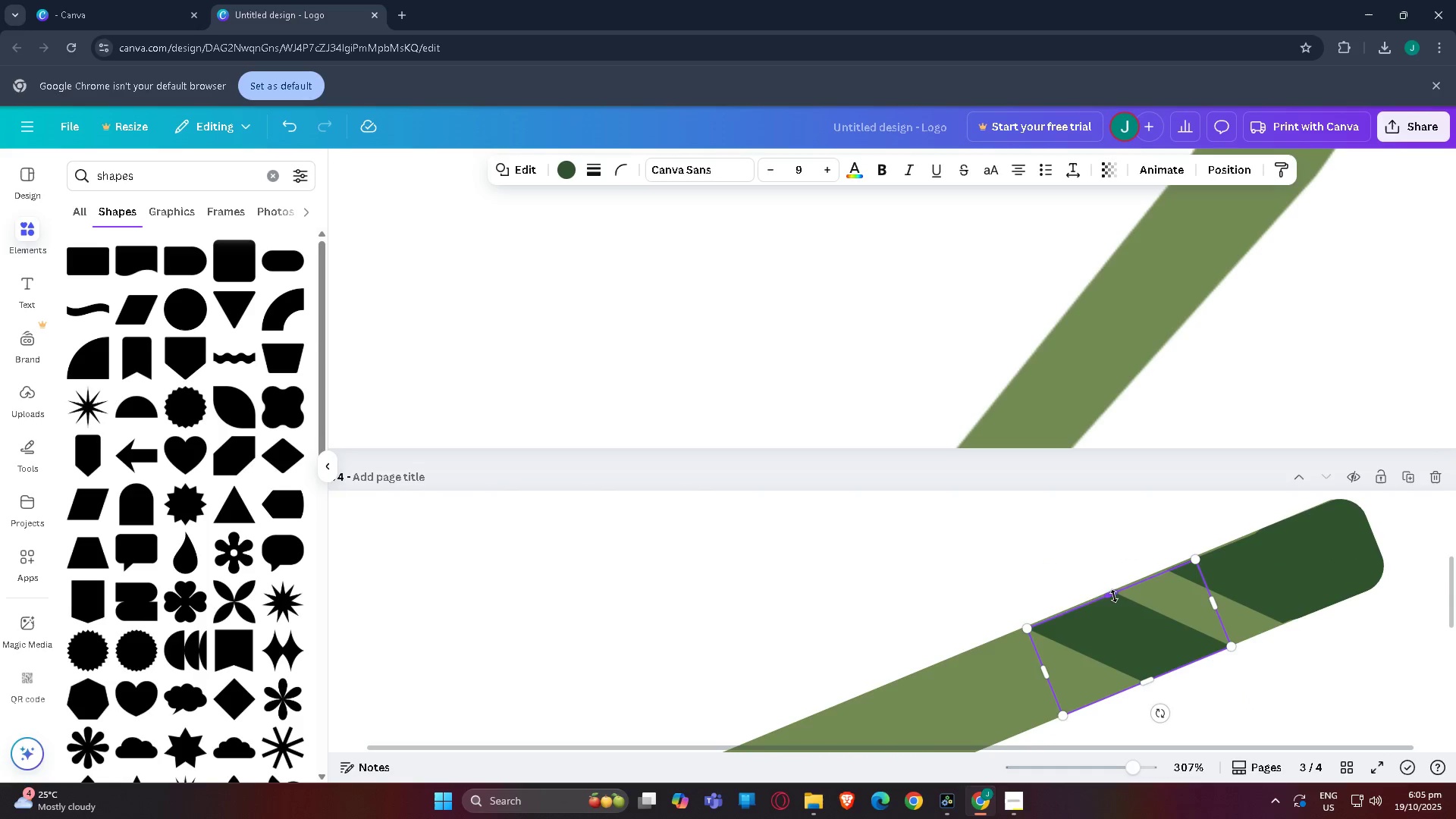 
left_click_drag(start_coordinate=[1114, 595], to_coordinate=[1111, 591])
 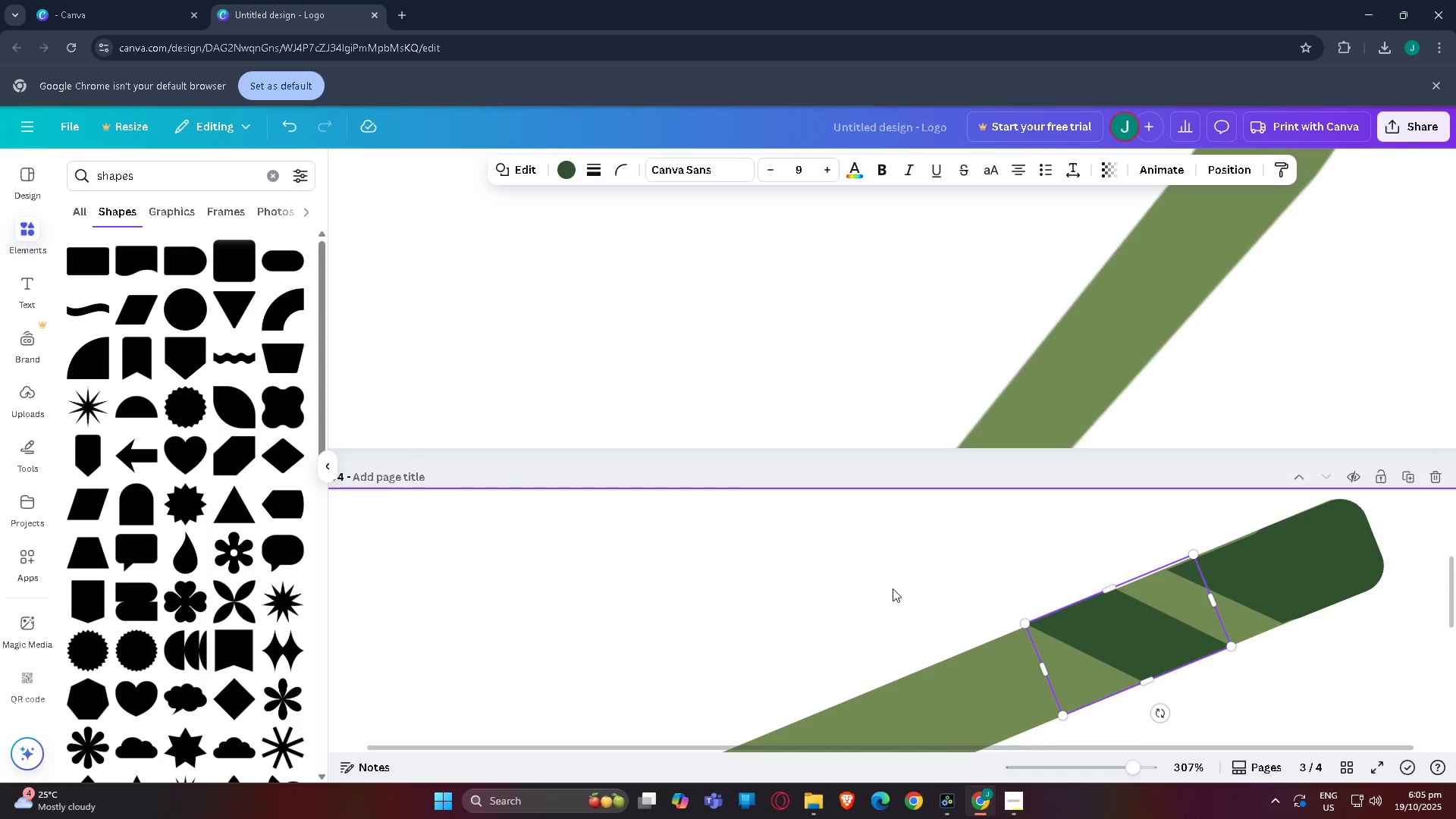 
left_click([893, 588])
 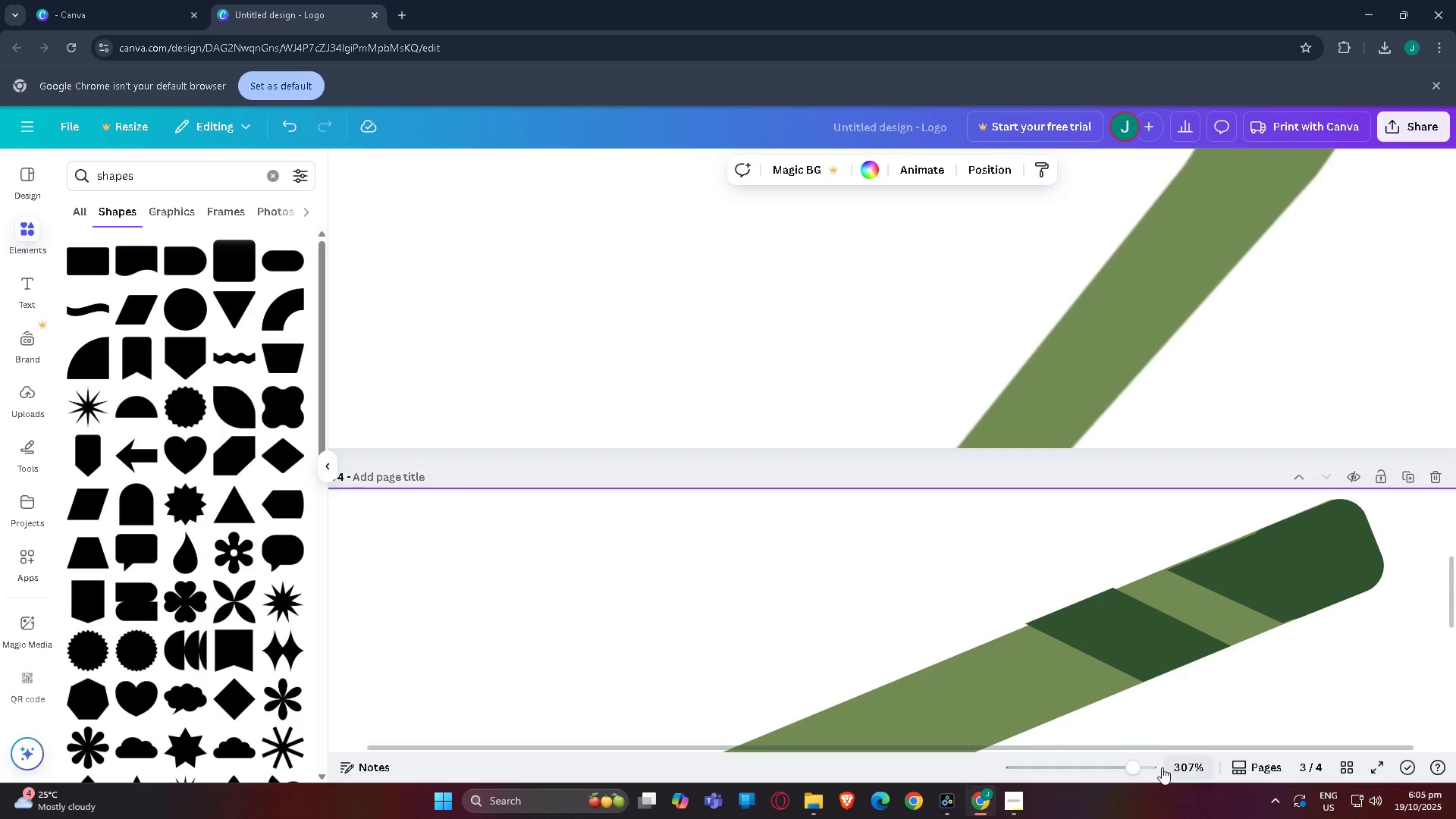 
left_click([1147, 766])
 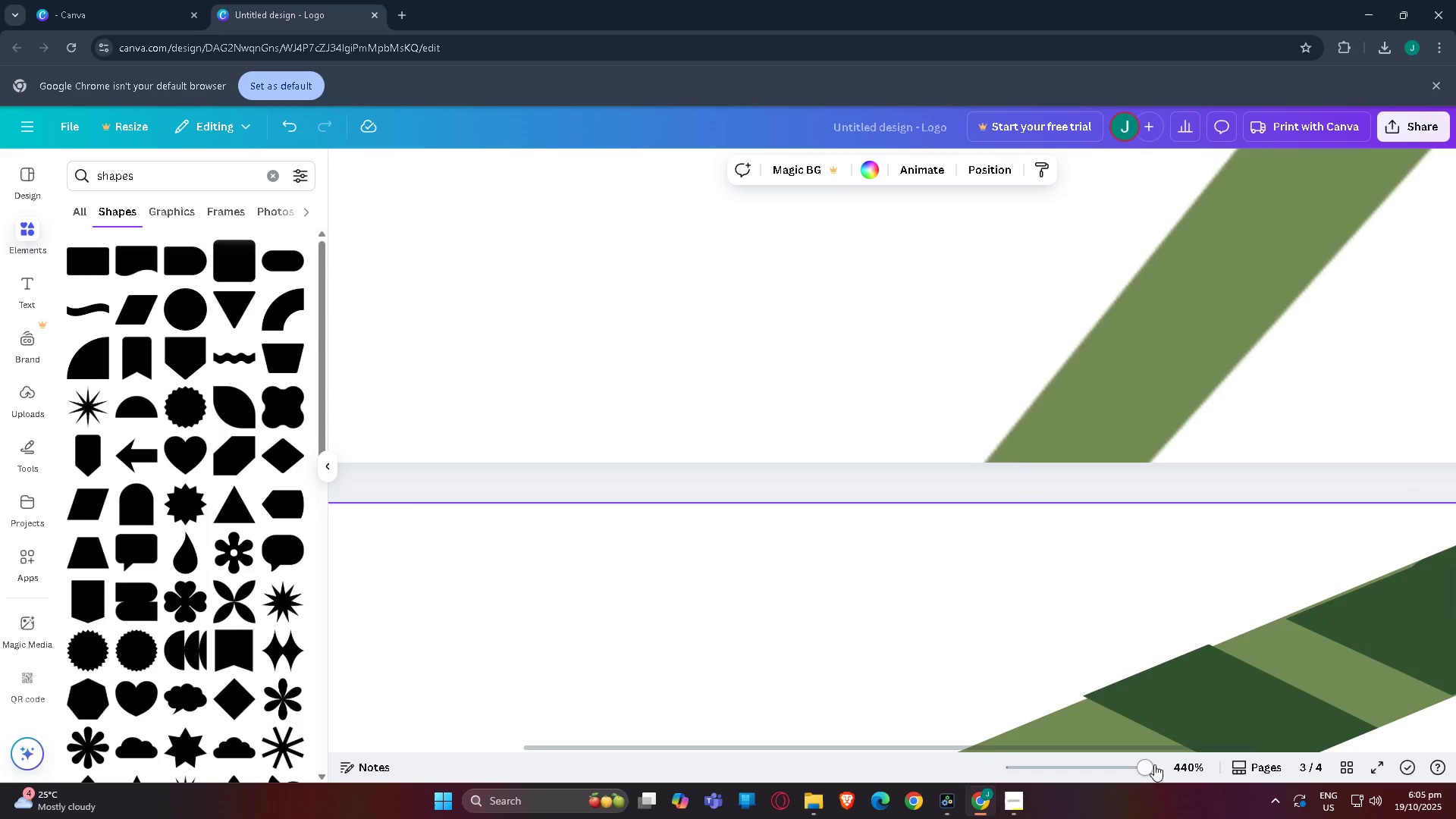 
scroll: coordinate [1185, 749], scroll_direction: down, amount: 2.0
 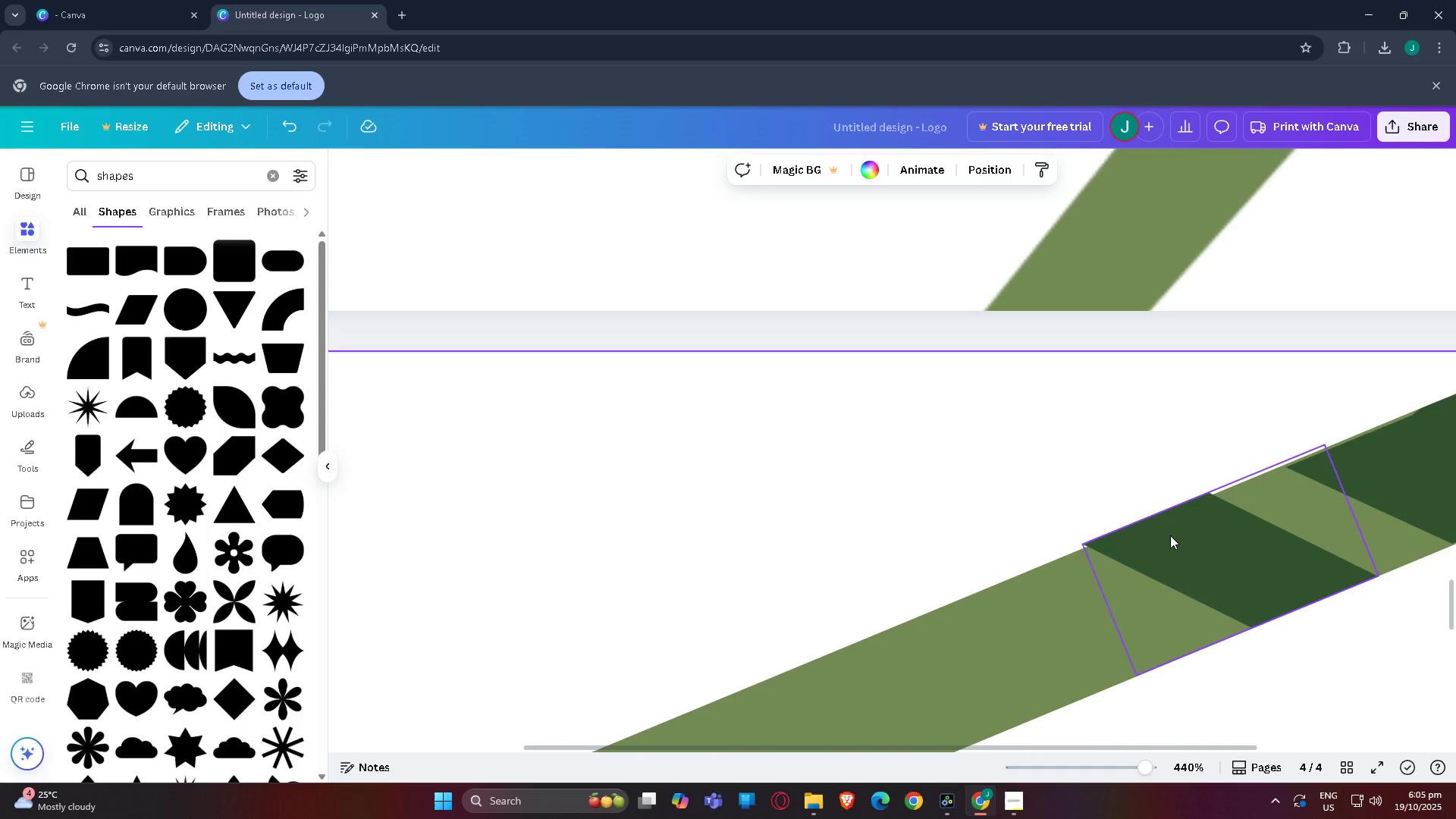 
left_click([1170, 535])
 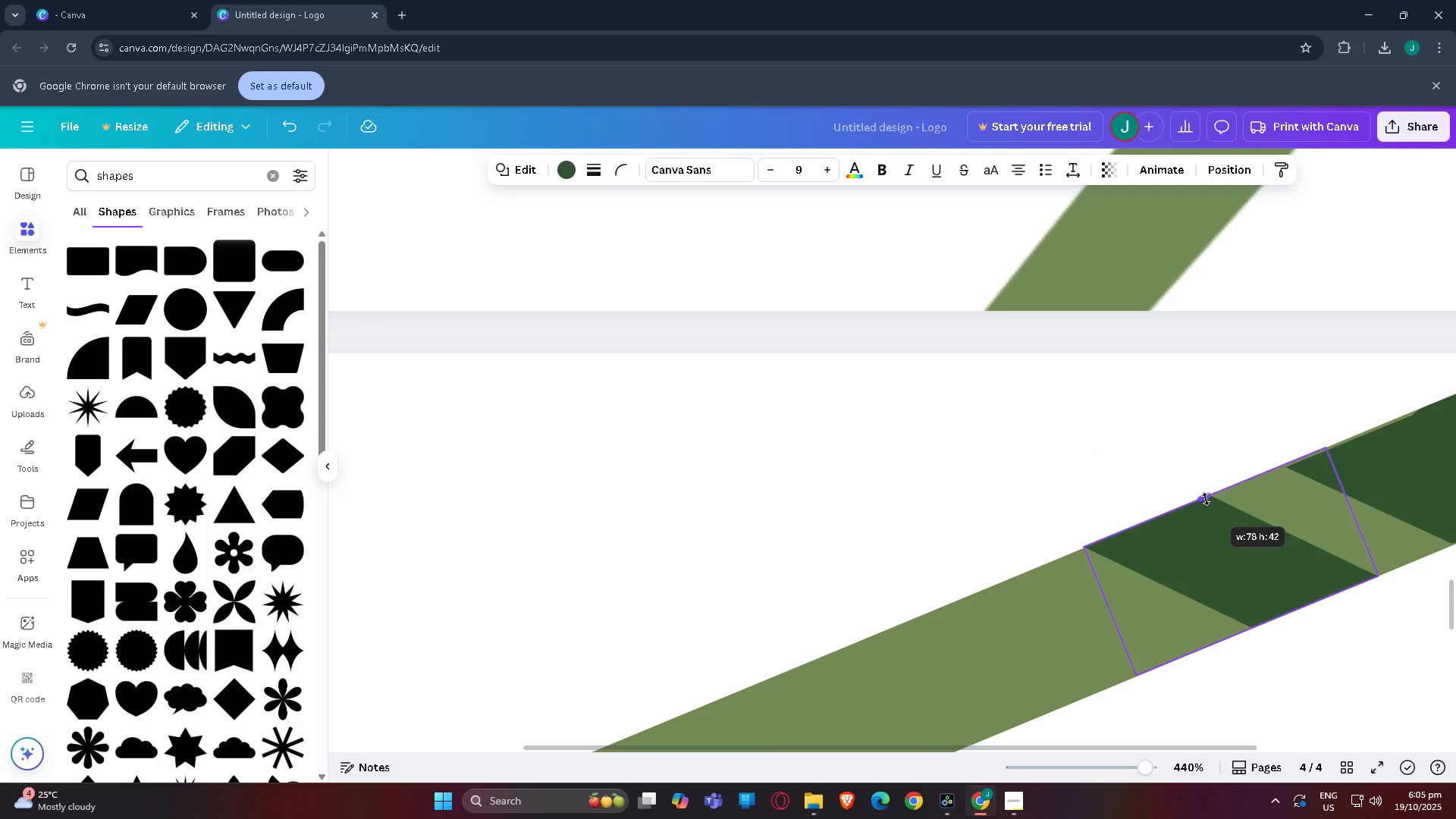 
left_click([971, 499])
 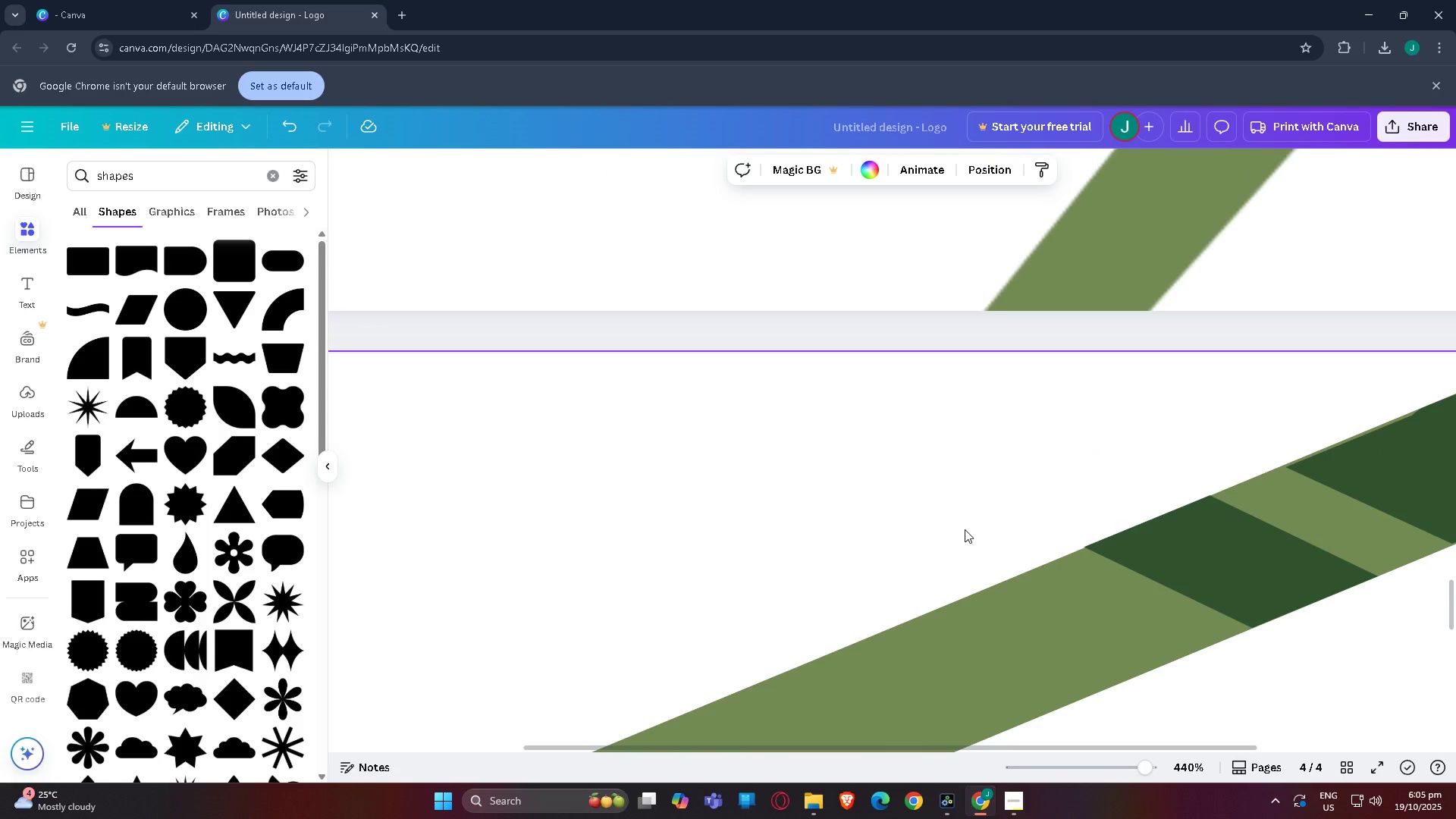 
scroll: coordinate [1055, 551], scroll_direction: down, amount: 1.0
 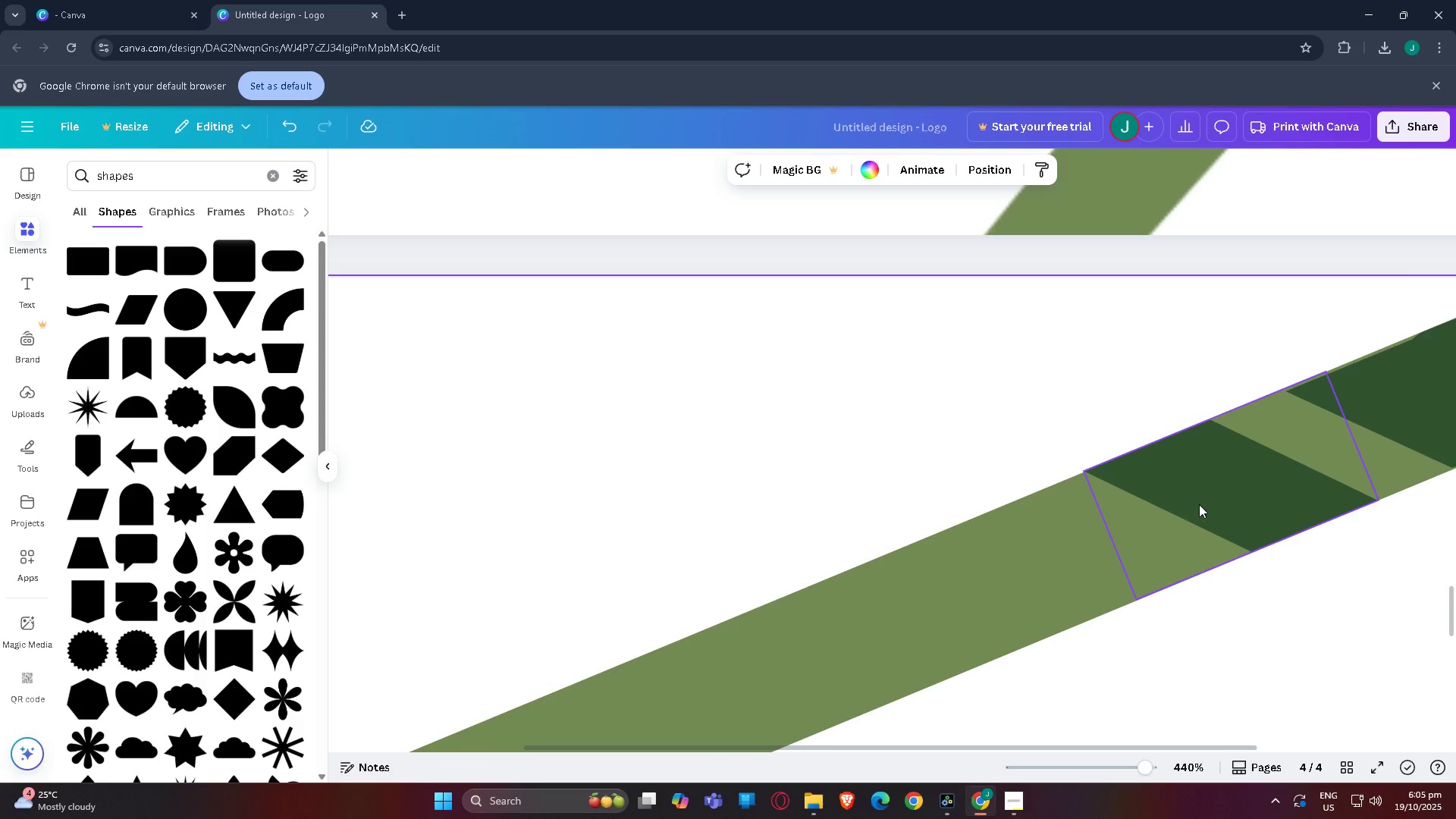 
left_click([1203, 504])
 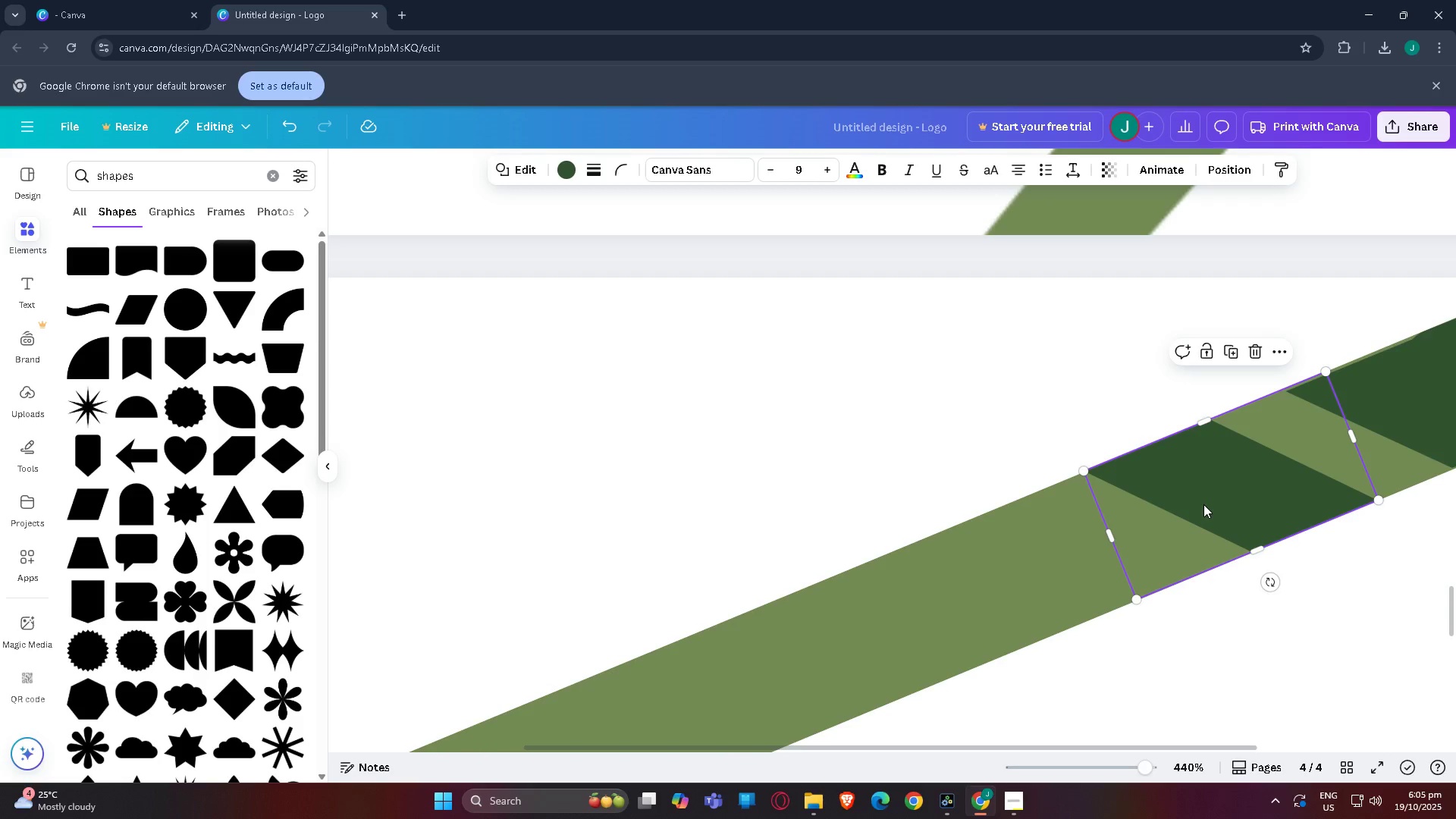 
key(Control+C)
 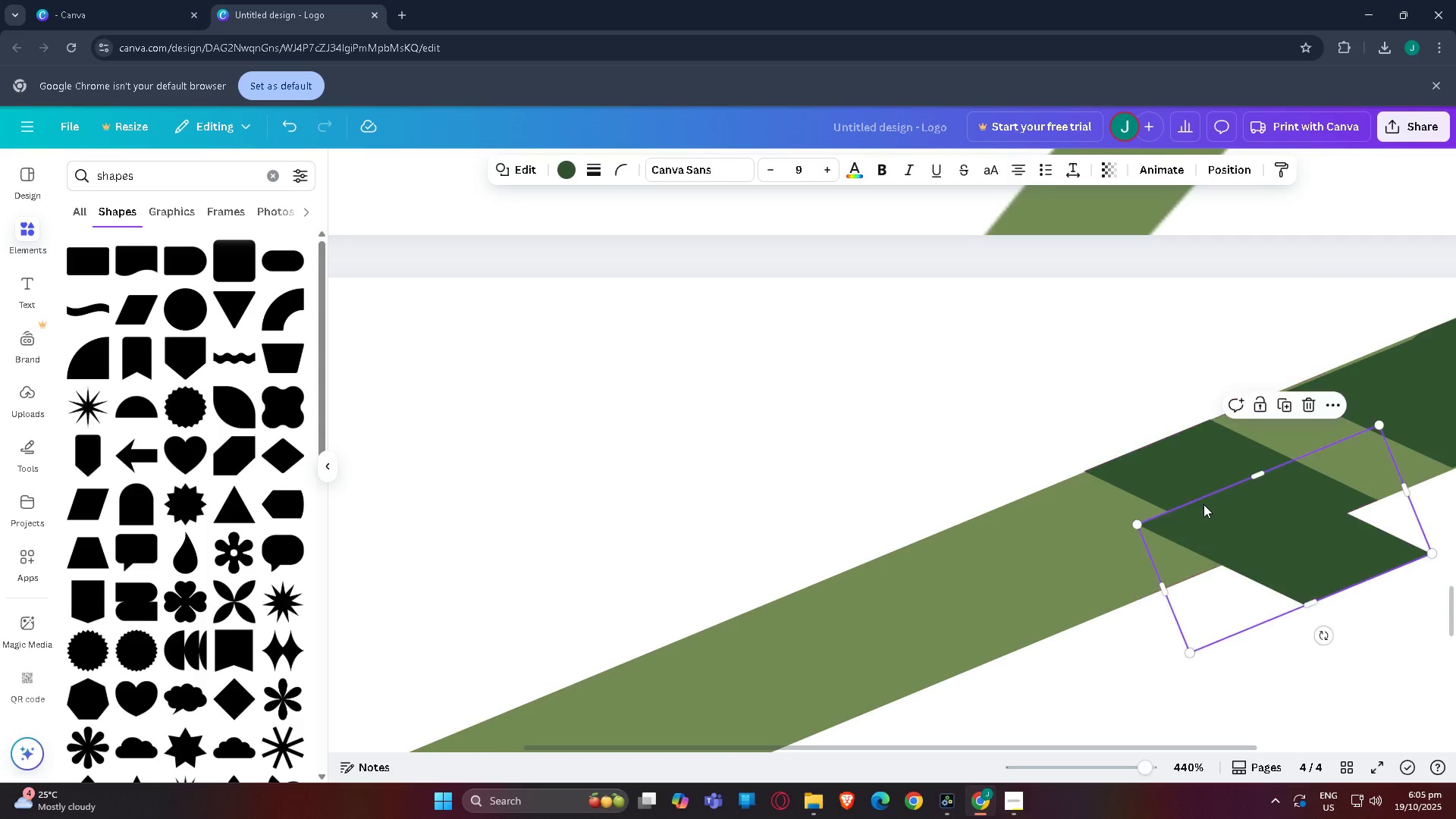 
key(Control+V)
 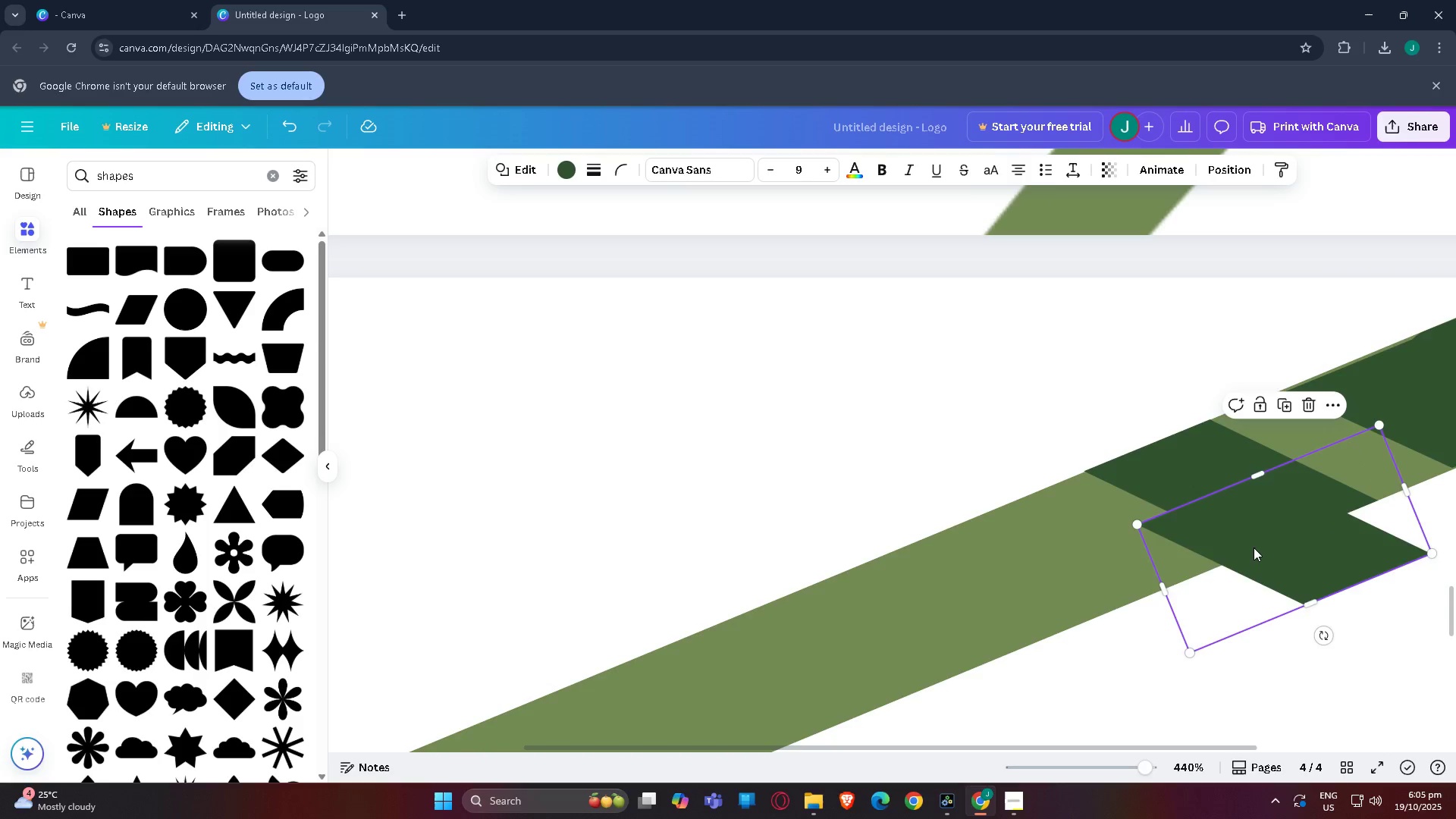 
left_click_drag(start_coordinate=[1254, 548], to_coordinate=[970, 589])
 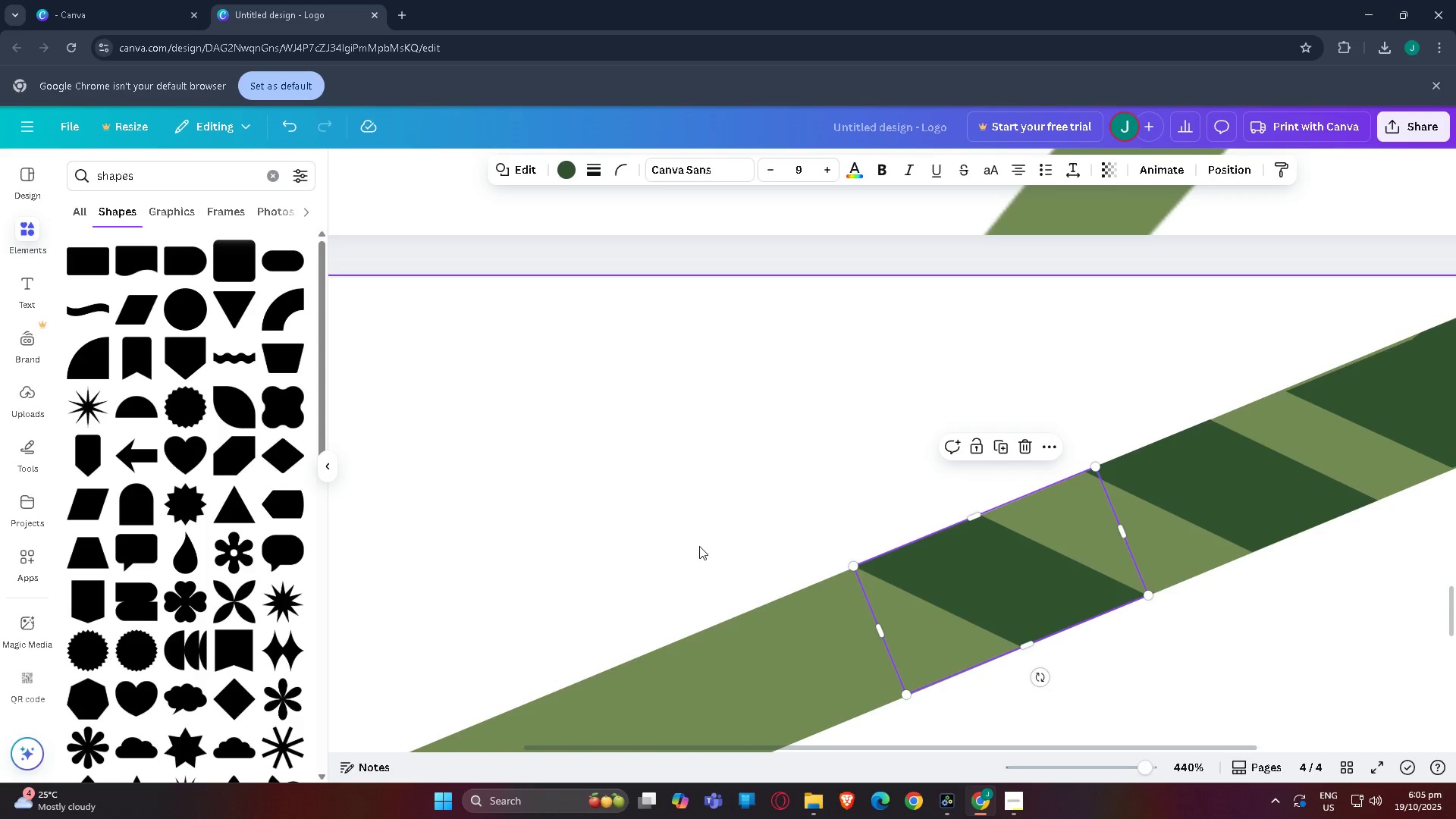 
left_click([699, 546])
 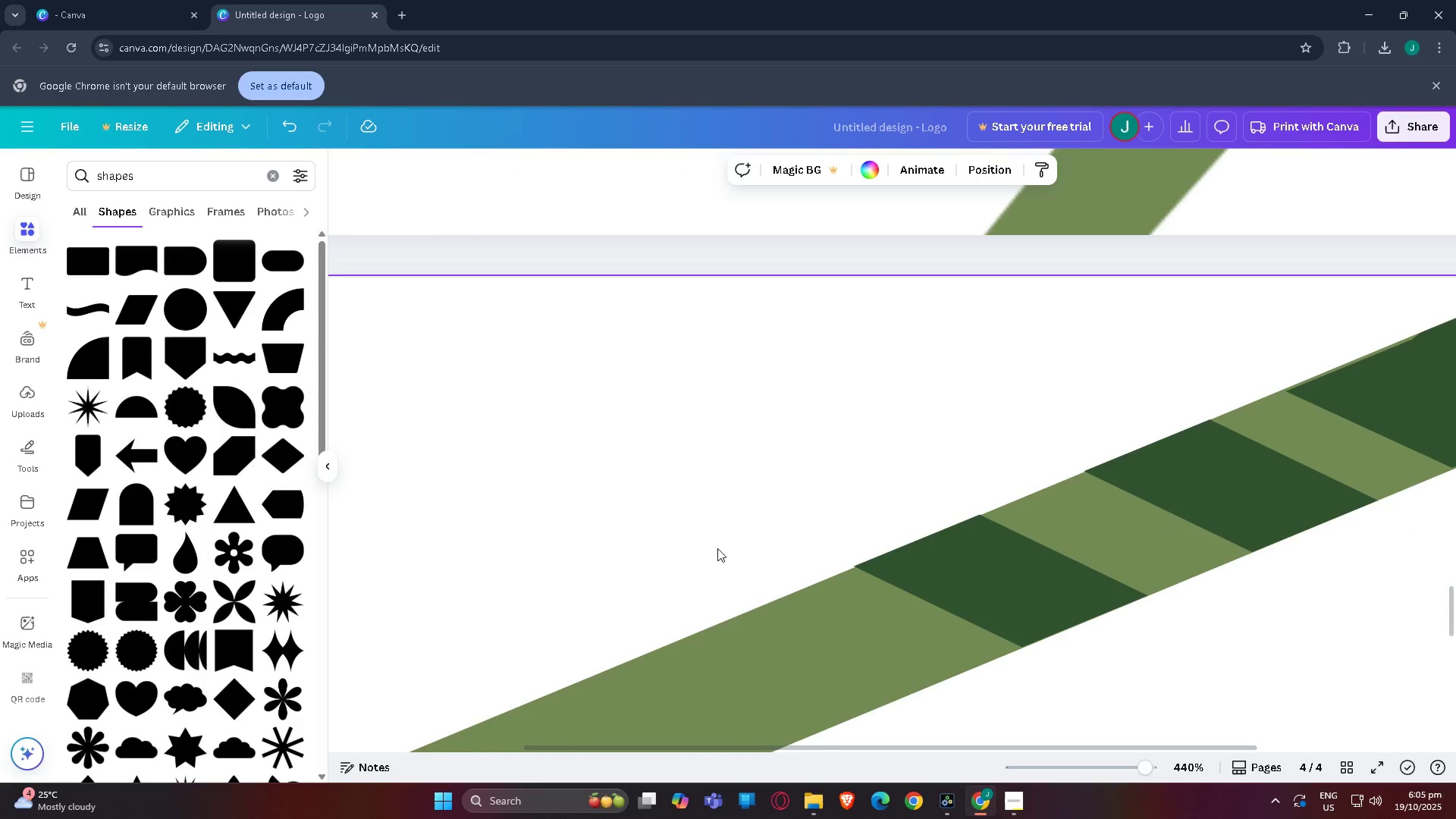 
scroll: coordinate [744, 561], scroll_direction: down, amount: 3.0
 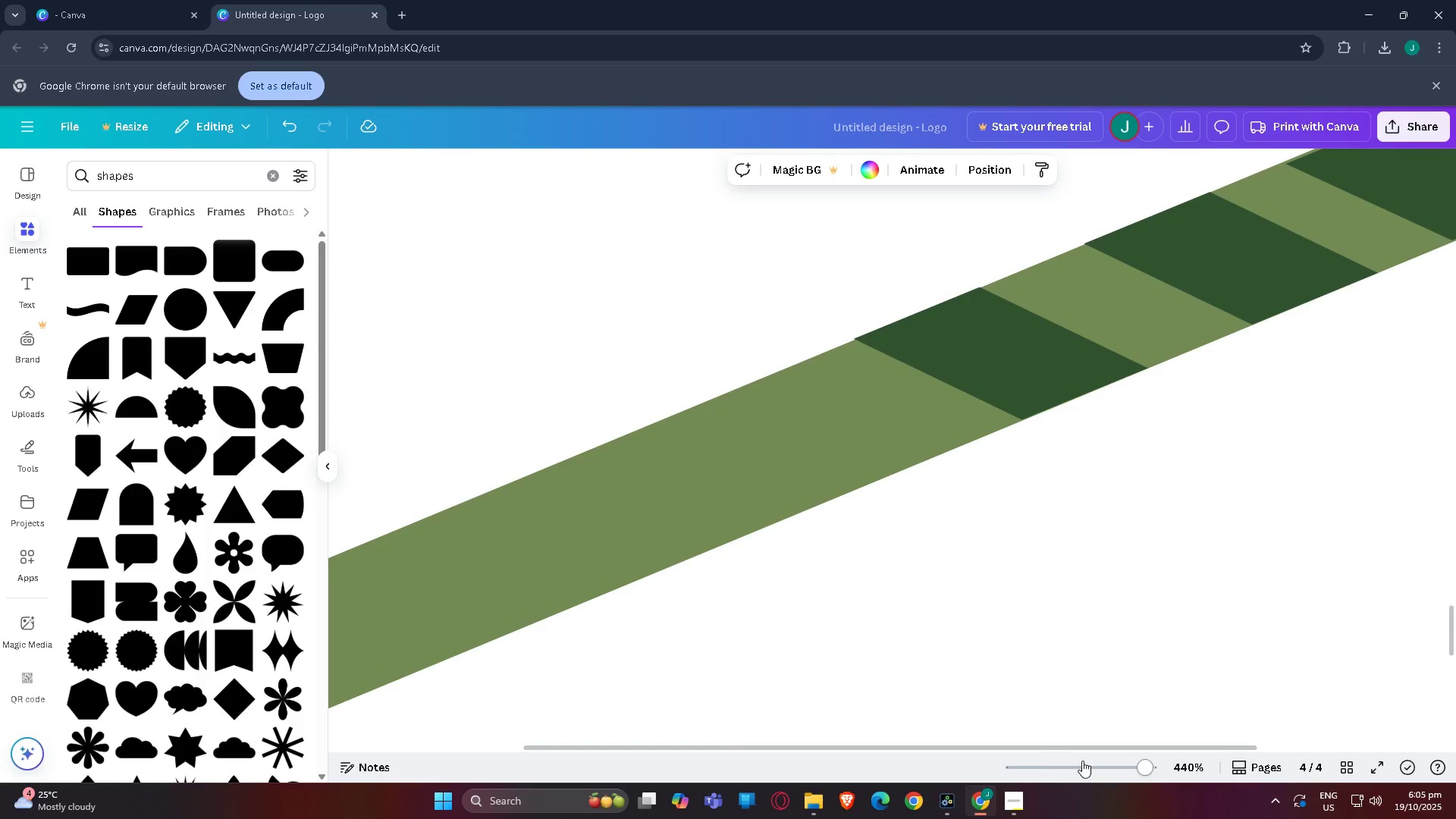 
left_click([1105, 767])
 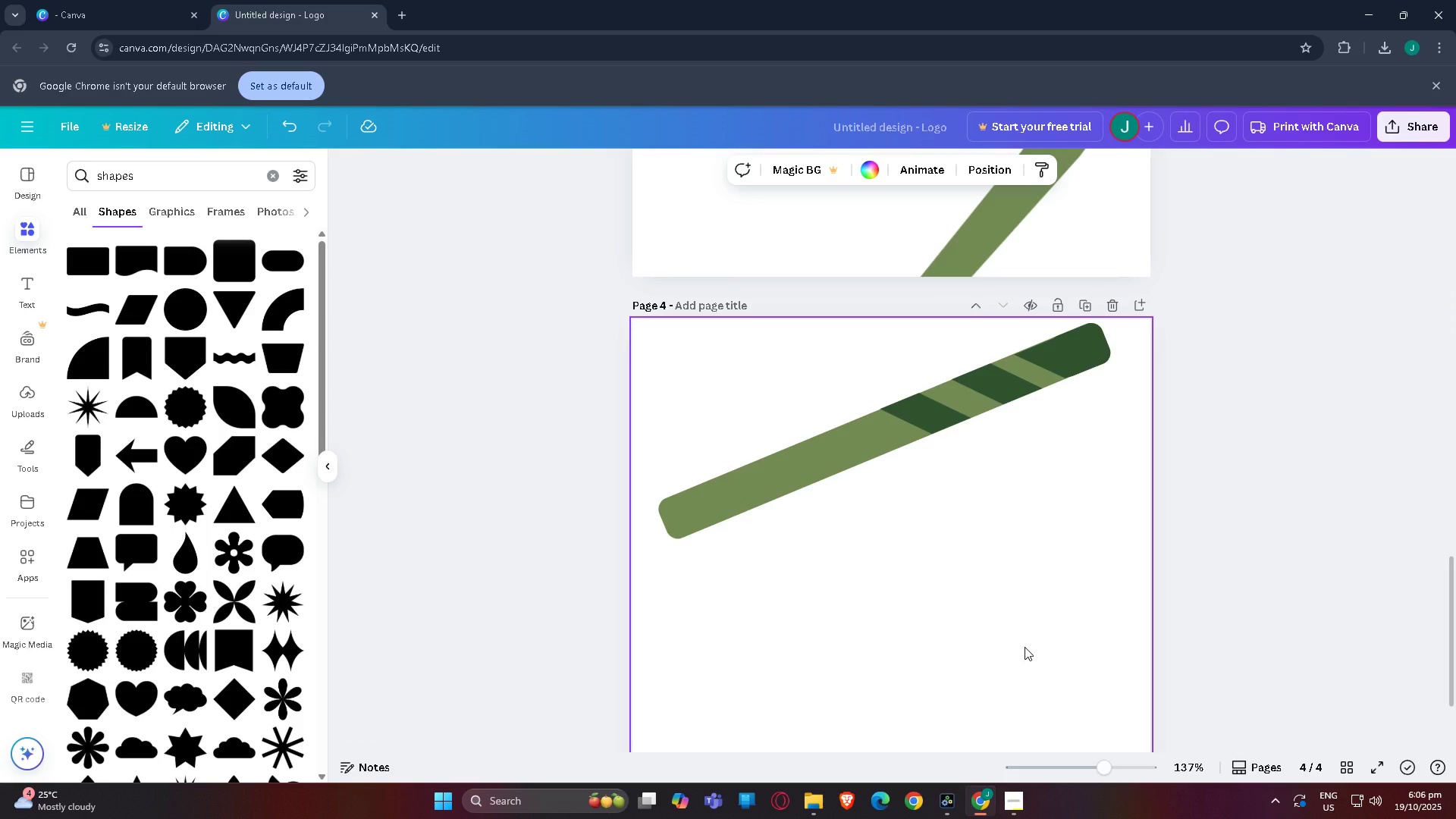 
wait(6.36)
 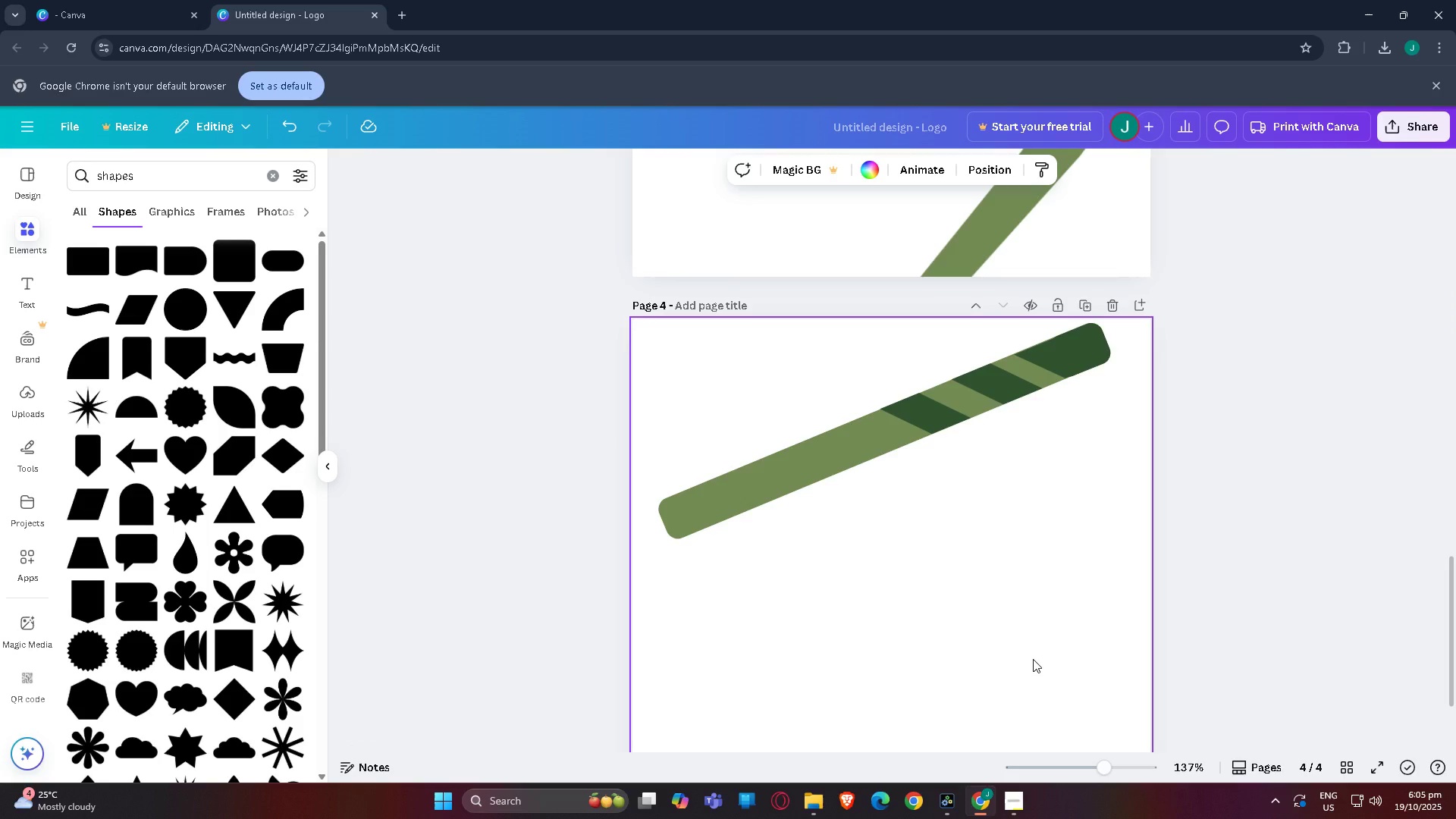 
left_click([922, 418])
 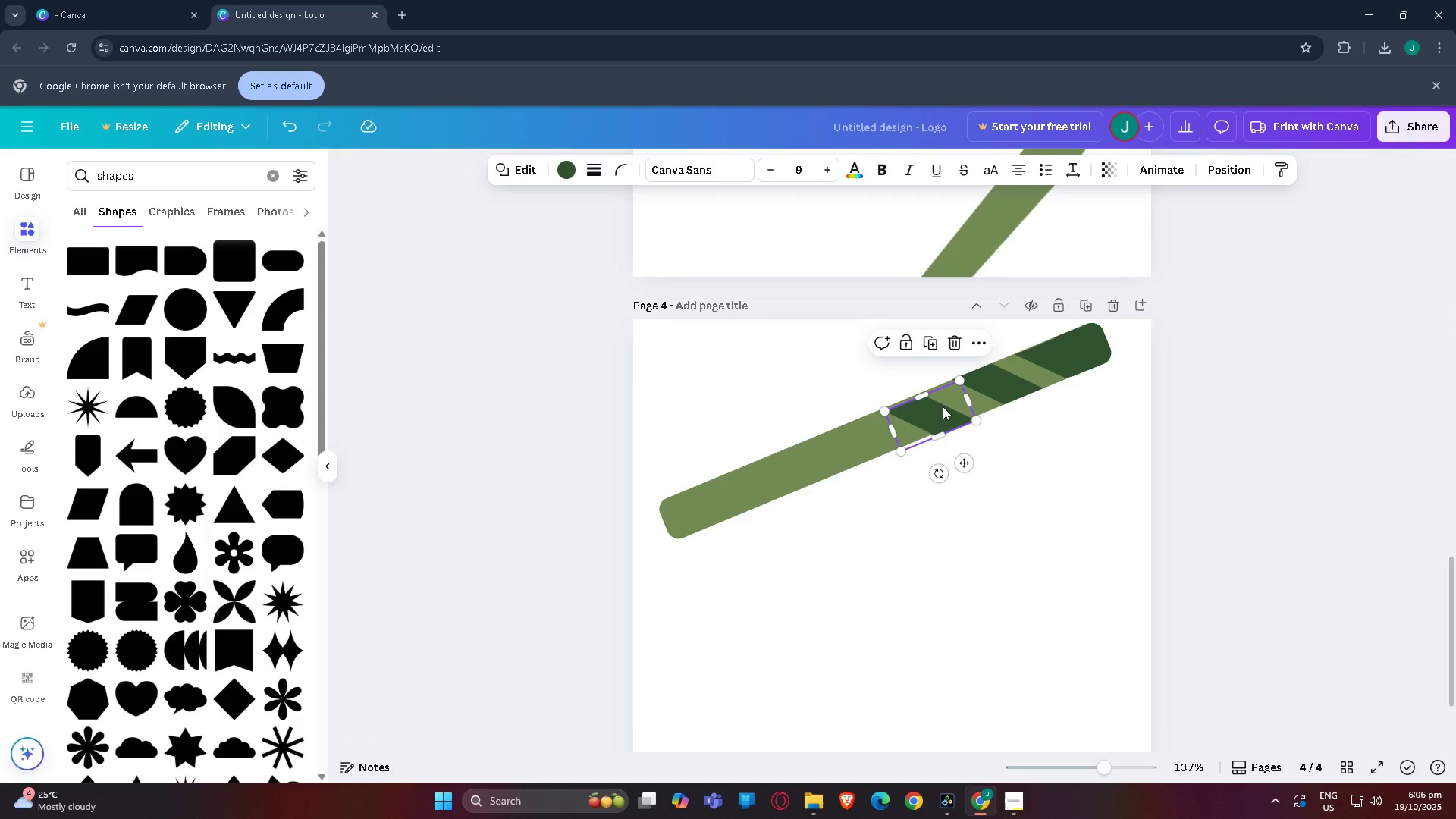 
key(Control+C)
 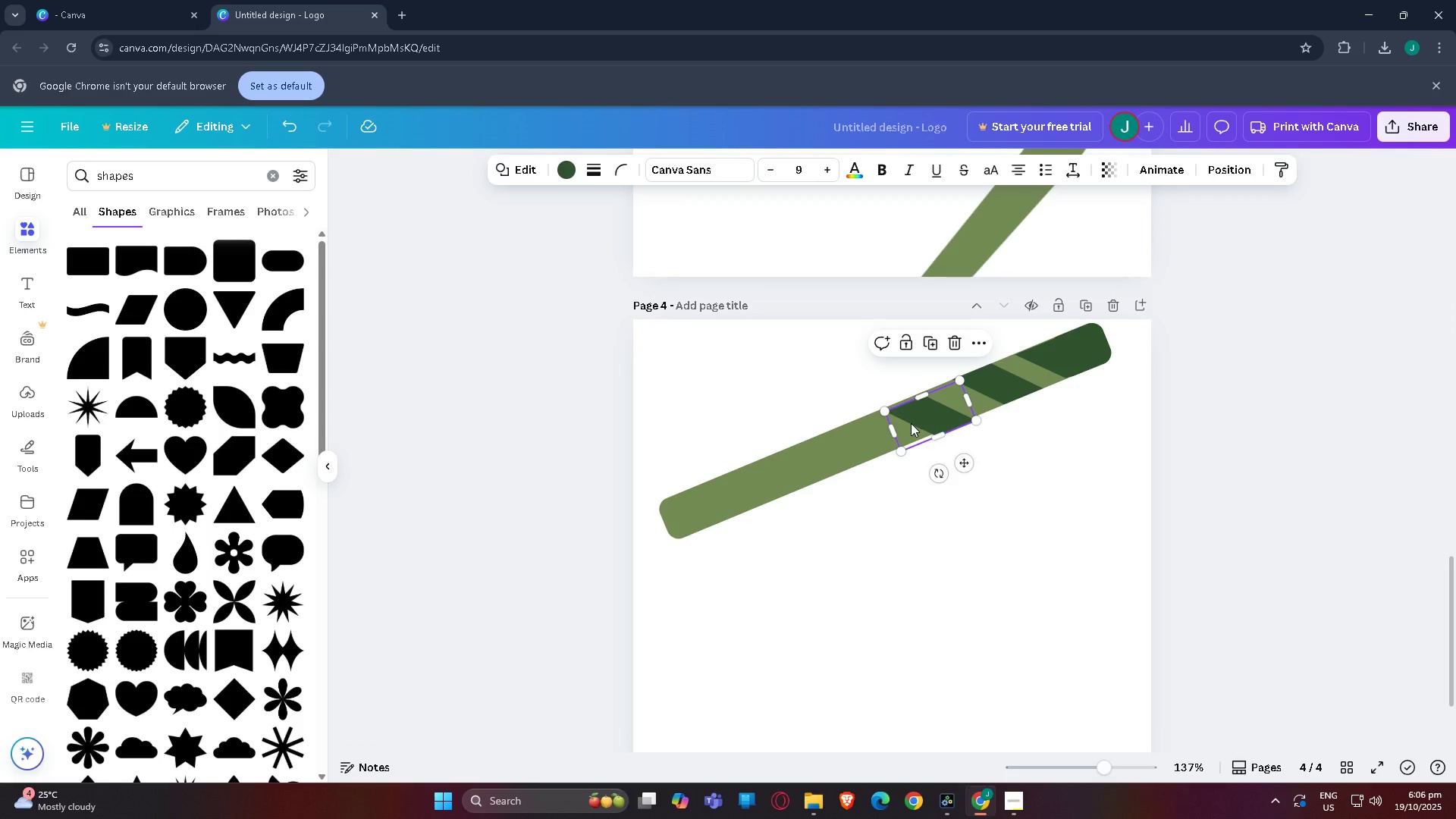 
key(Control+V)
 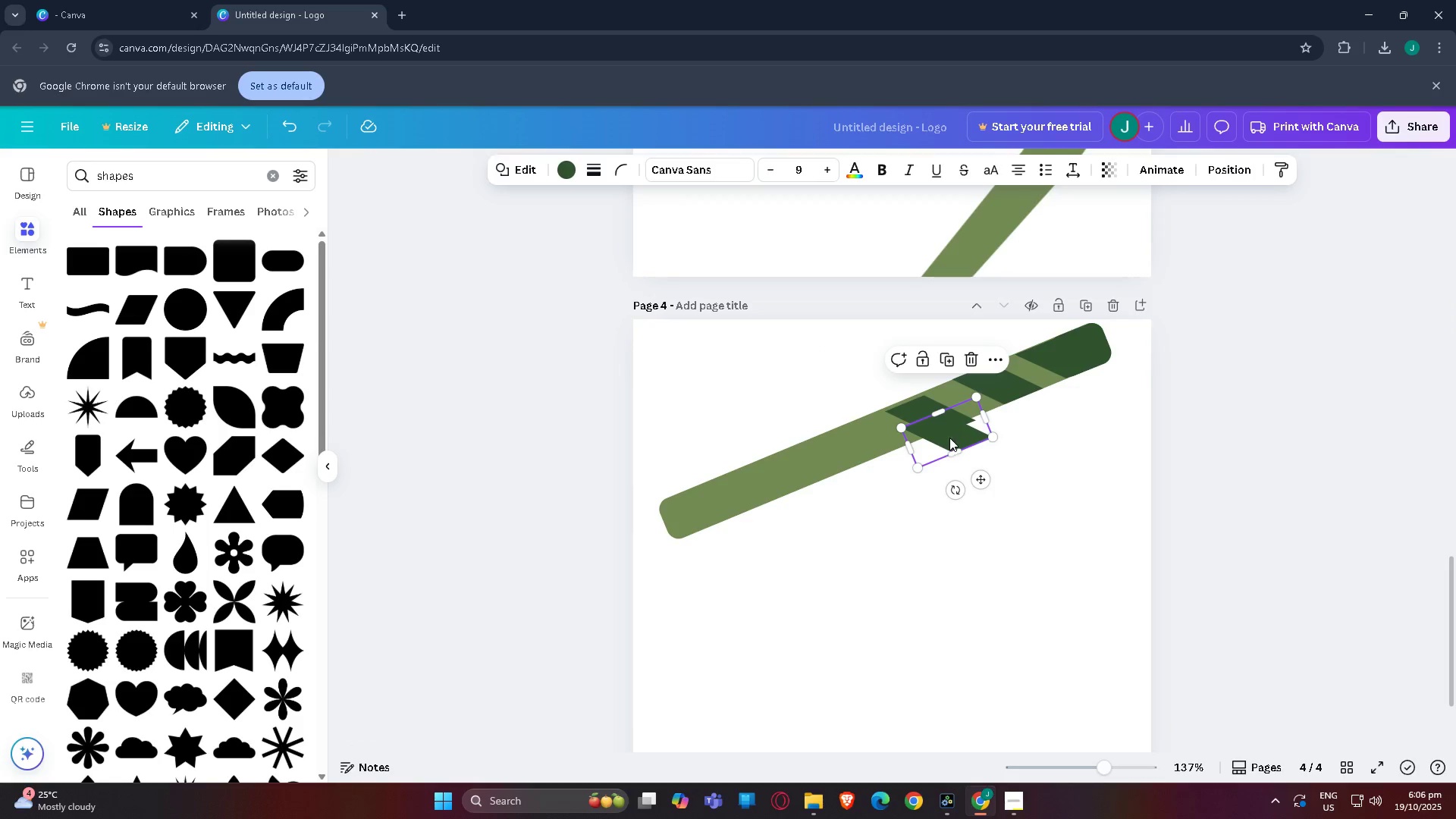 
left_click_drag(start_coordinate=[946, 438], to_coordinate=[788, 476])
 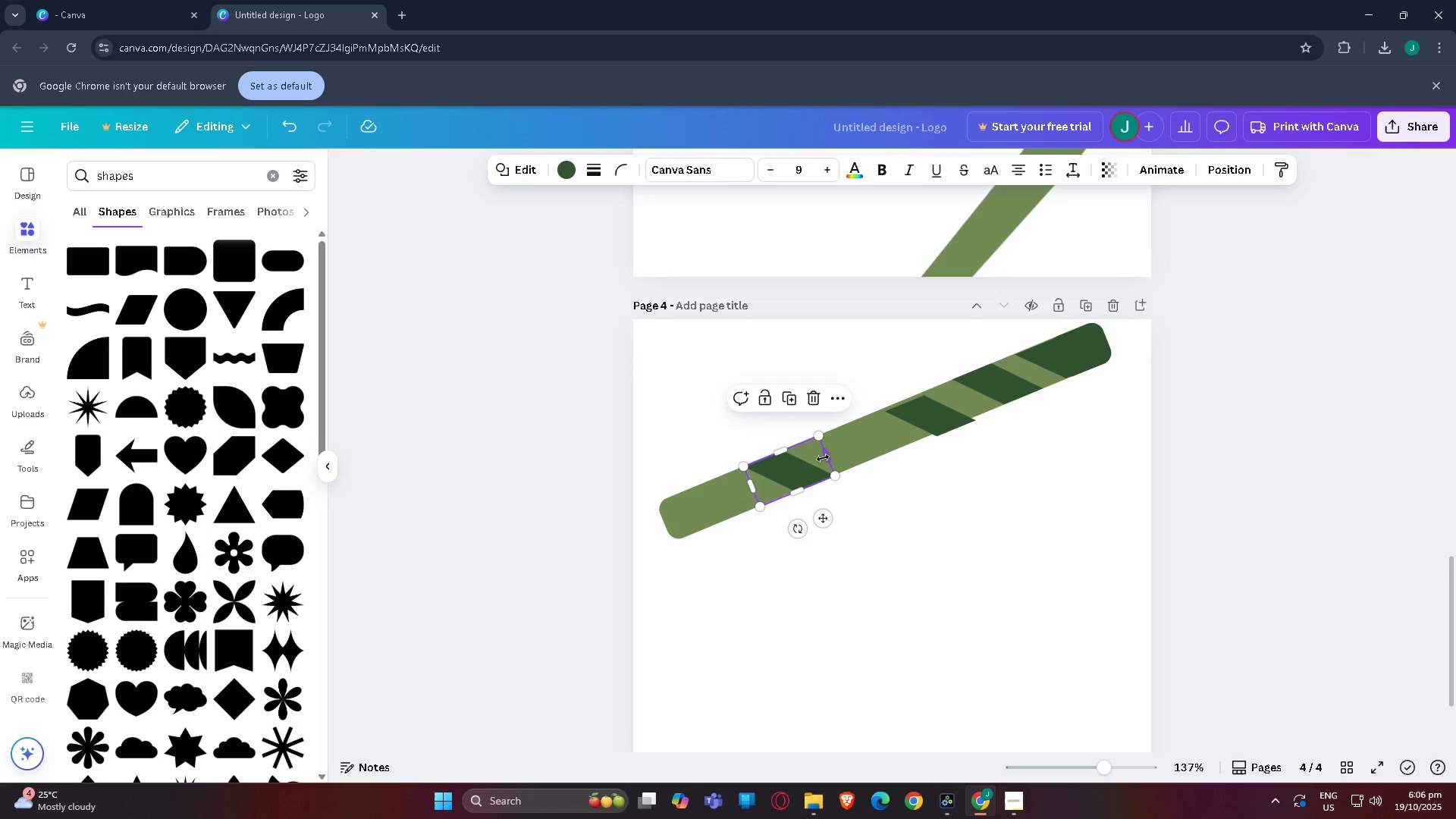 
left_click_drag(start_coordinate=[826, 458], to_coordinate=[878, 438])
 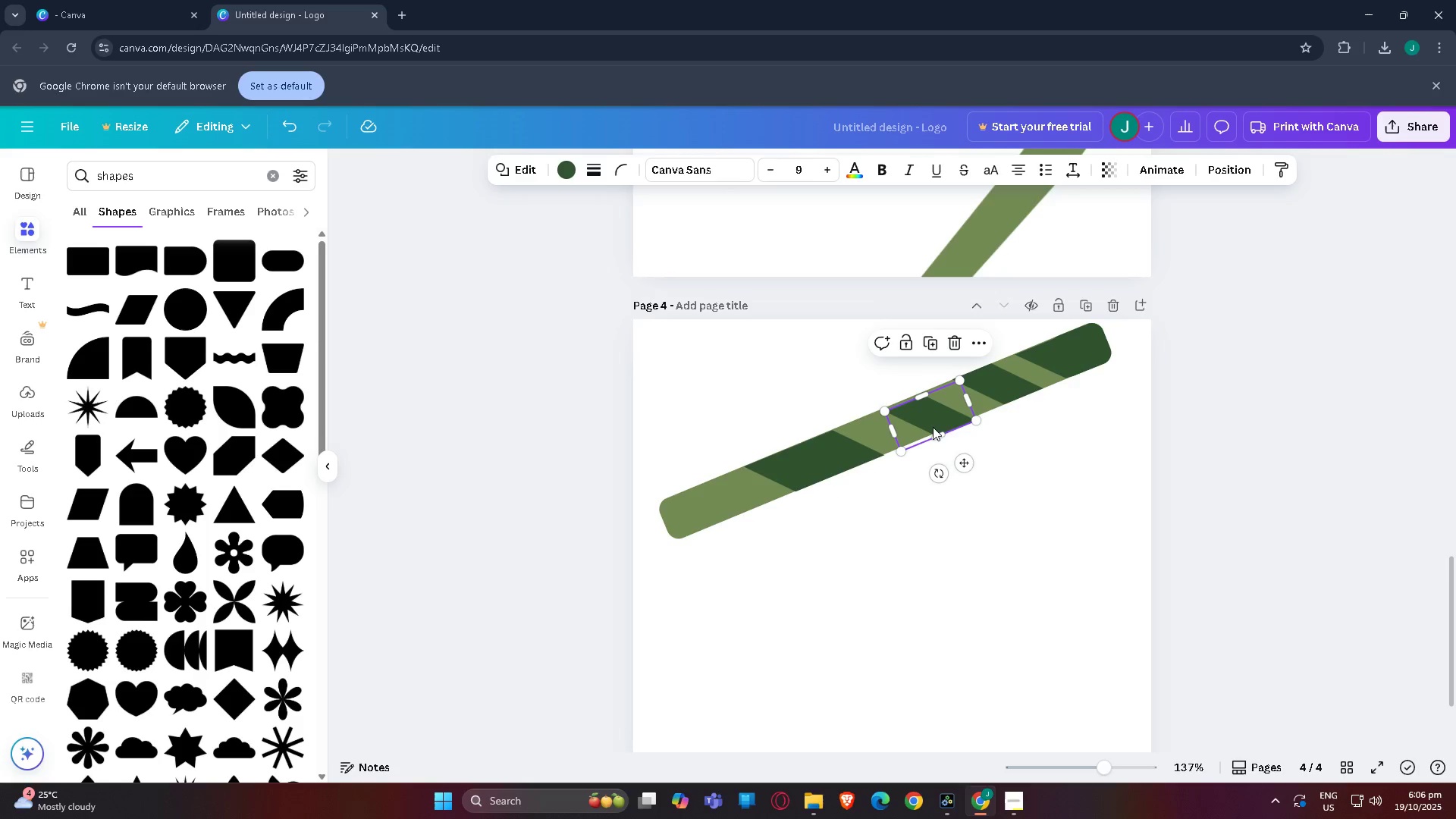 
left_click([933, 427])
 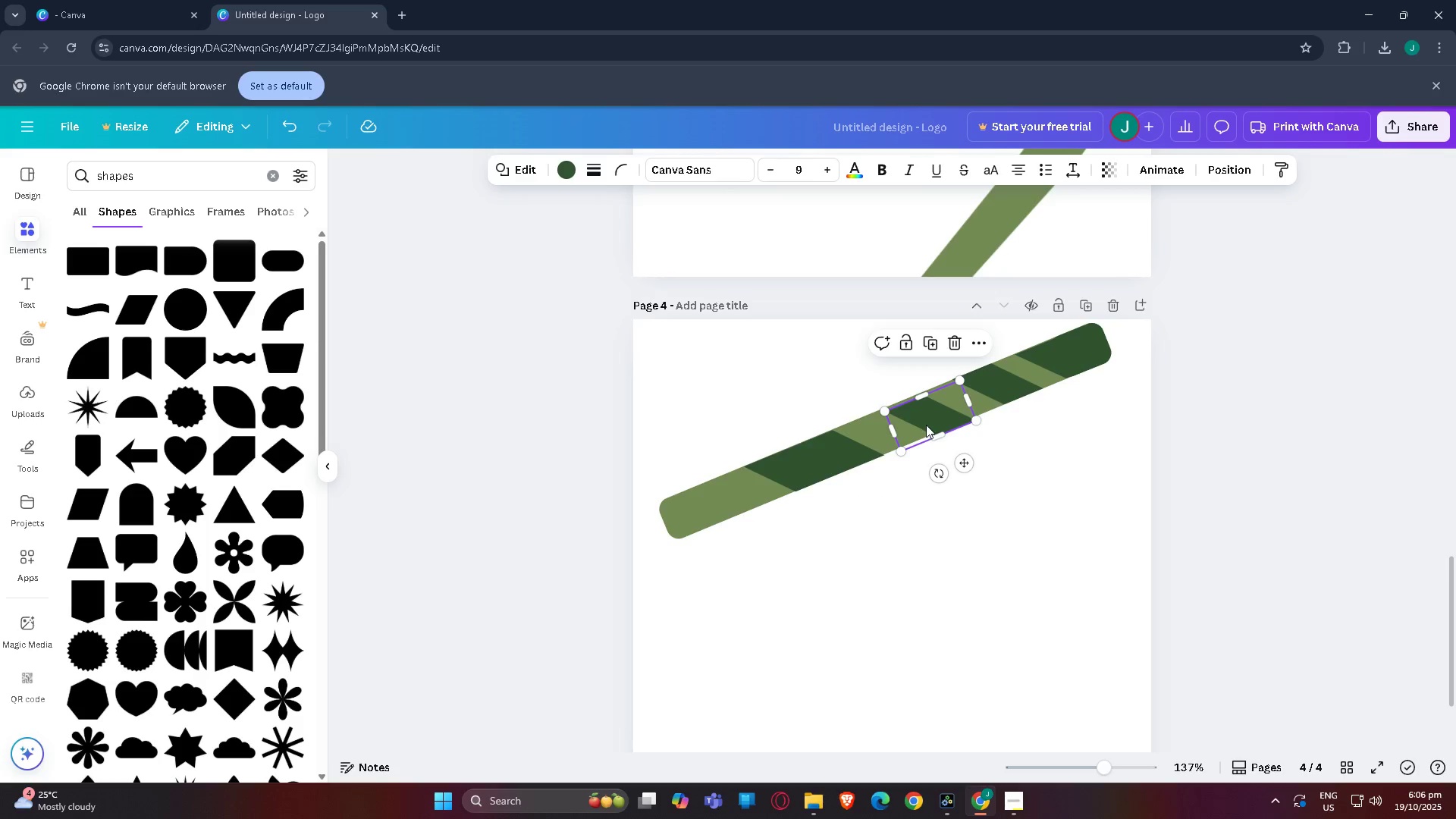 
left_click_drag(start_coordinate=[926, 425], to_coordinate=[919, 424])
 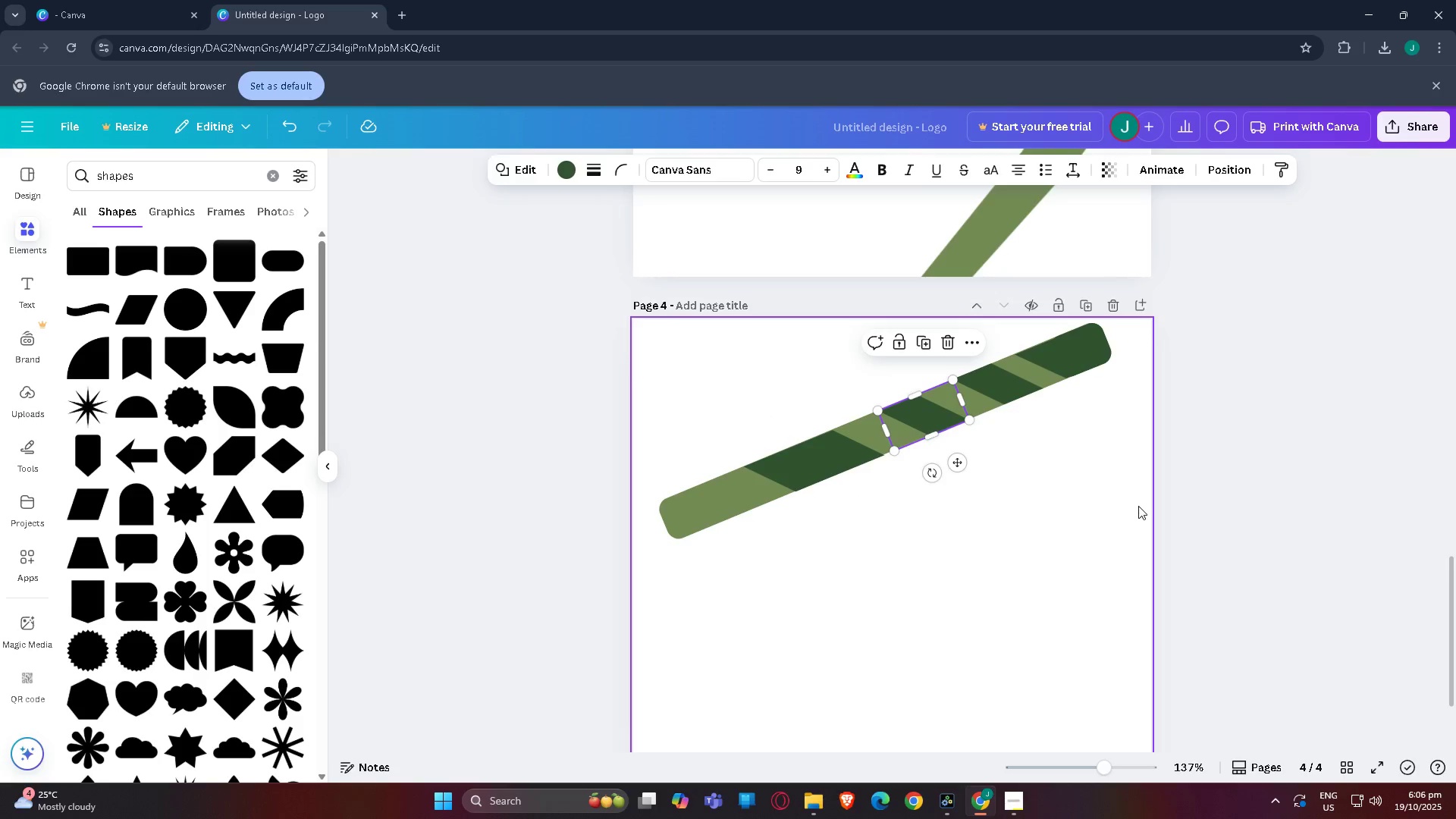 
left_click([1138, 506])
 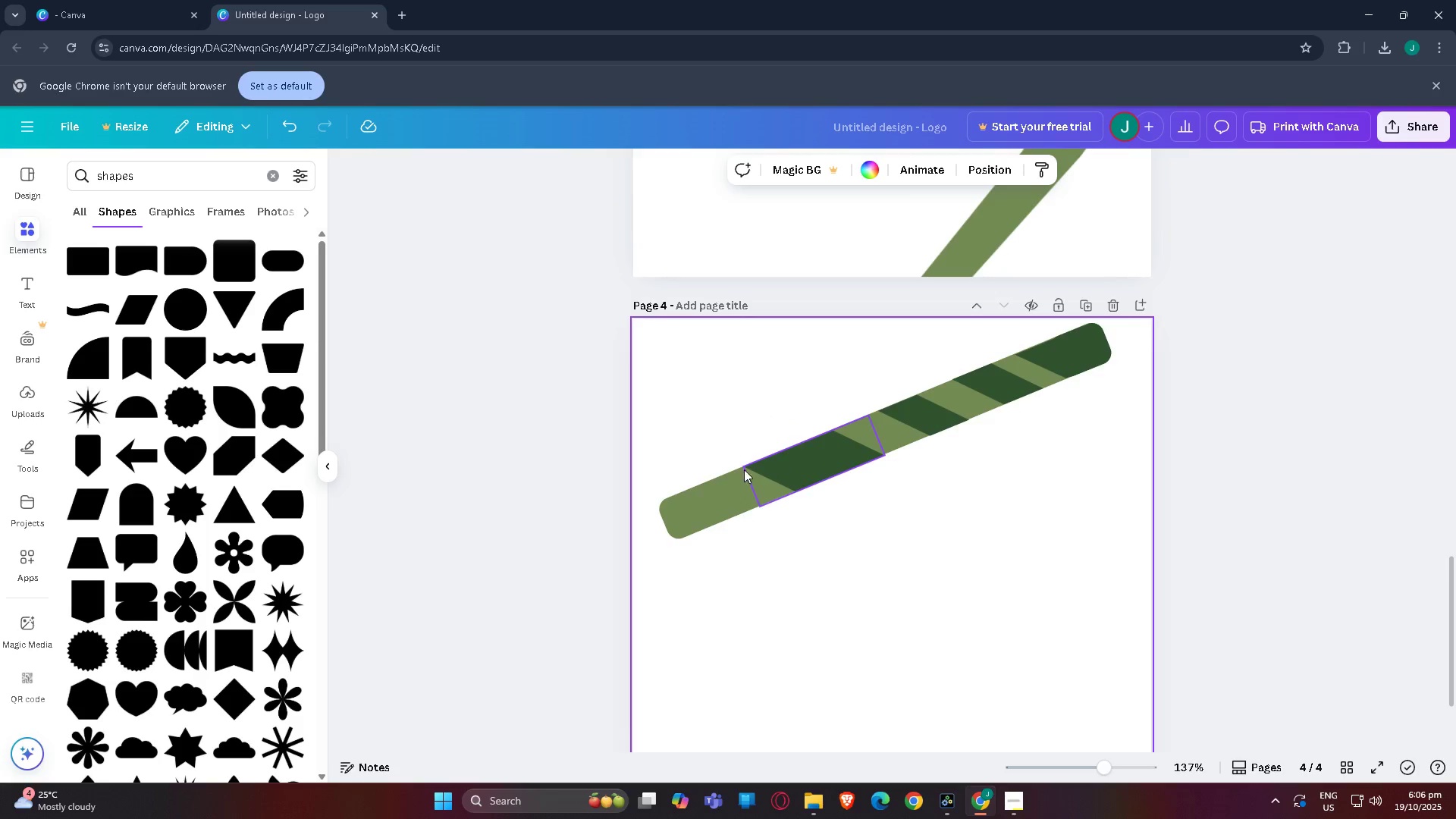 
left_click([692, 513])
 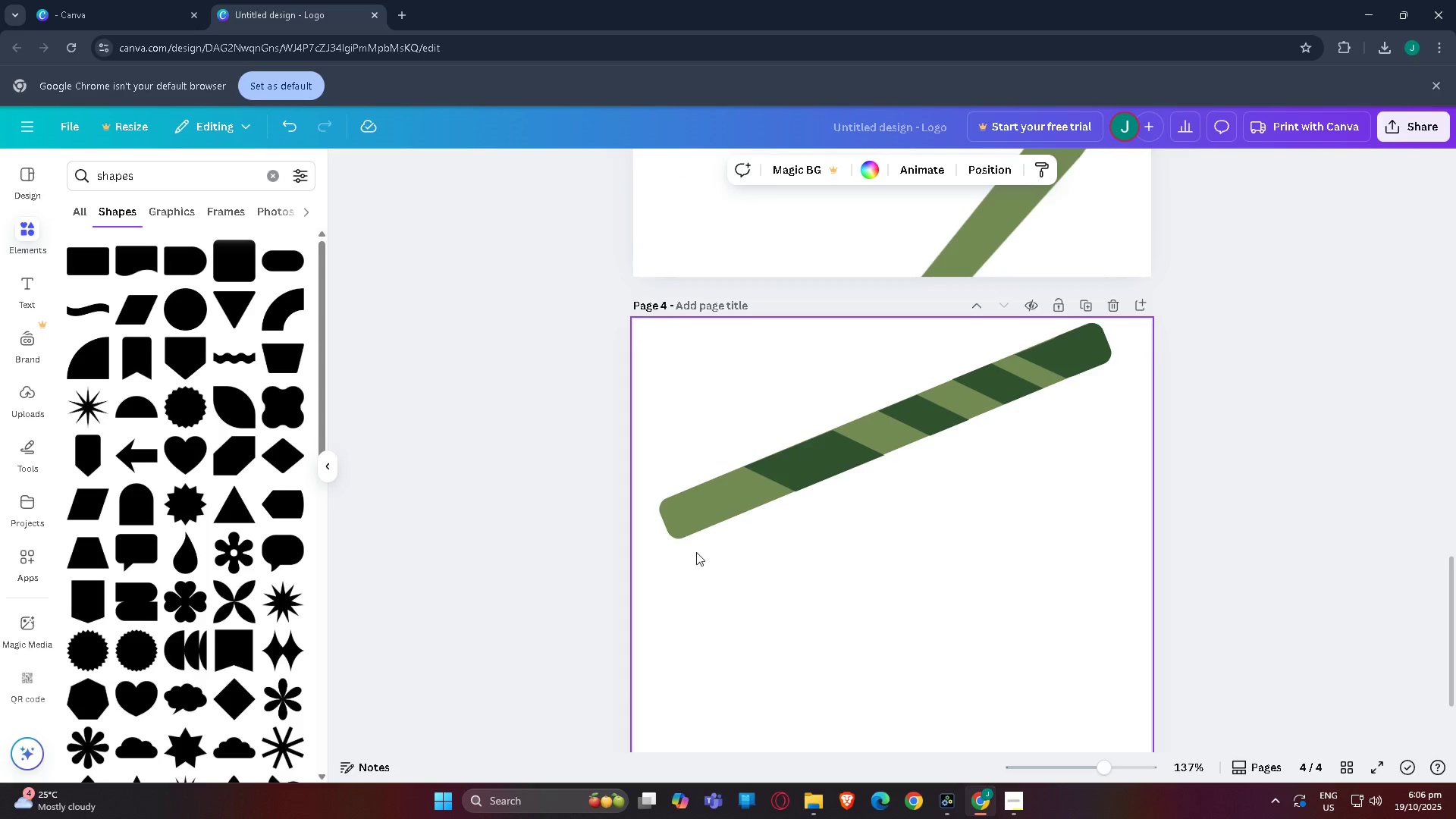 
left_click([701, 519])
 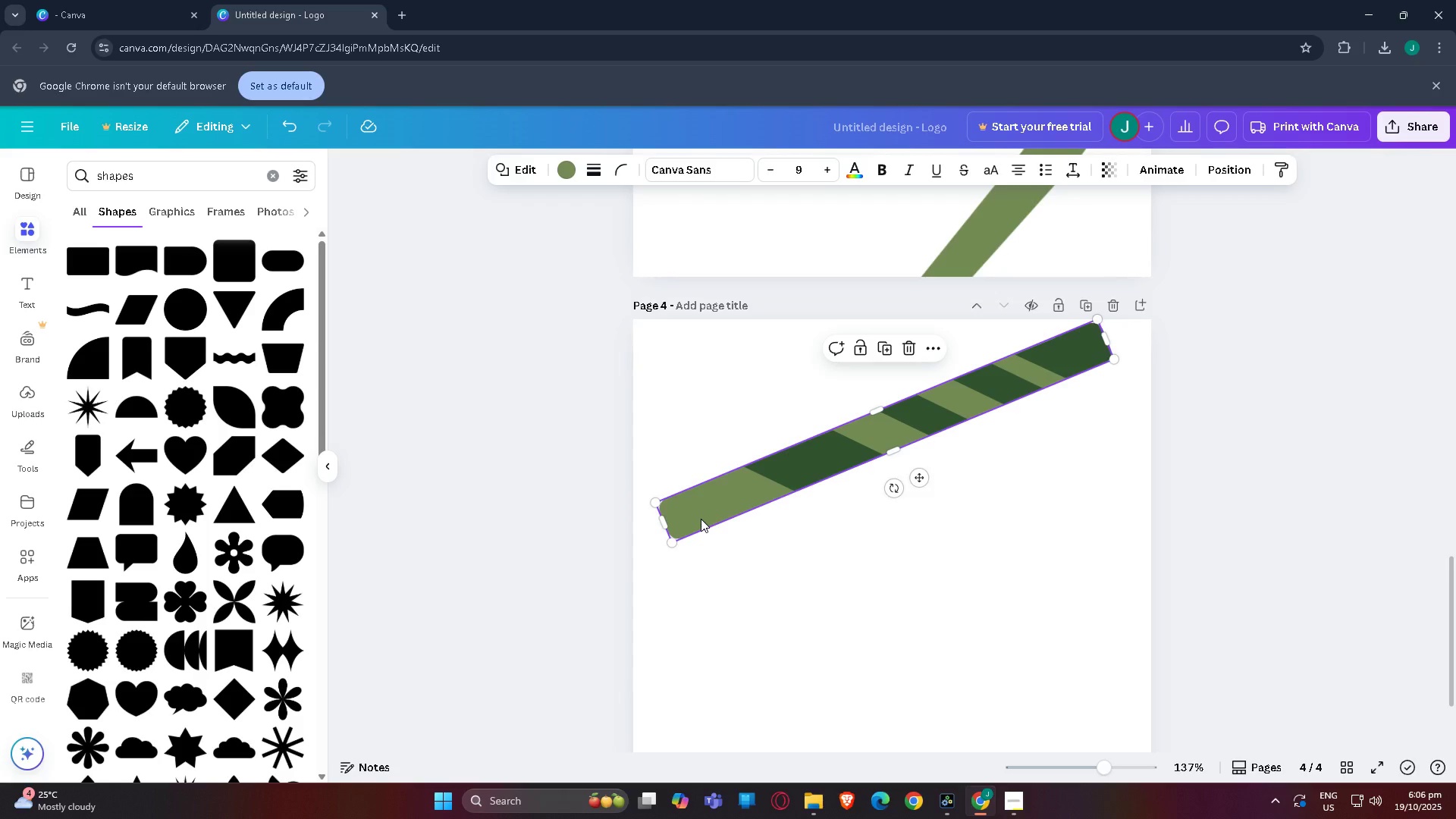 
key(Control+C)
 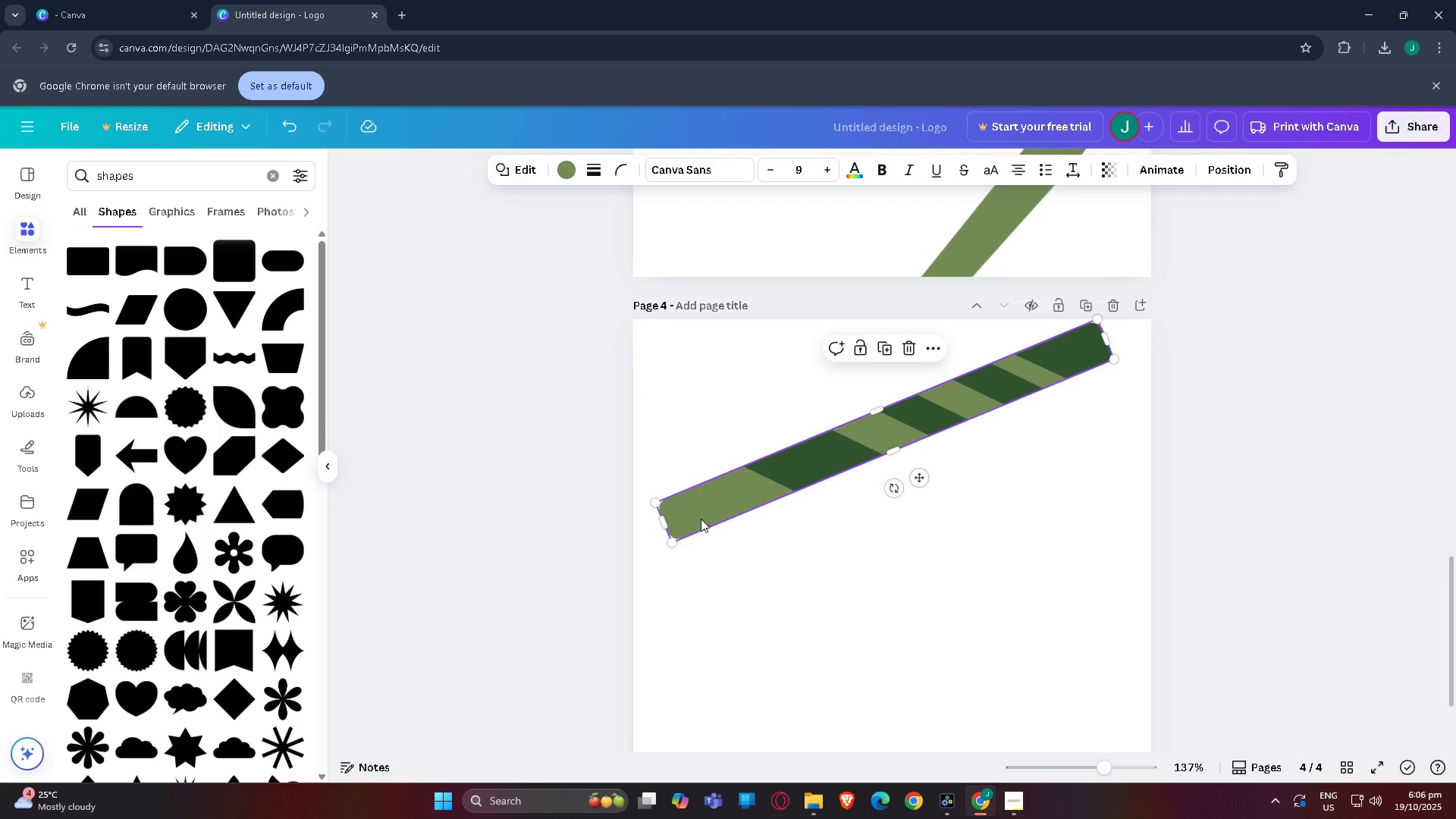 
key(Control+V)
 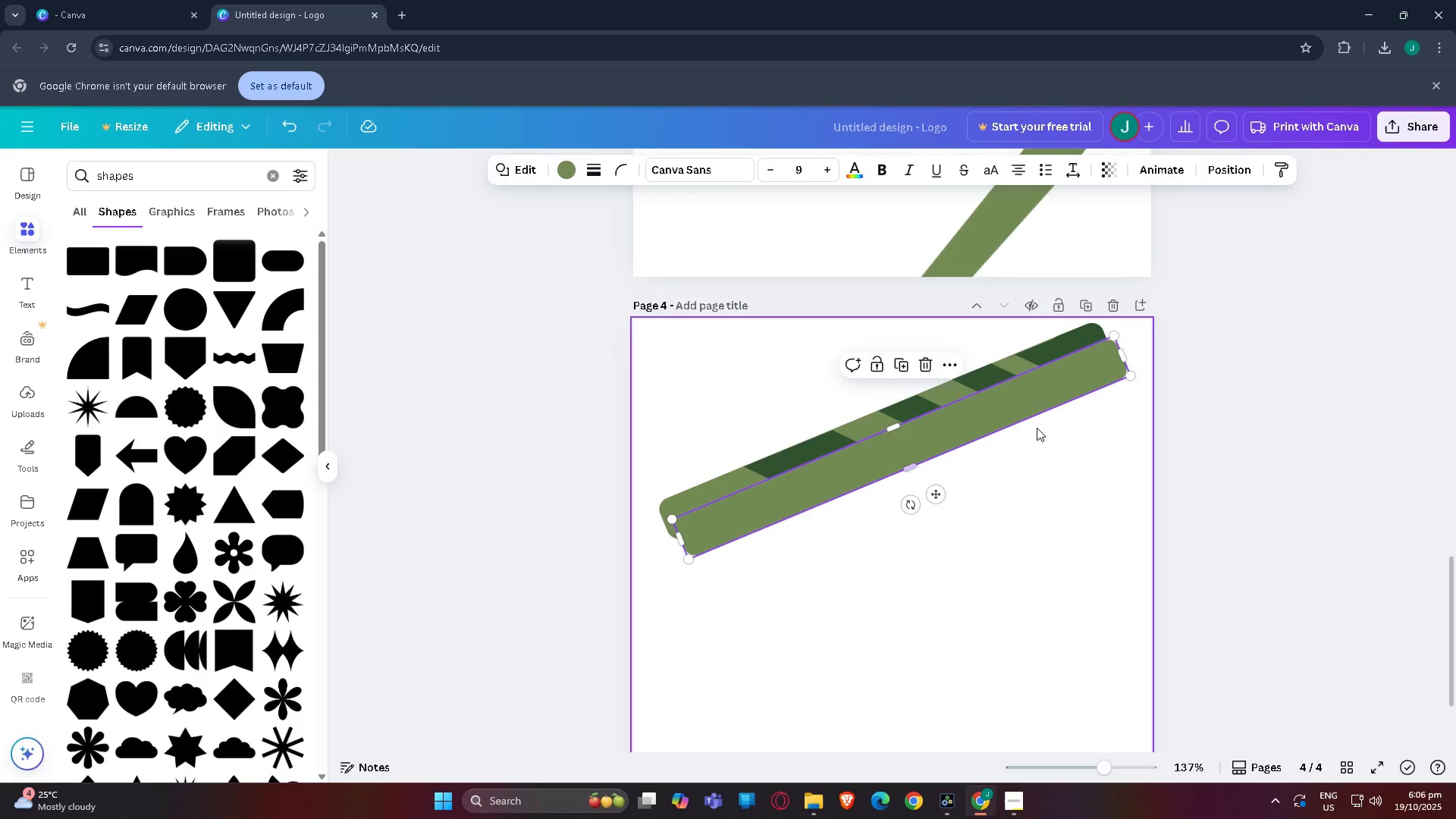 
left_click_drag(start_coordinate=[943, 497], to_coordinate=[942, 519])
 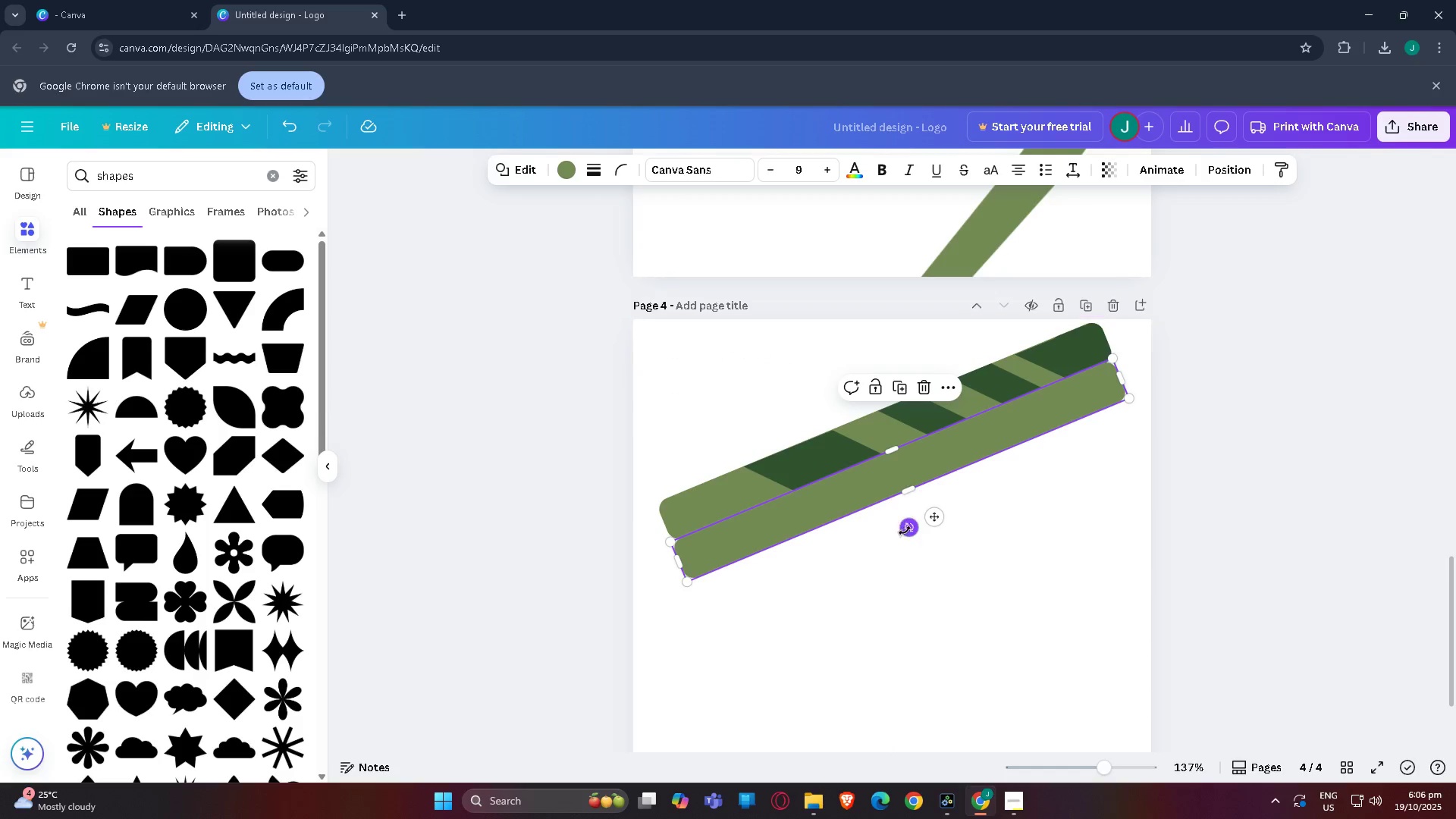 
left_click_drag(start_coordinate=[908, 531], to_coordinate=[885, 525])
 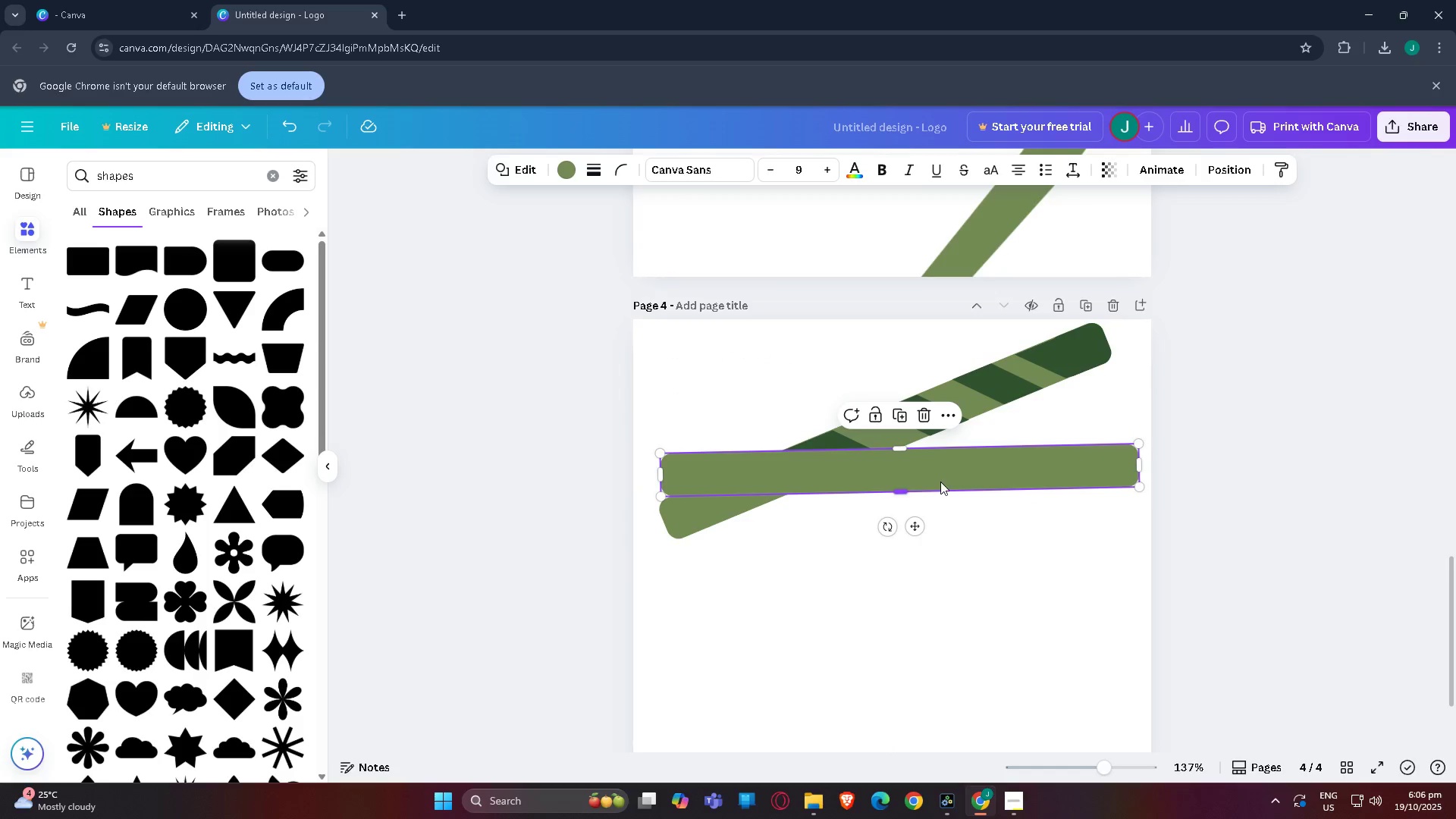 
left_click_drag(start_coordinate=[940, 481], to_coordinate=[949, 568])
 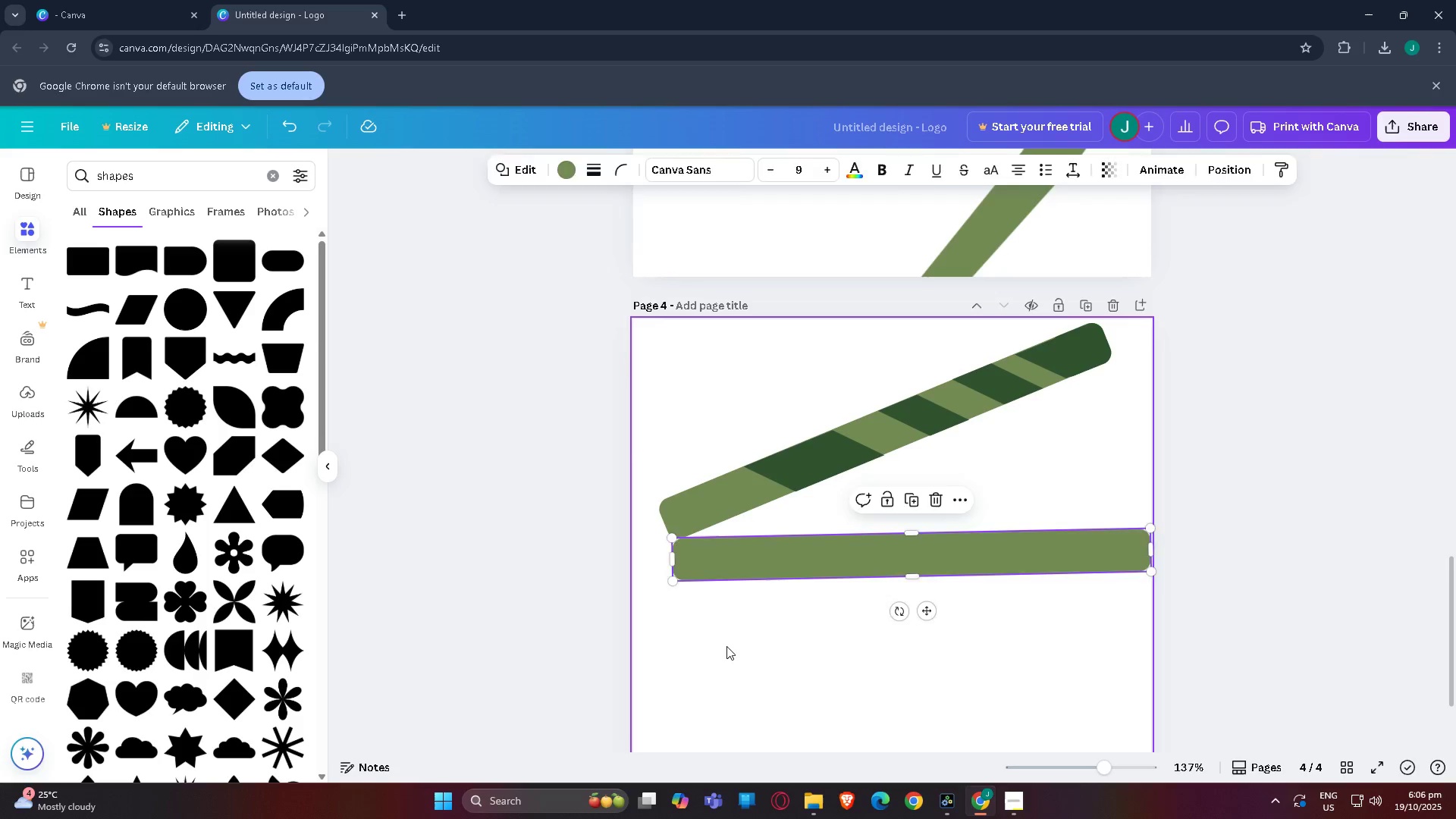 
left_click([726, 646])
 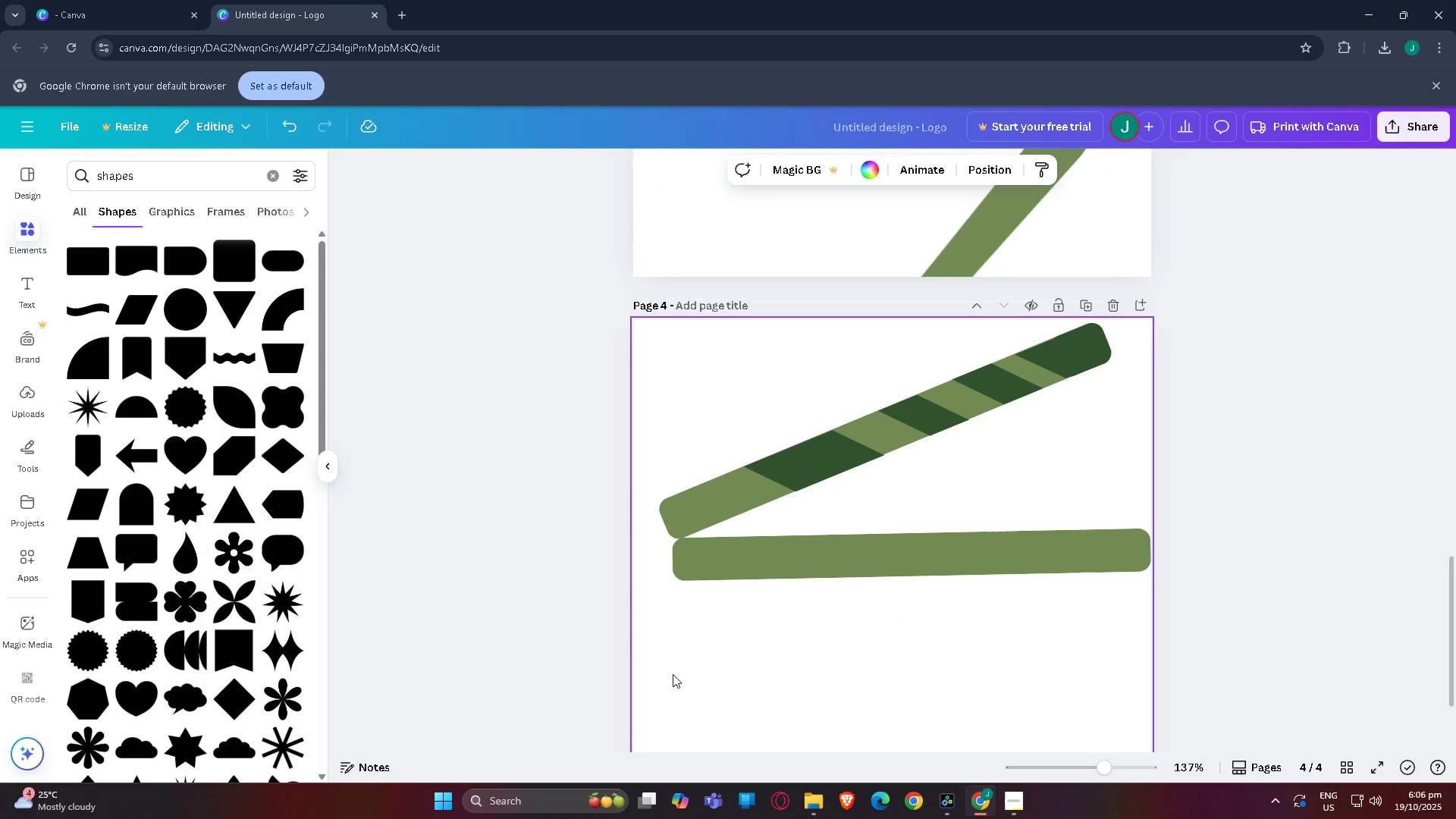 
left_click_drag(start_coordinate=[670, 676], to_coordinate=[1124, 351])
 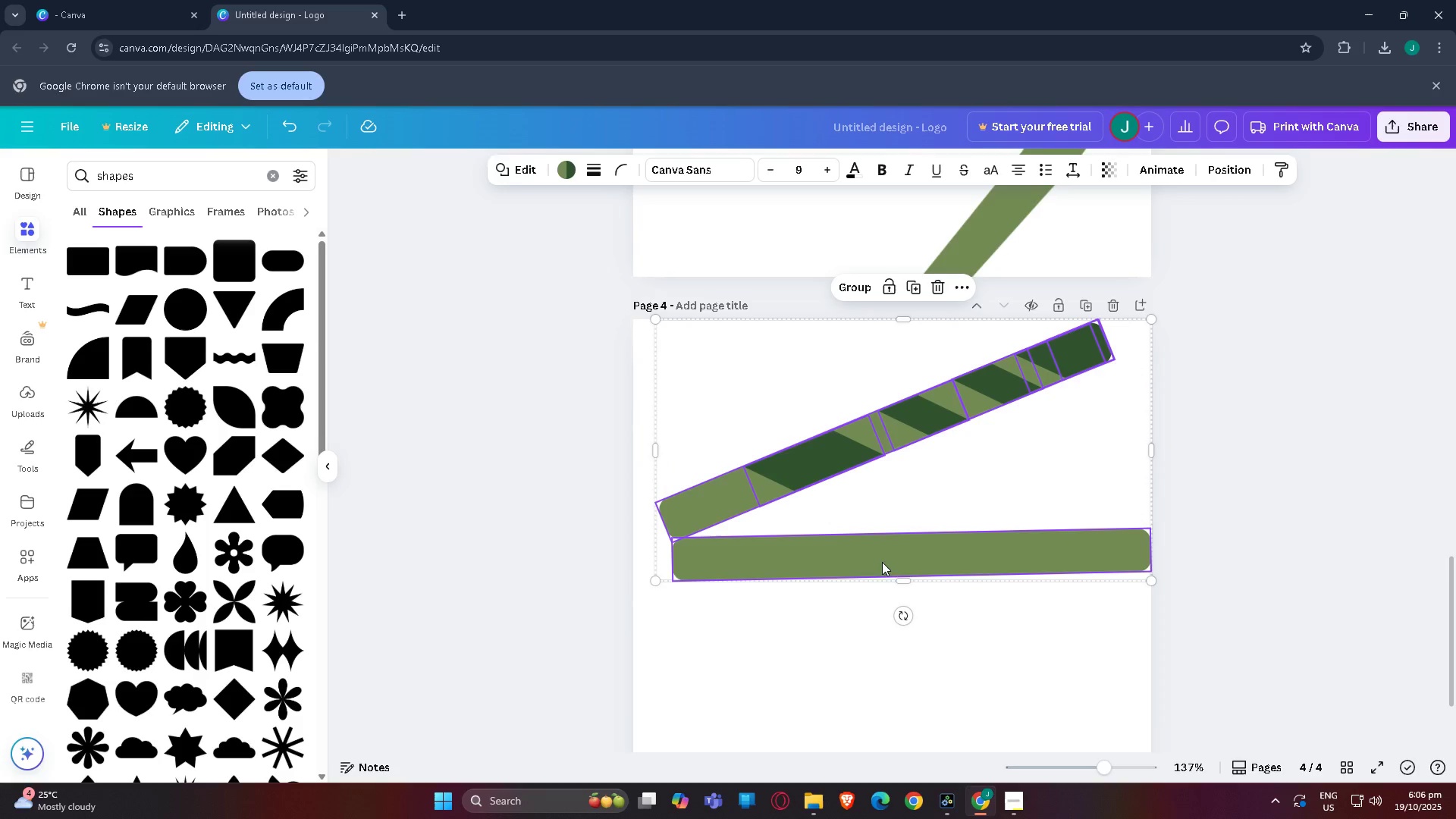 
left_click_drag(start_coordinate=[886, 555], to_coordinate=[864, 557])
 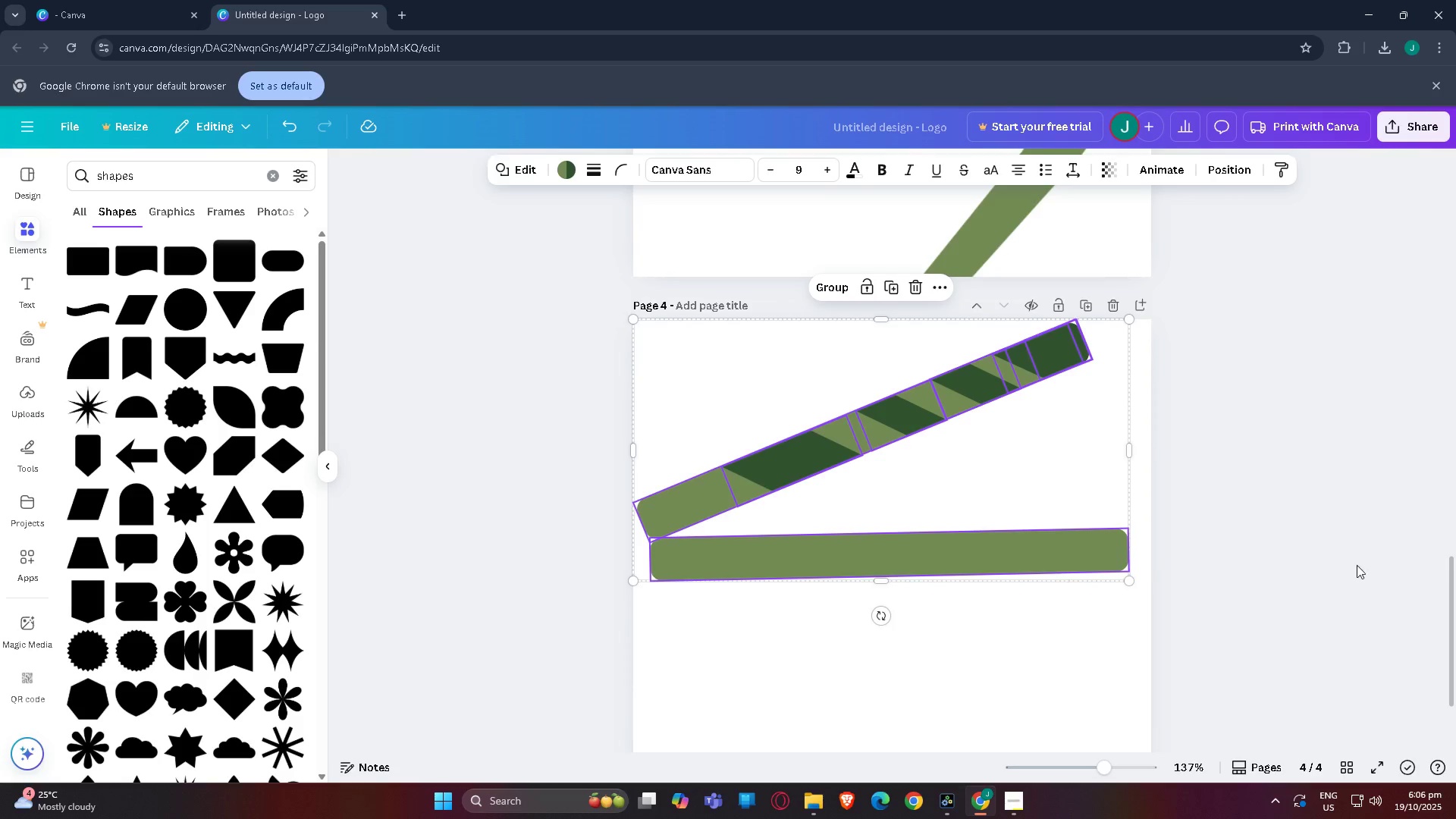 
left_click_drag(start_coordinate=[1371, 563], to_coordinate=[1380, 560])
 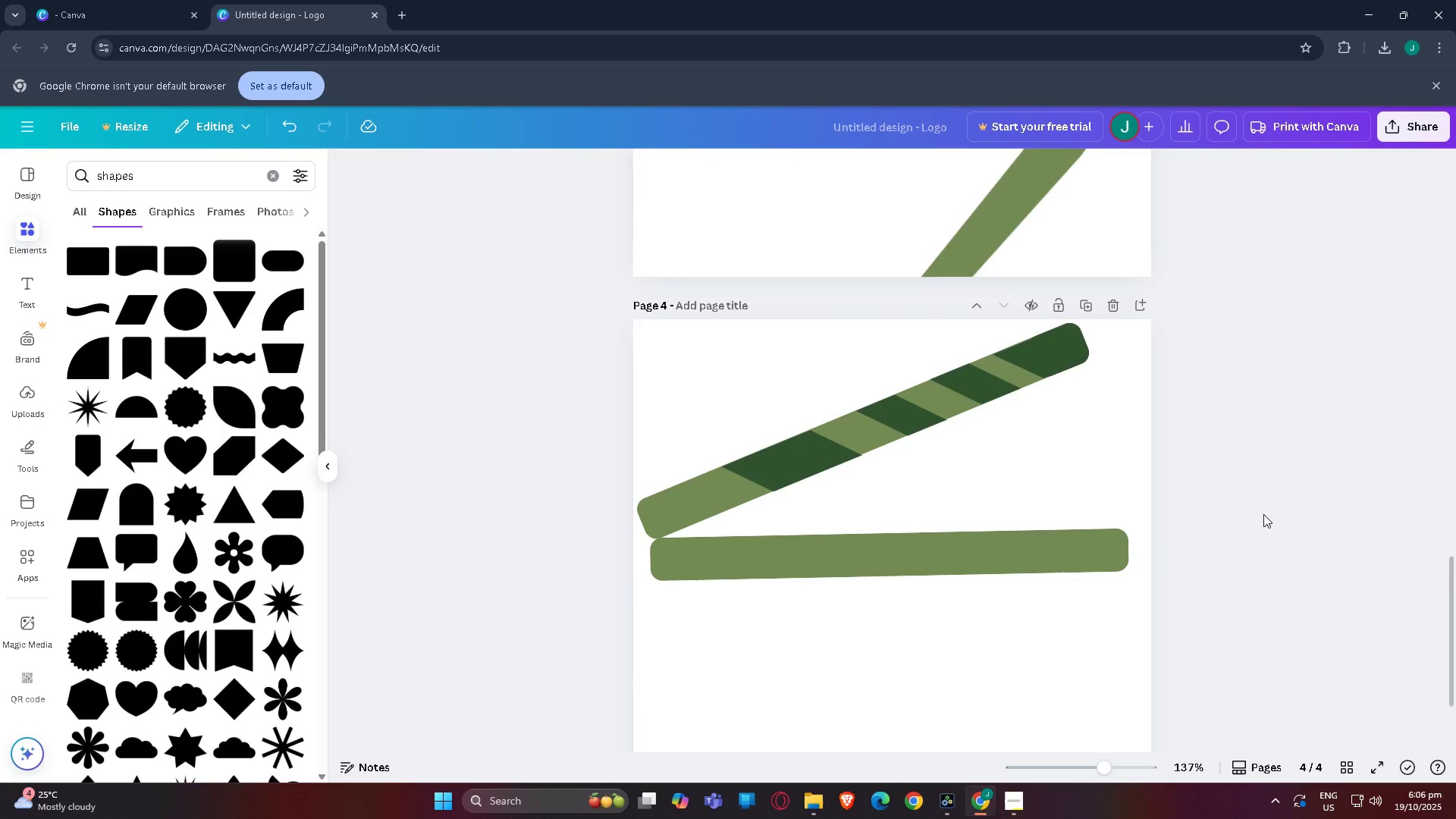 
scroll: coordinate [1247, 531], scroll_direction: down, amount: 2.0
 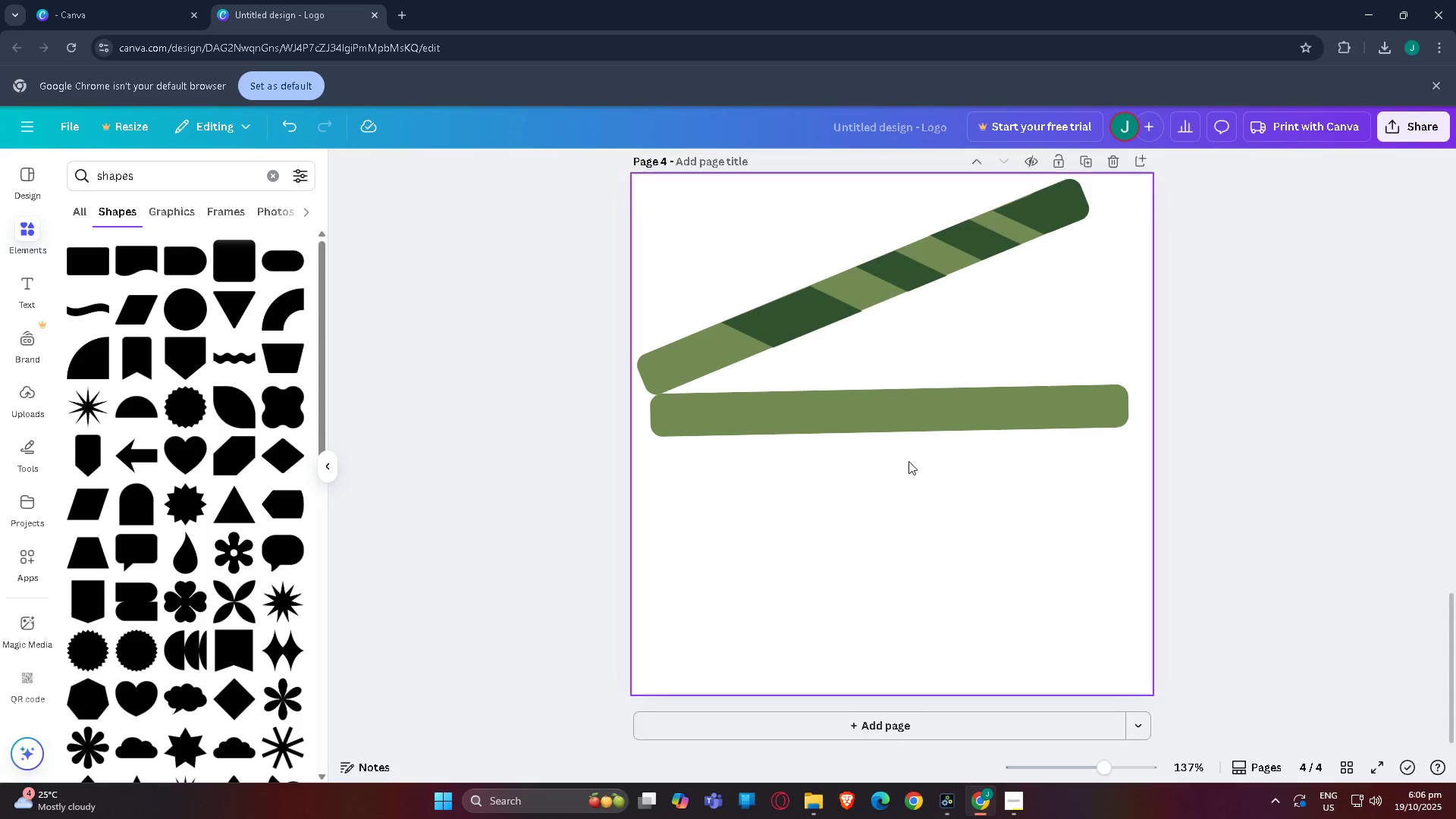 
left_click([862, 427])
 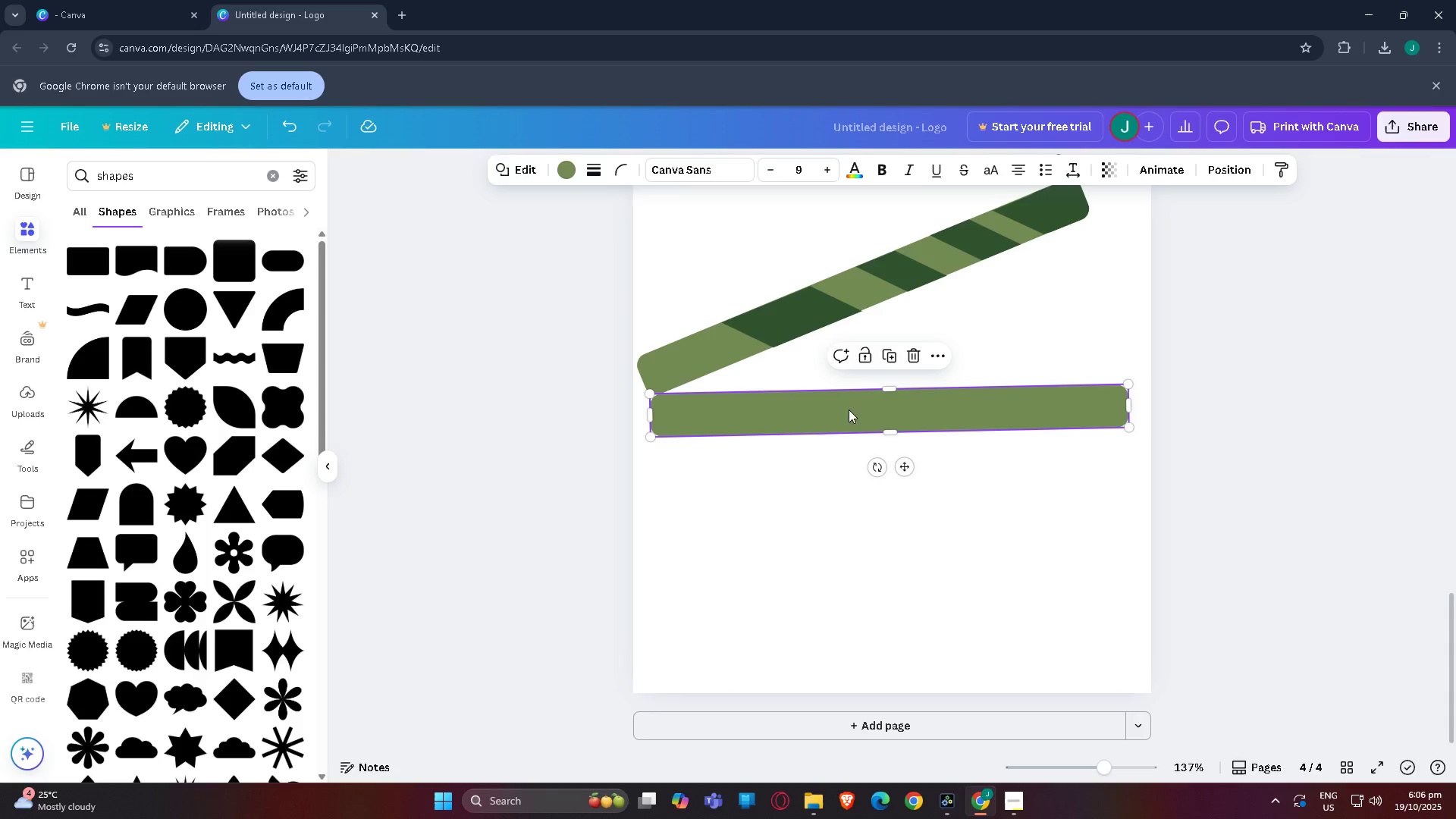 
left_click([908, 352])
 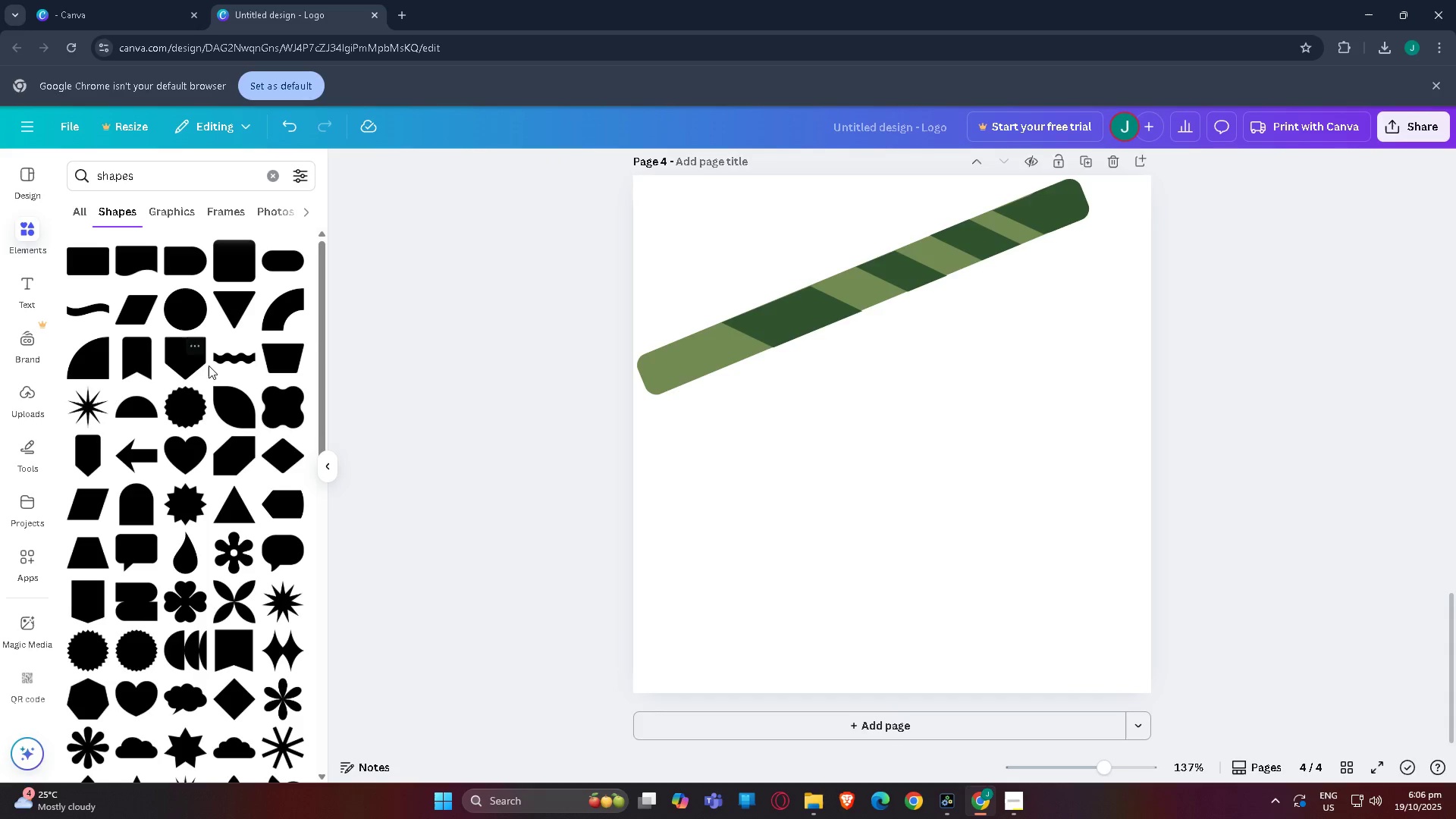 
scroll: coordinate [209, 362], scroll_direction: up, amount: 2.0
 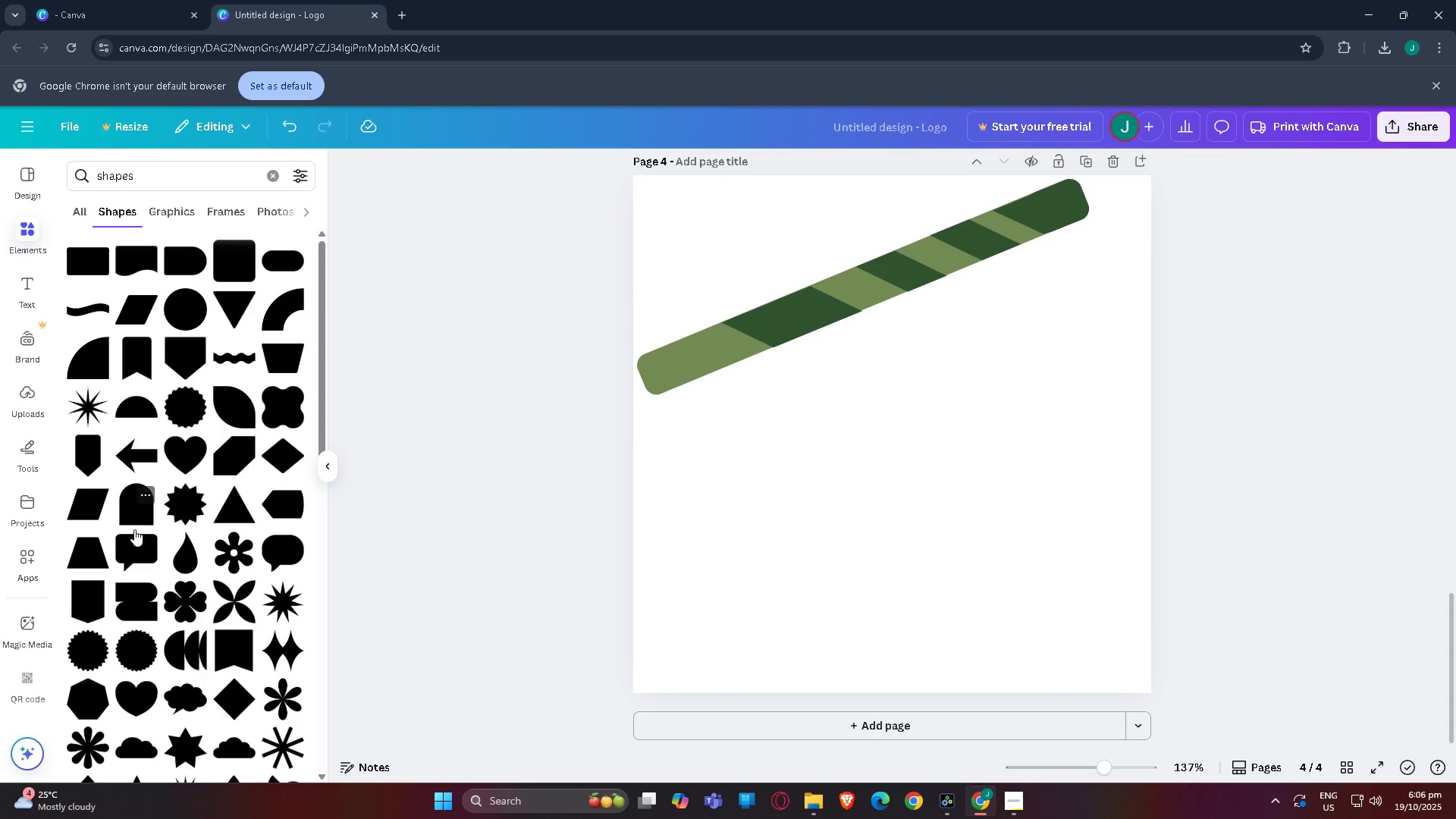 
wait(7.54)
 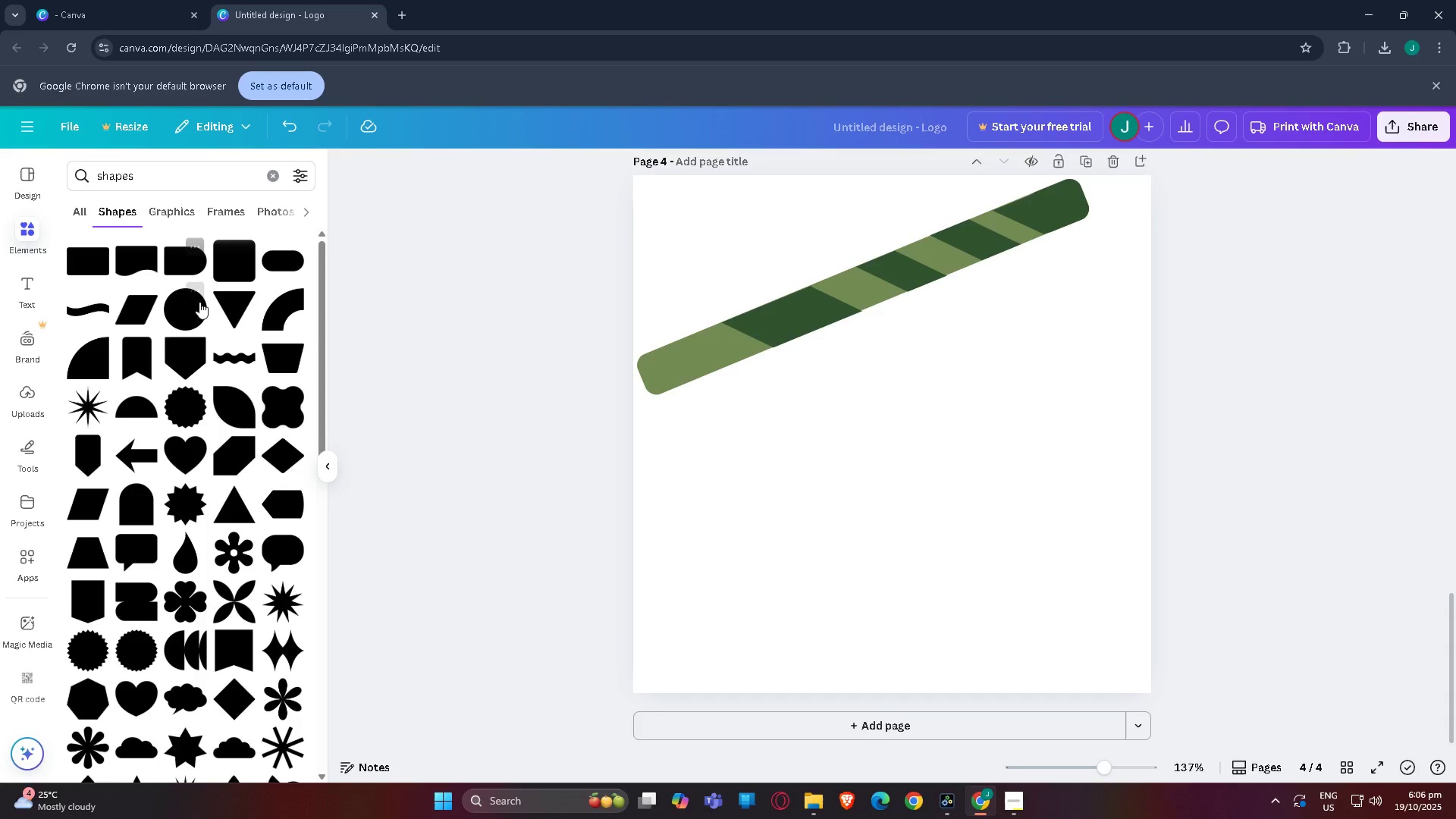 
left_click([76, 508])
 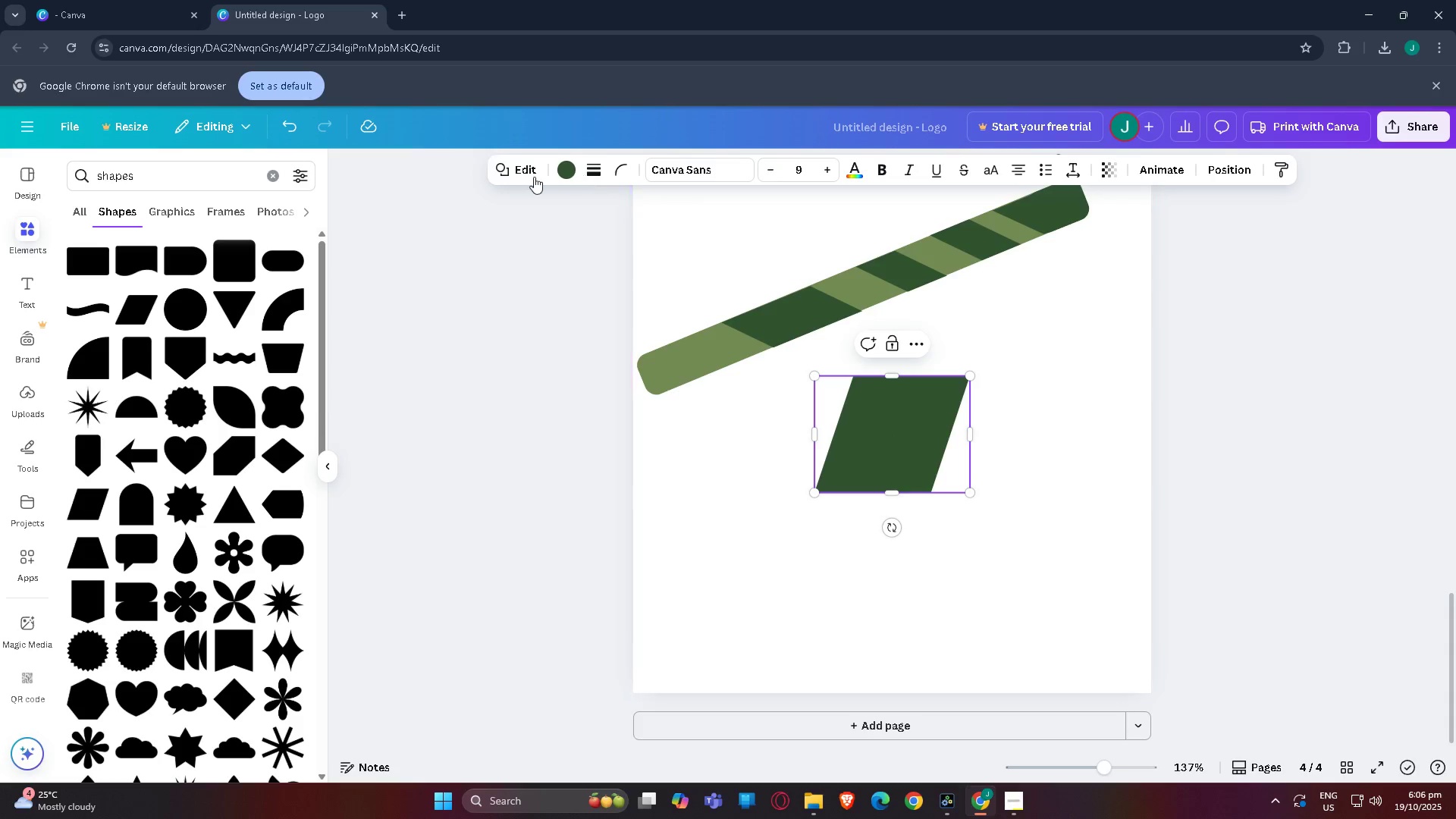 
left_click([517, 181])
 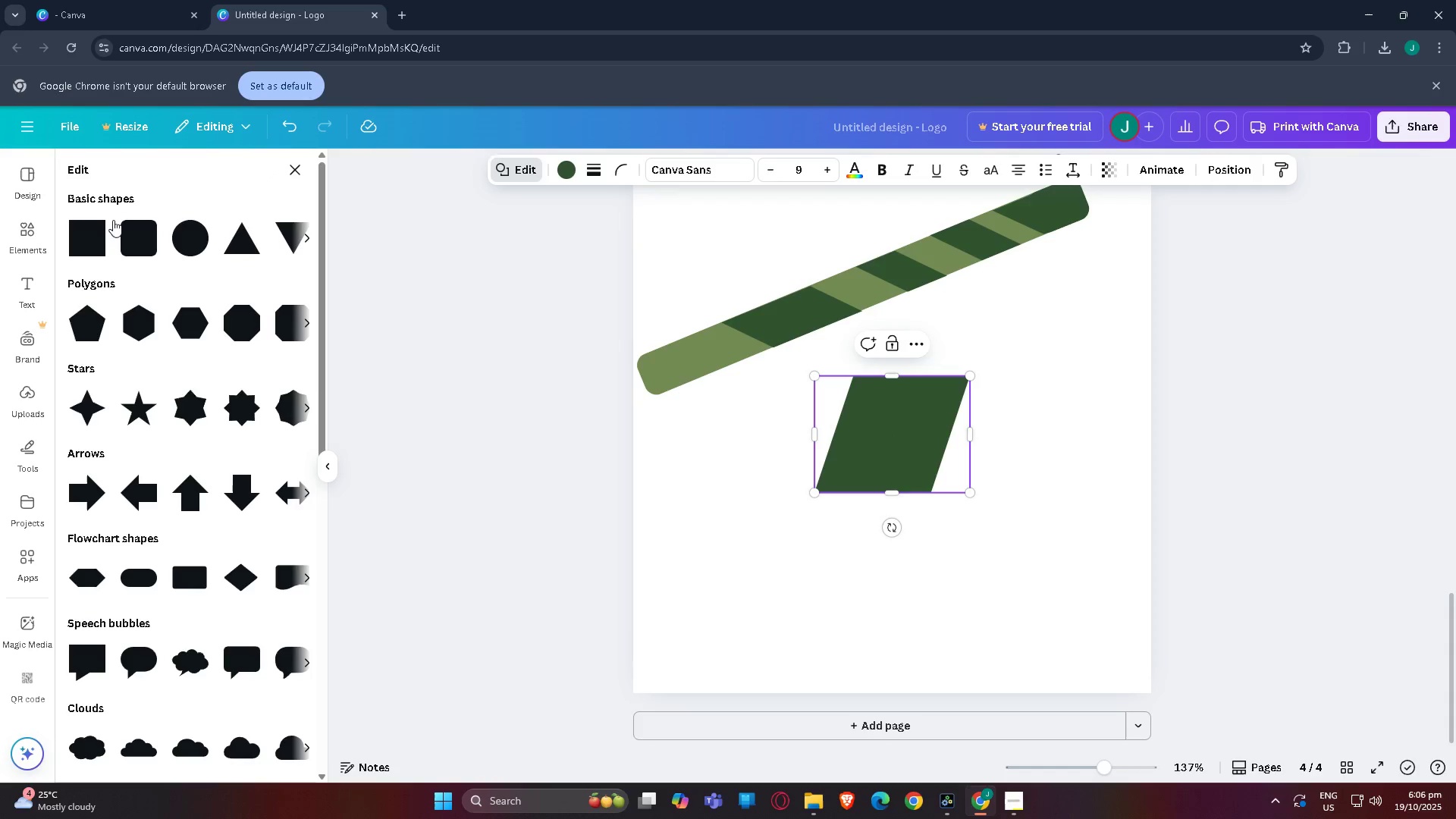 
left_click([94, 226])
 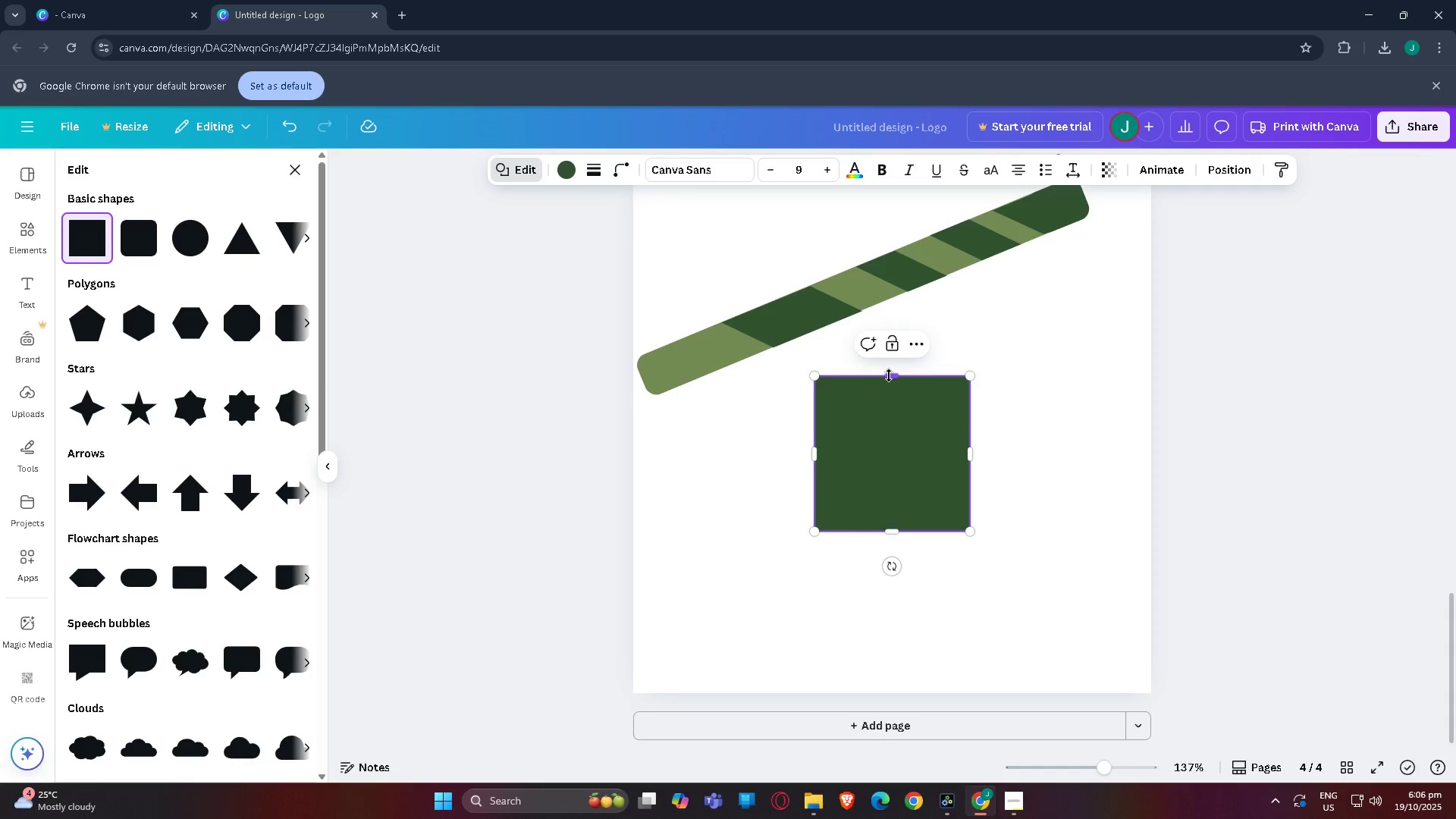 
left_click_drag(start_coordinate=[890, 375], to_coordinate=[893, 494])
 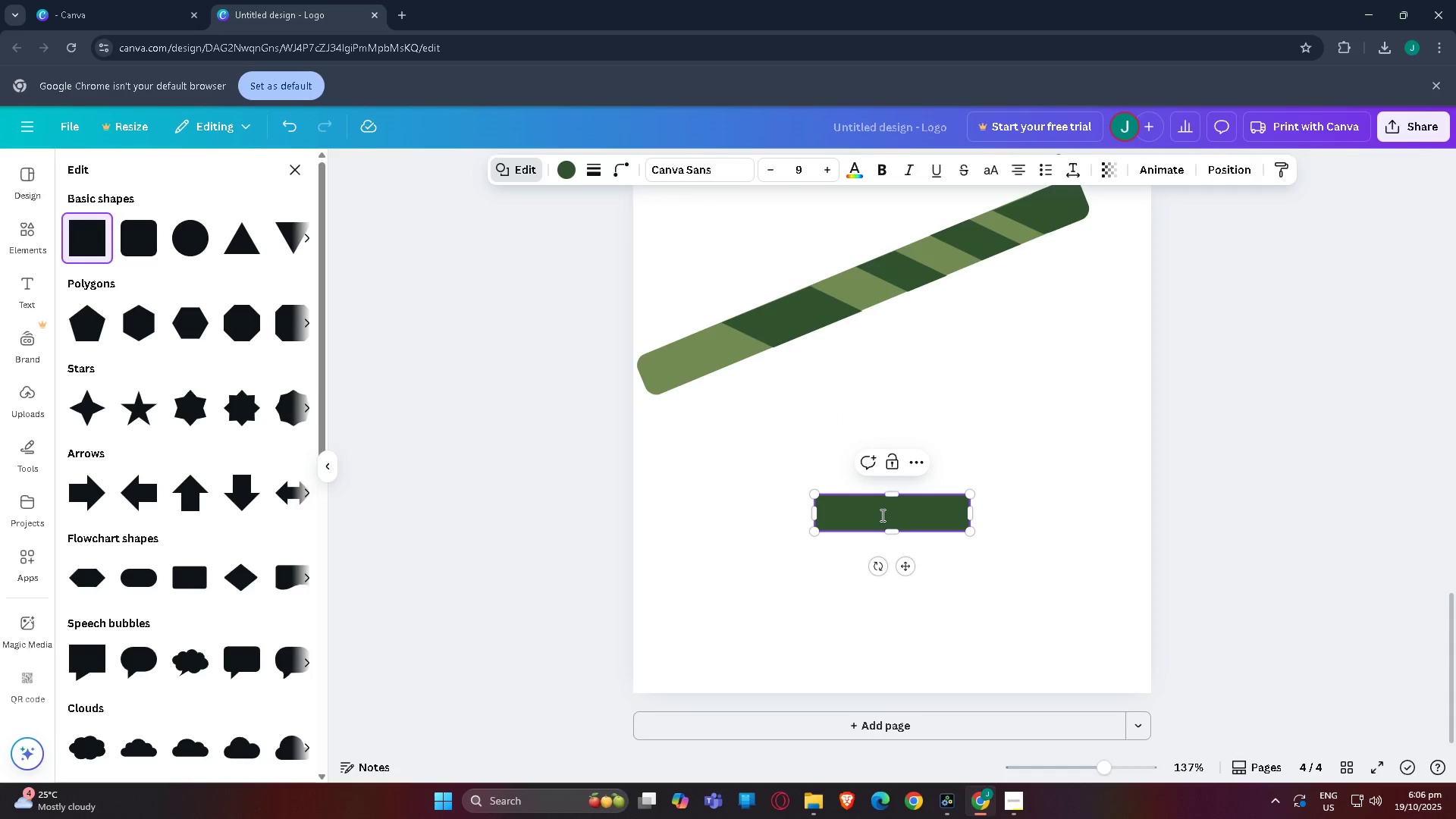 
left_click_drag(start_coordinate=[881, 515], to_coordinate=[874, 510])
 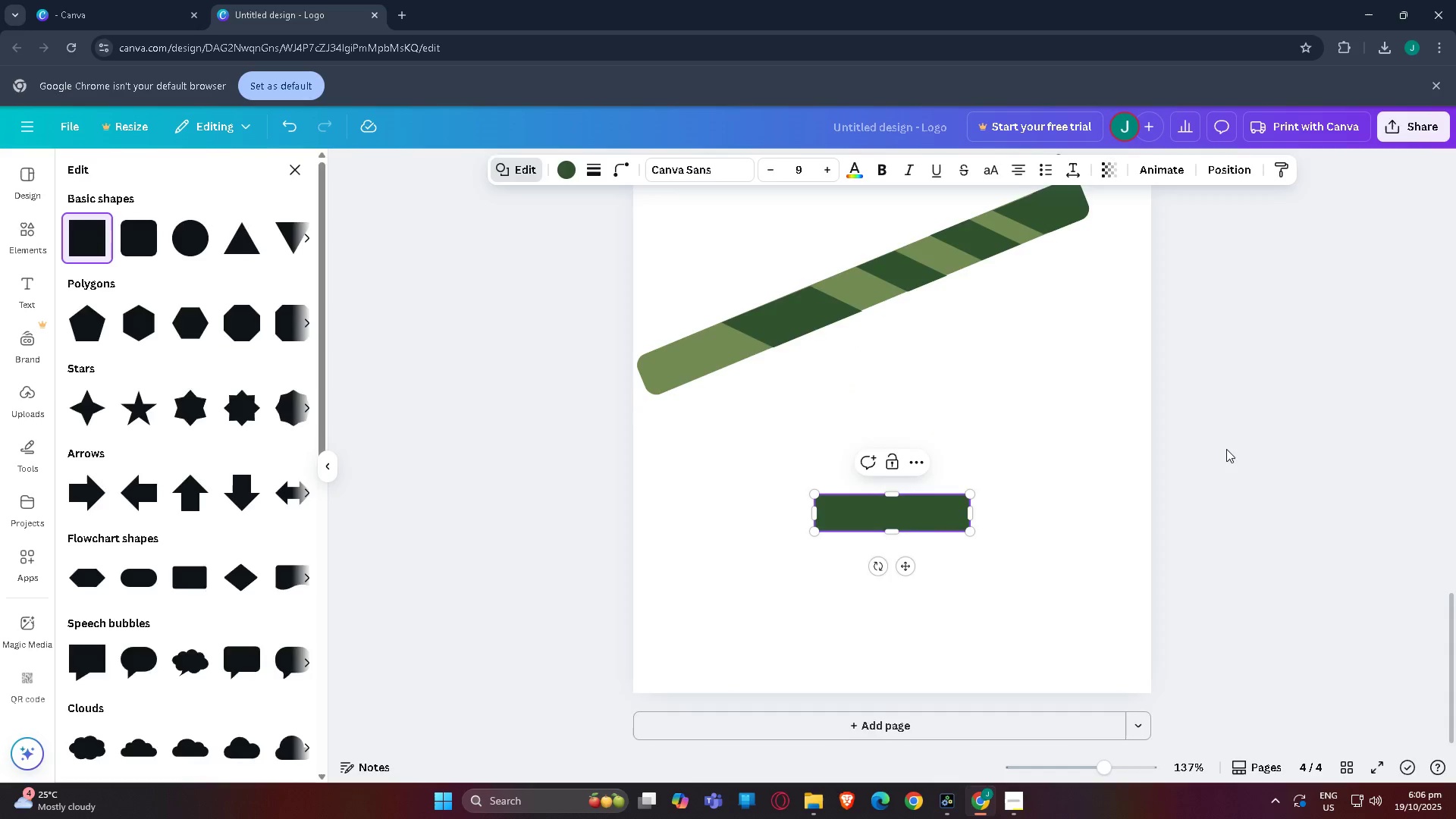 
left_click([1226, 449])
 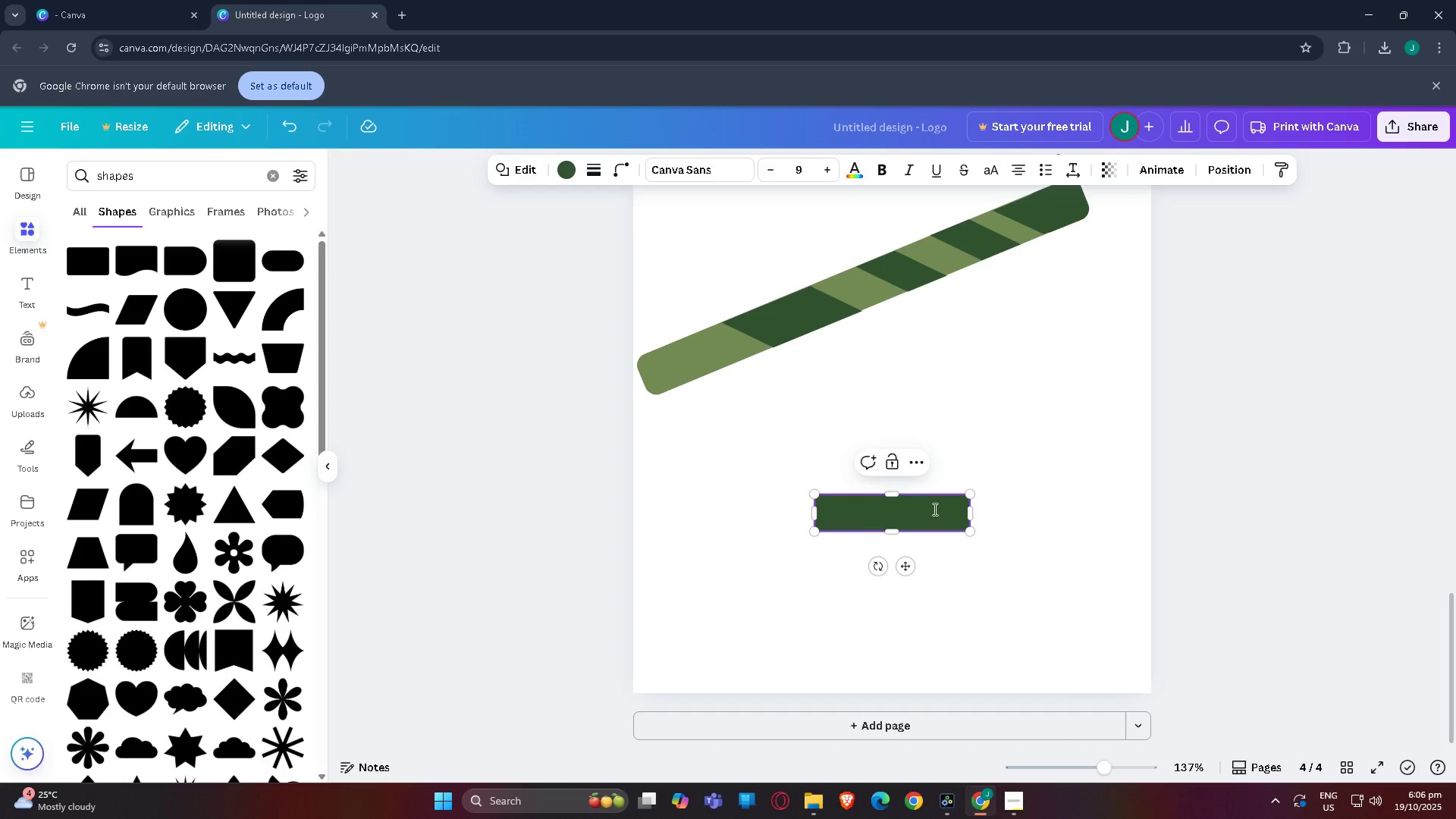 
left_click([1217, 462])
 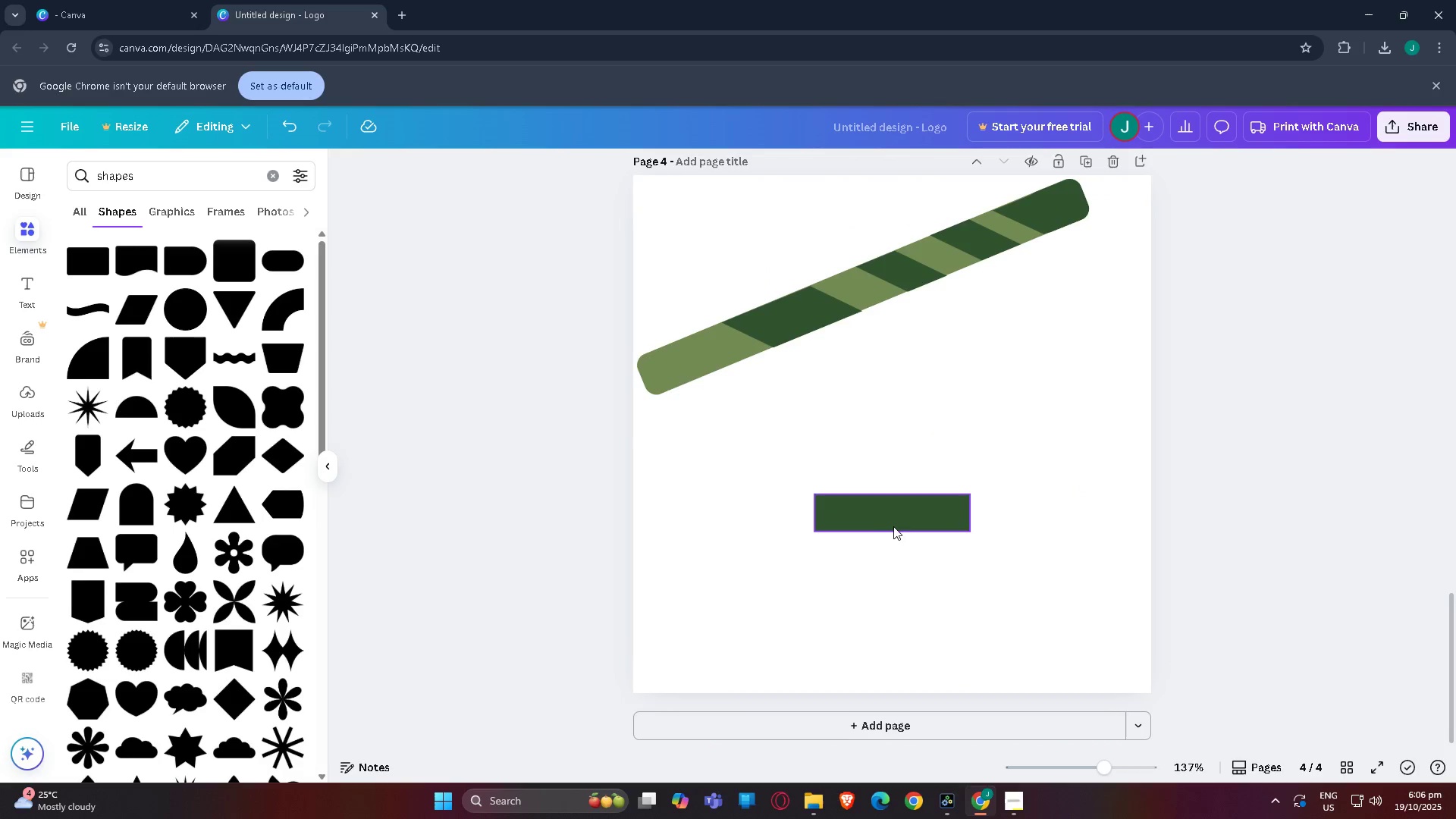 
left_click_drag(start_coordinate=[895, 519], to_coordinate=[733, 417])
 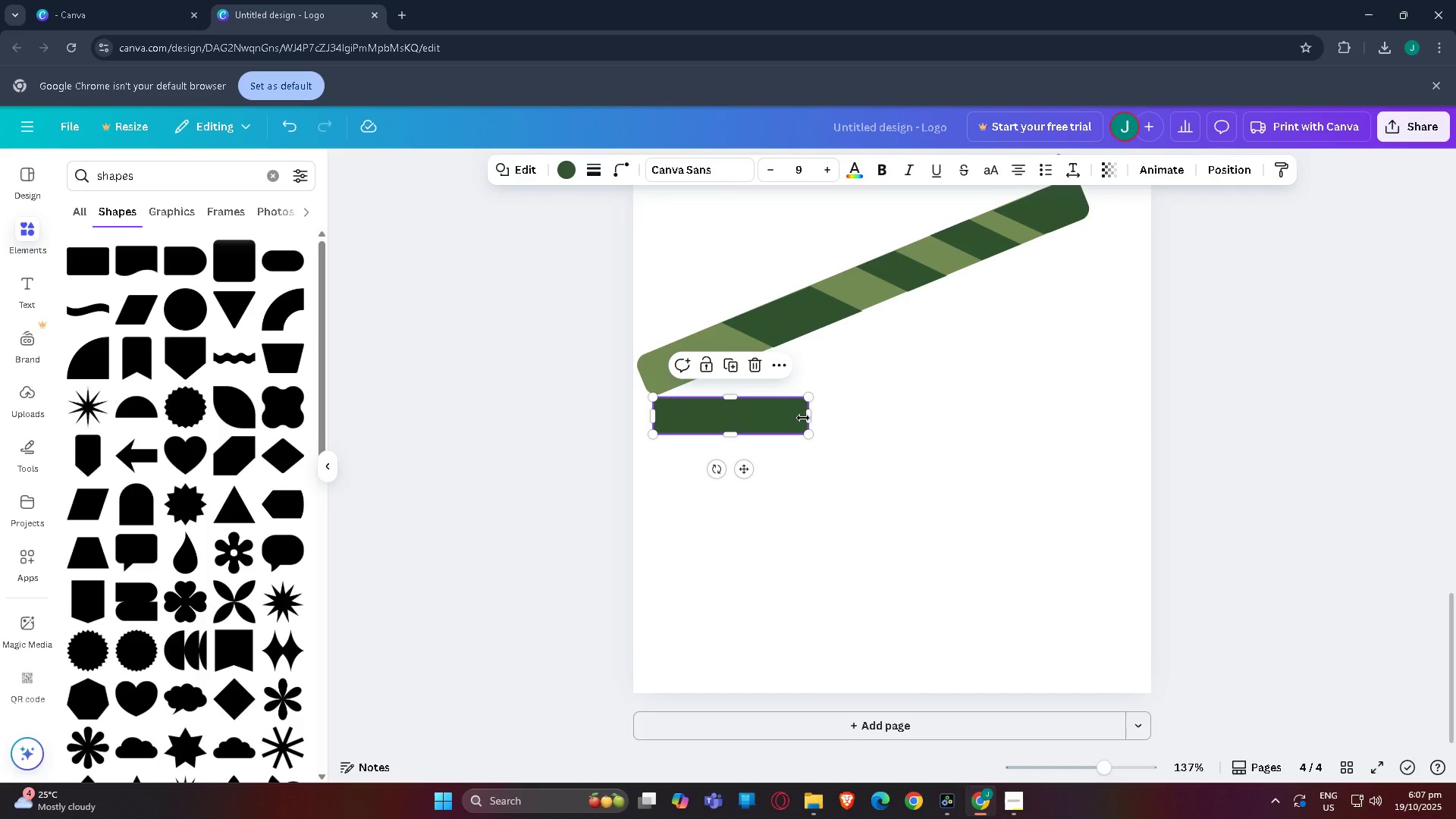 
left_click_drag(start_coordinate=[807, 416], to_coordinate=[1087, 419])
 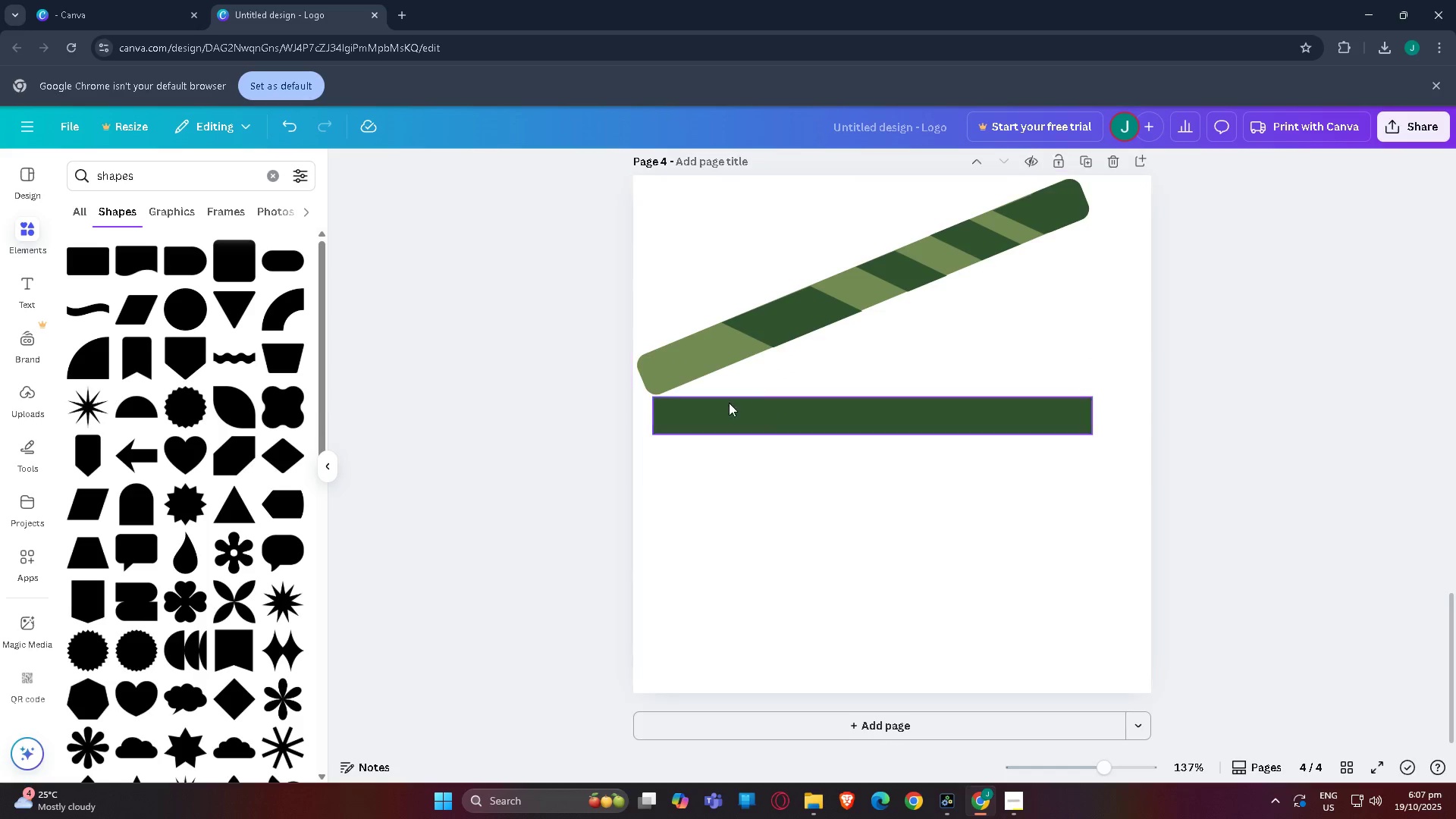 
left_click_drag(start_coordinate=[728, 415], to_coordinate=[725, 410])
 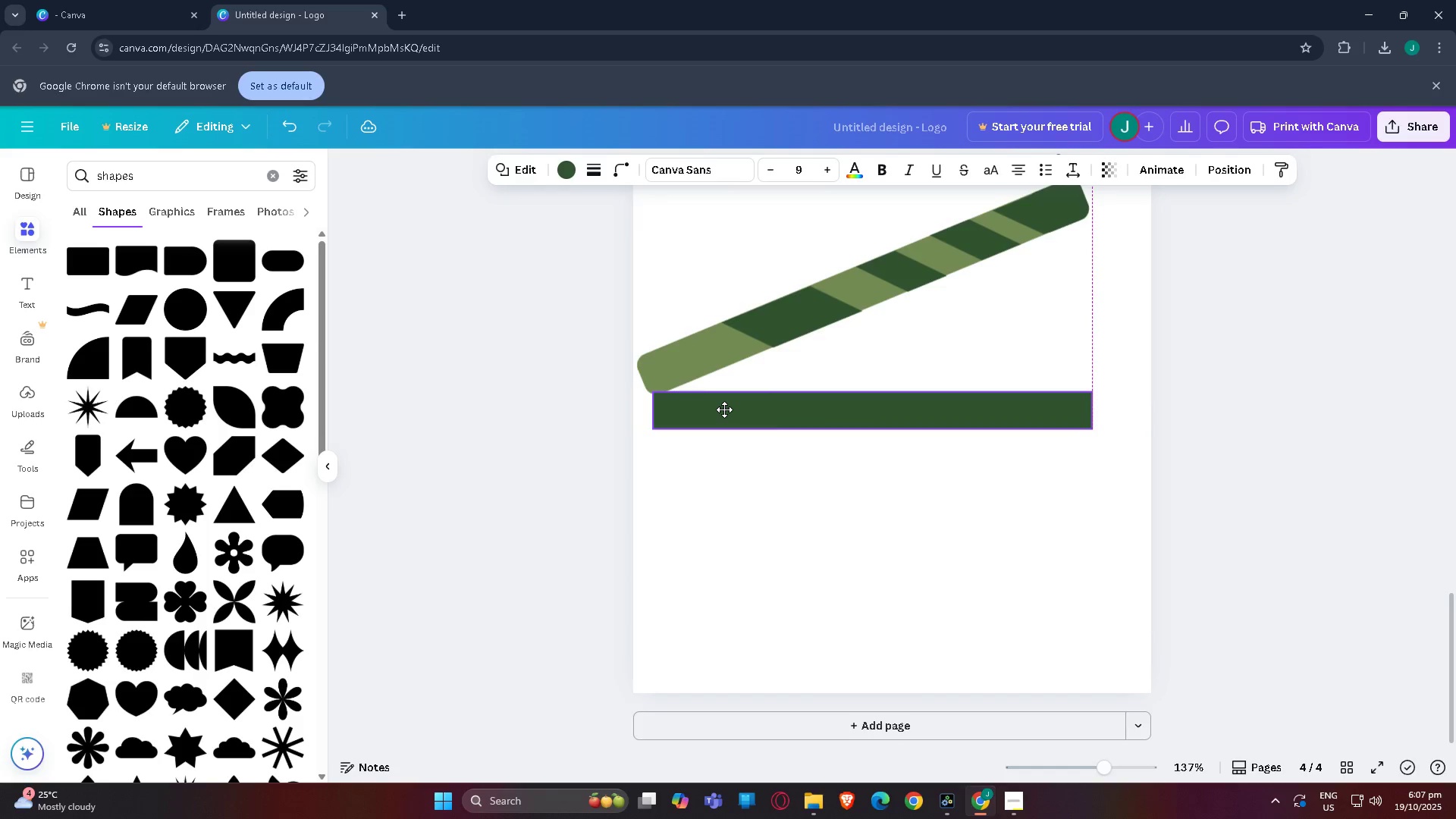 
left_click([1239, 416])
 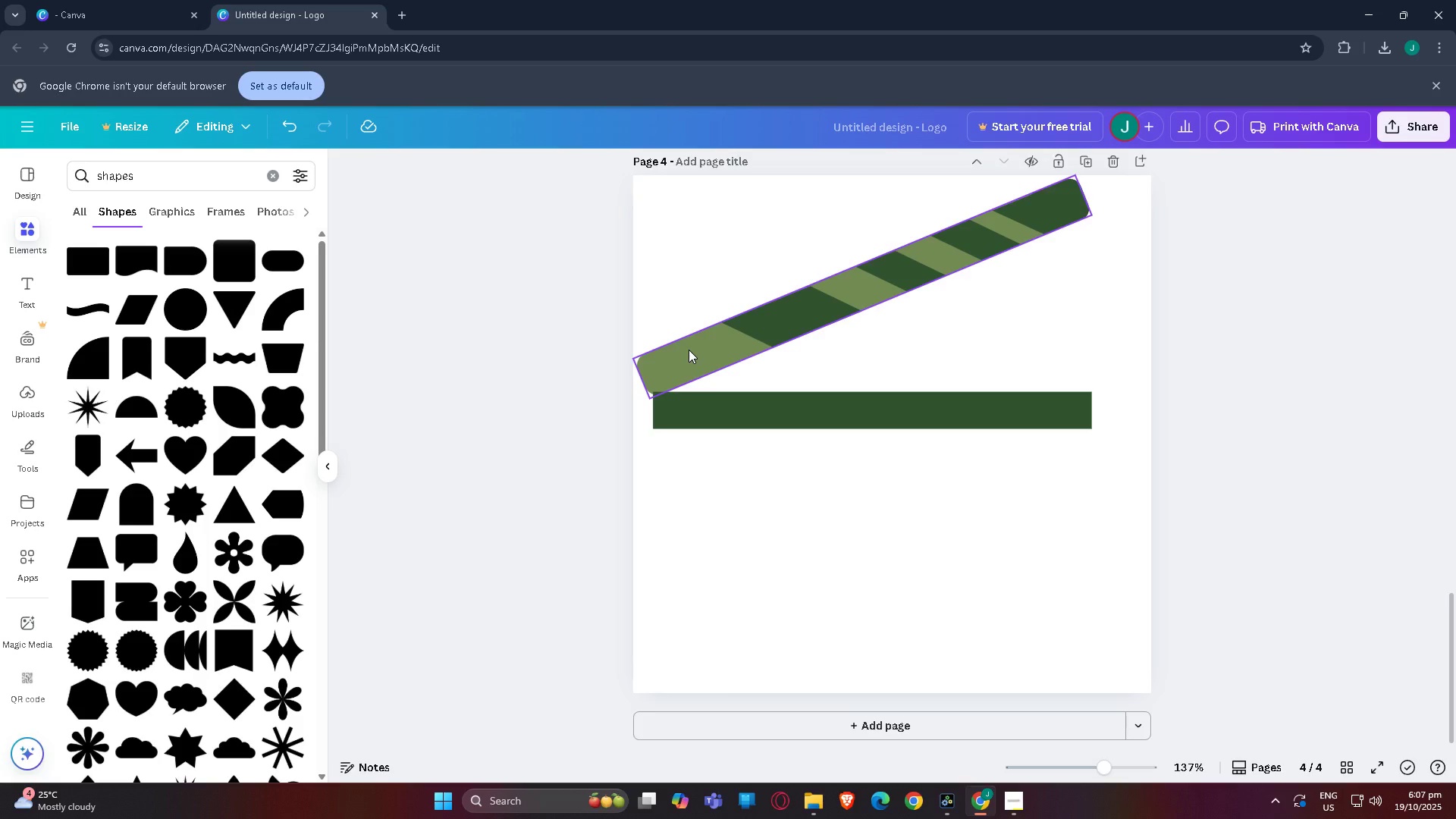 
left_click([734, 400])
 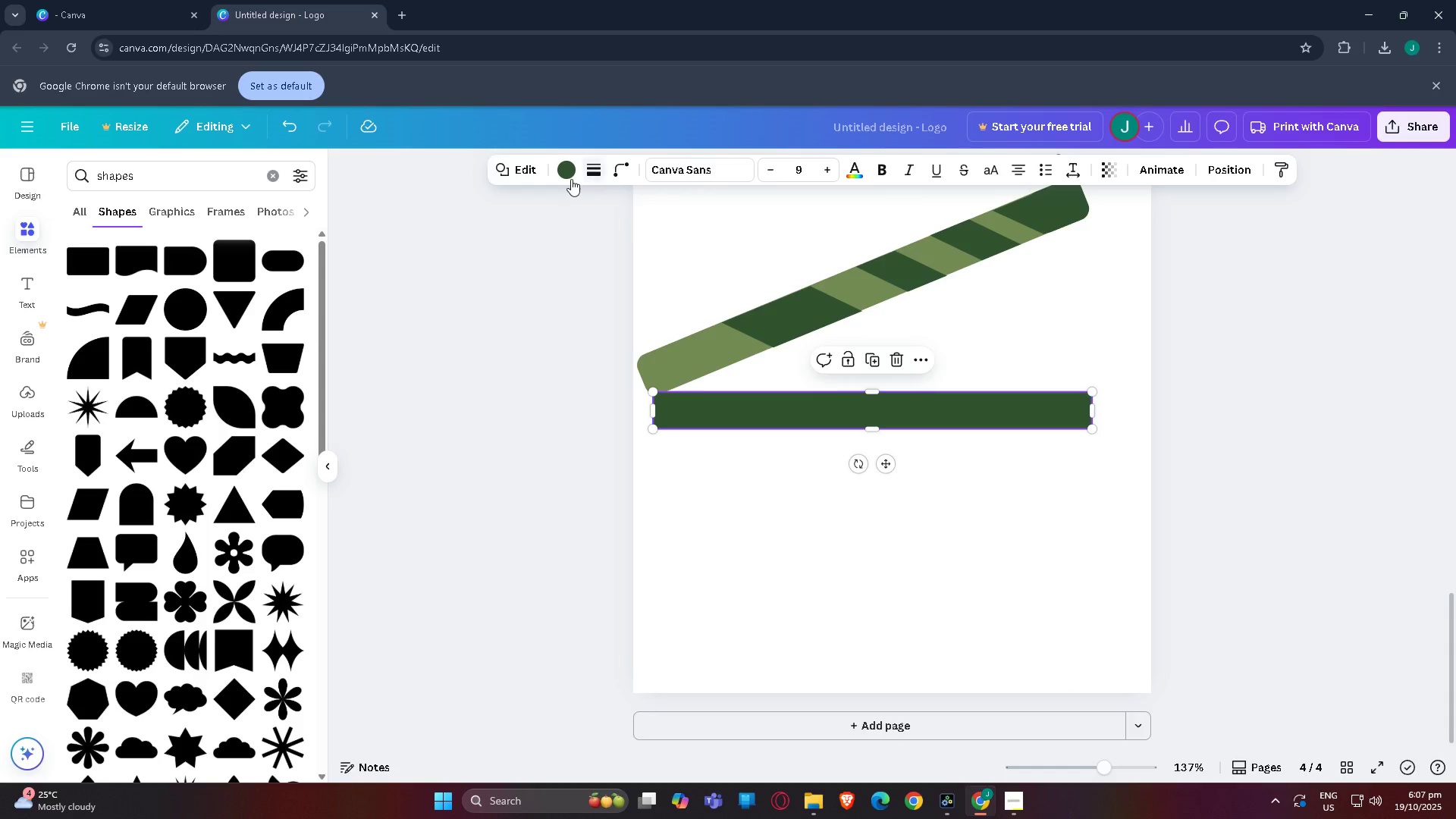 
left_click([569, 179])
 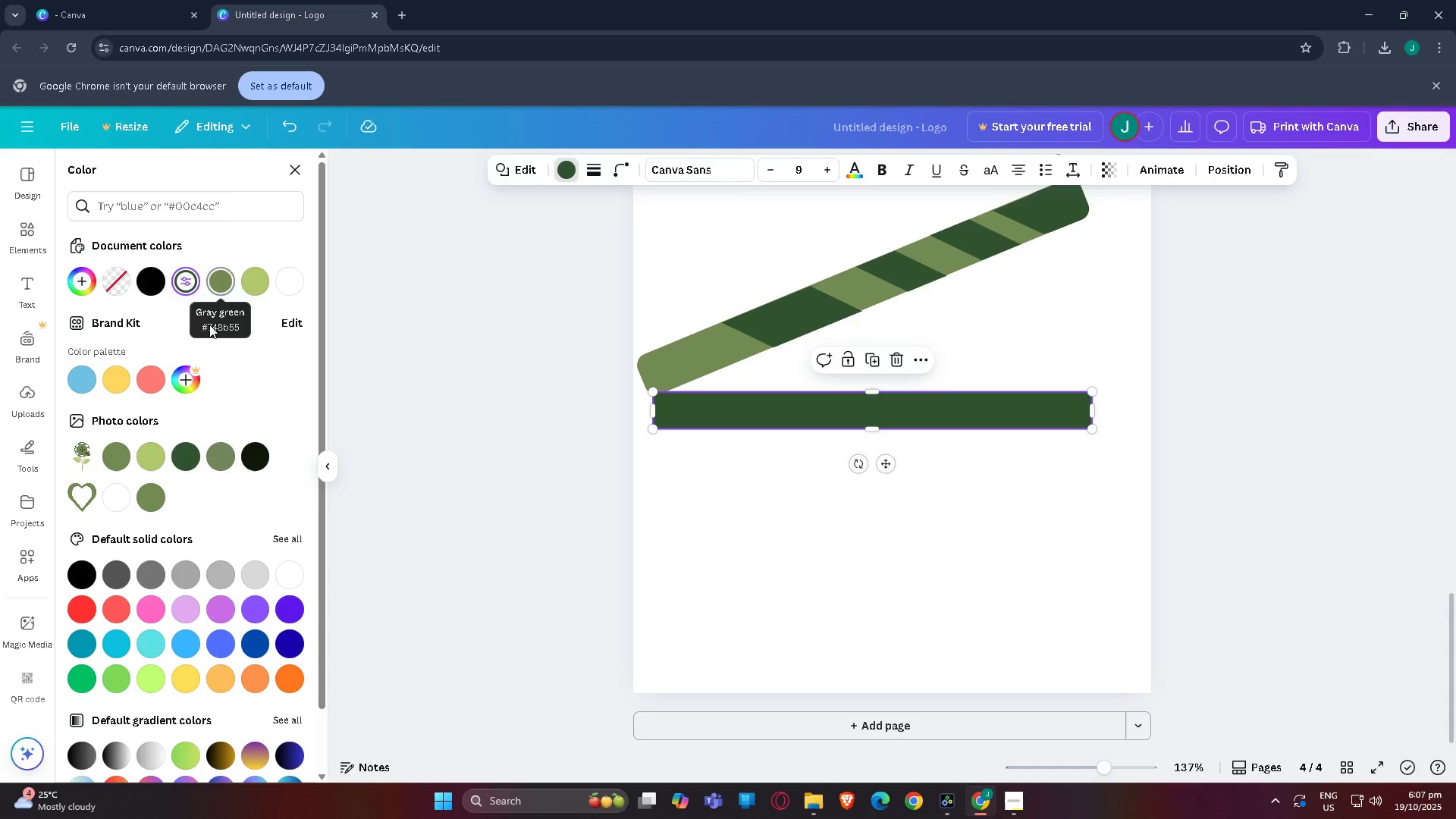 
left_click([149, 451])
 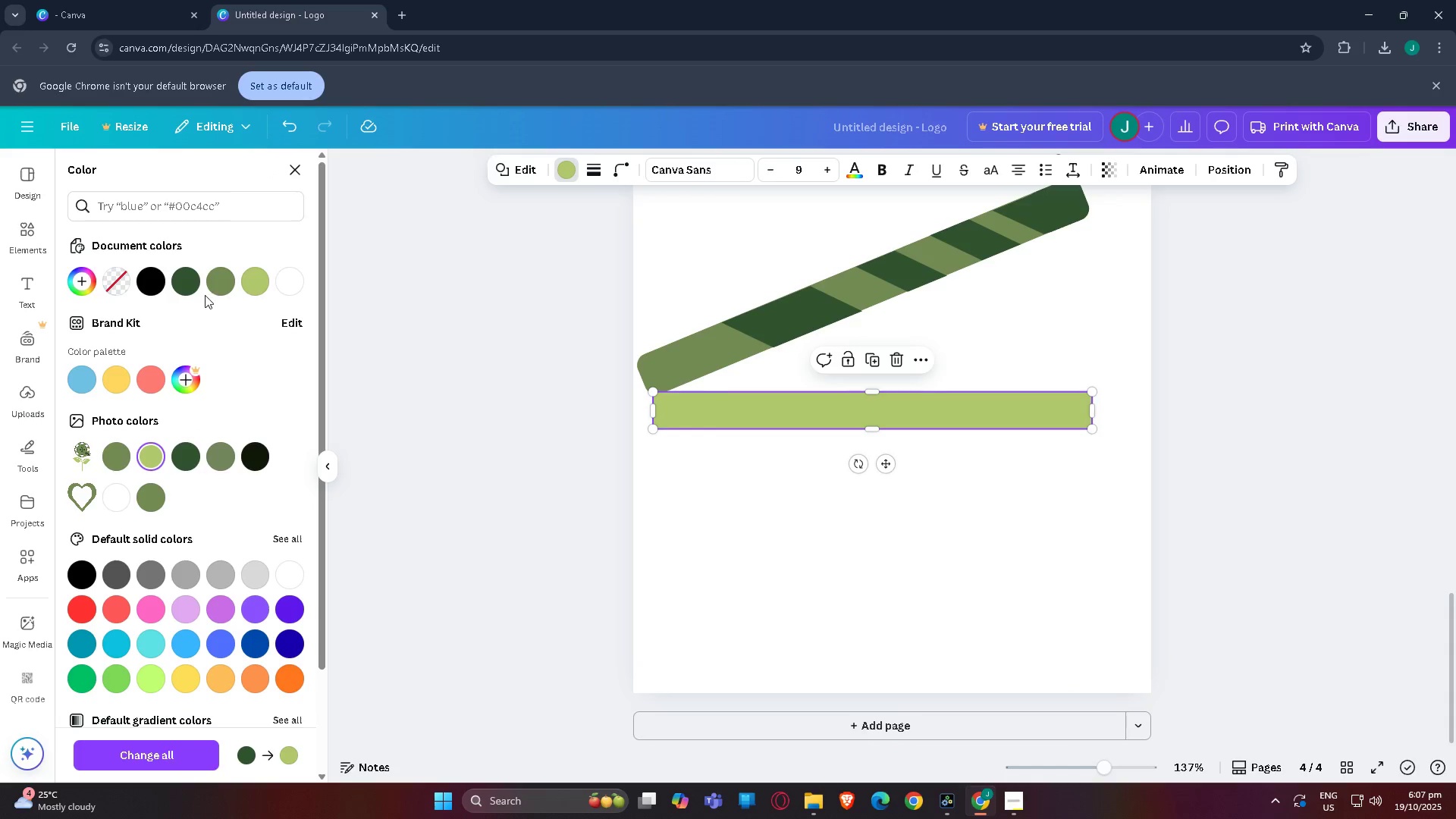 
left_click([224, 287])
 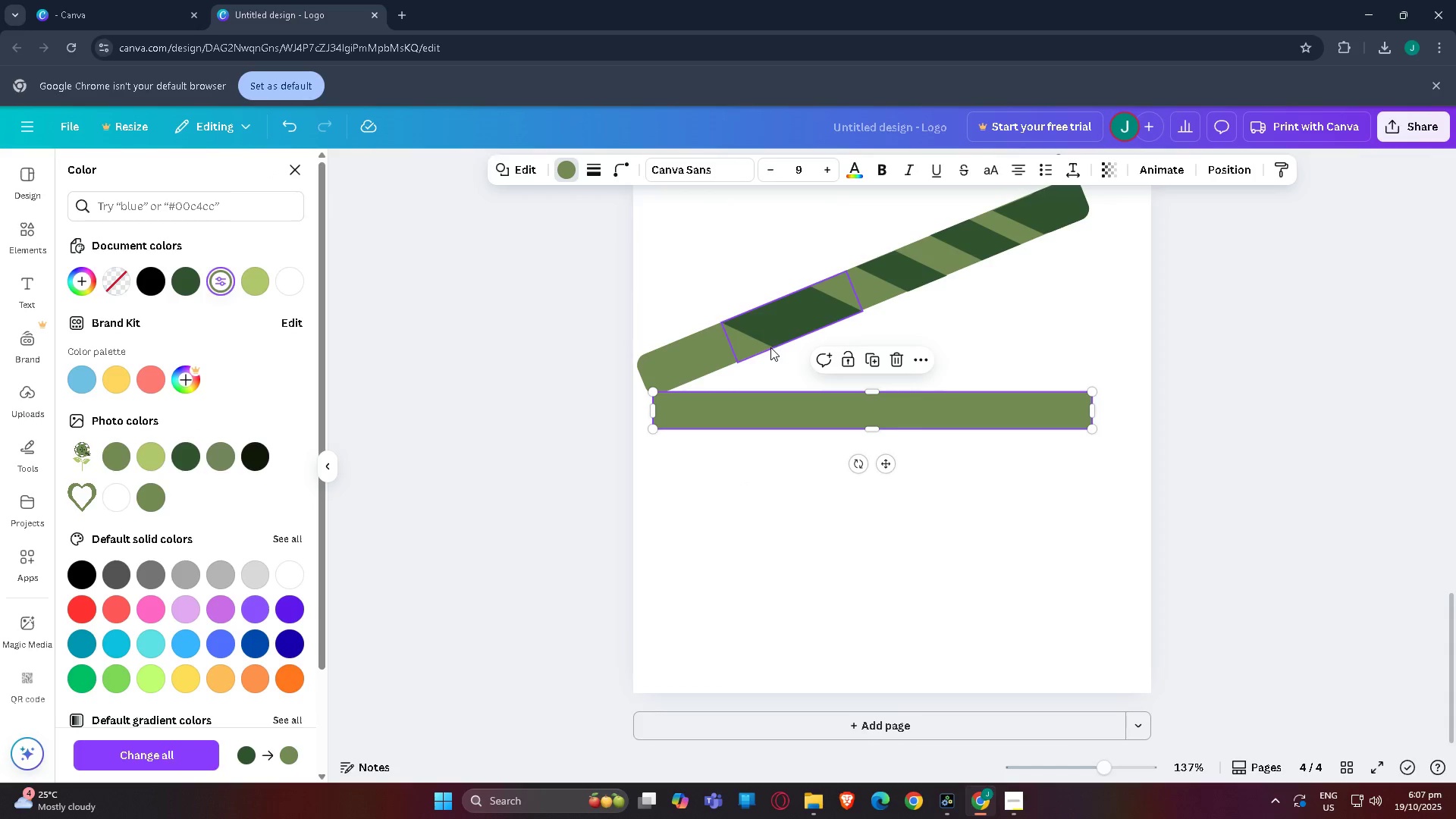 
left_click([777, 318])
 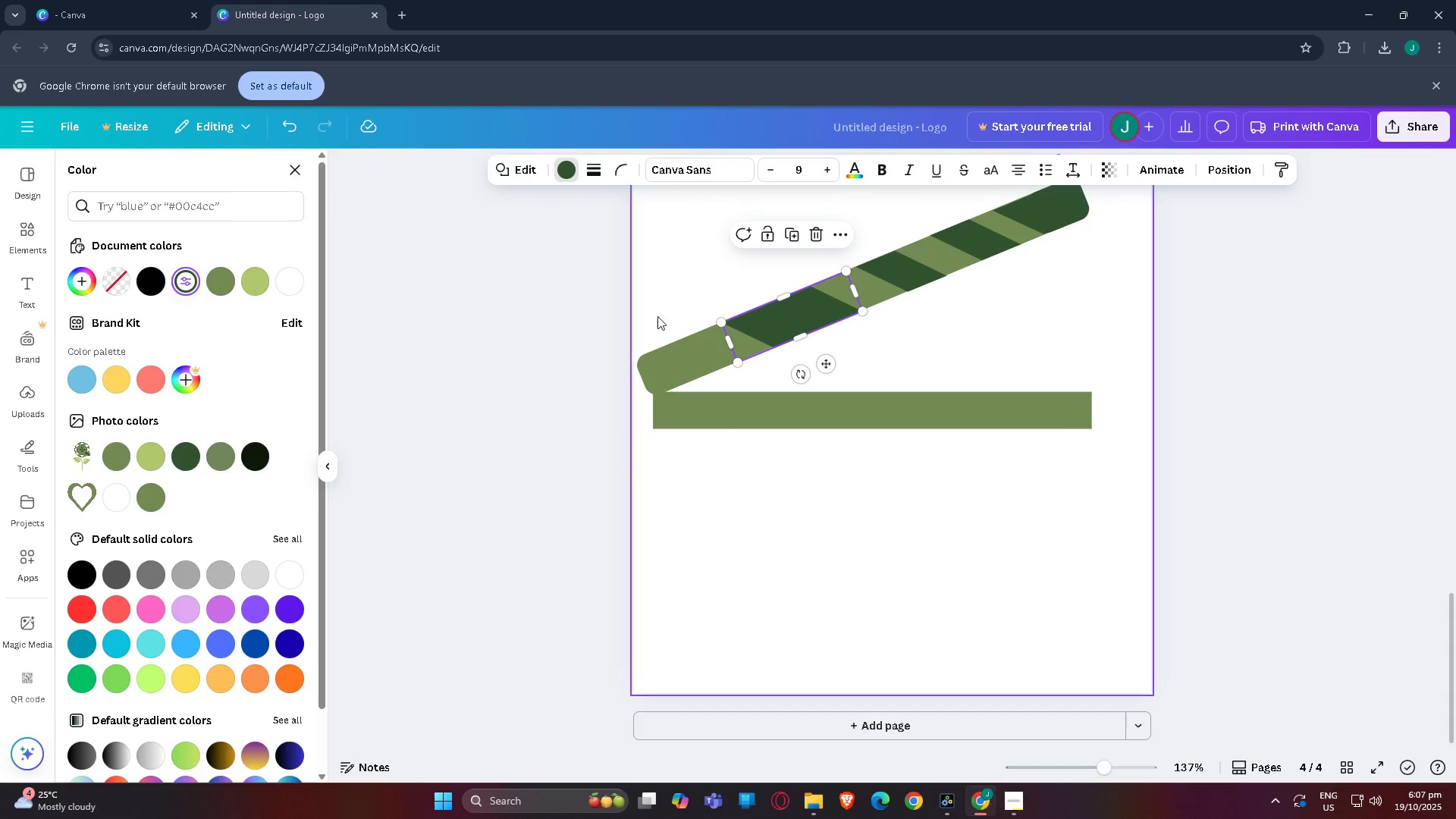 
key(Control+C)
 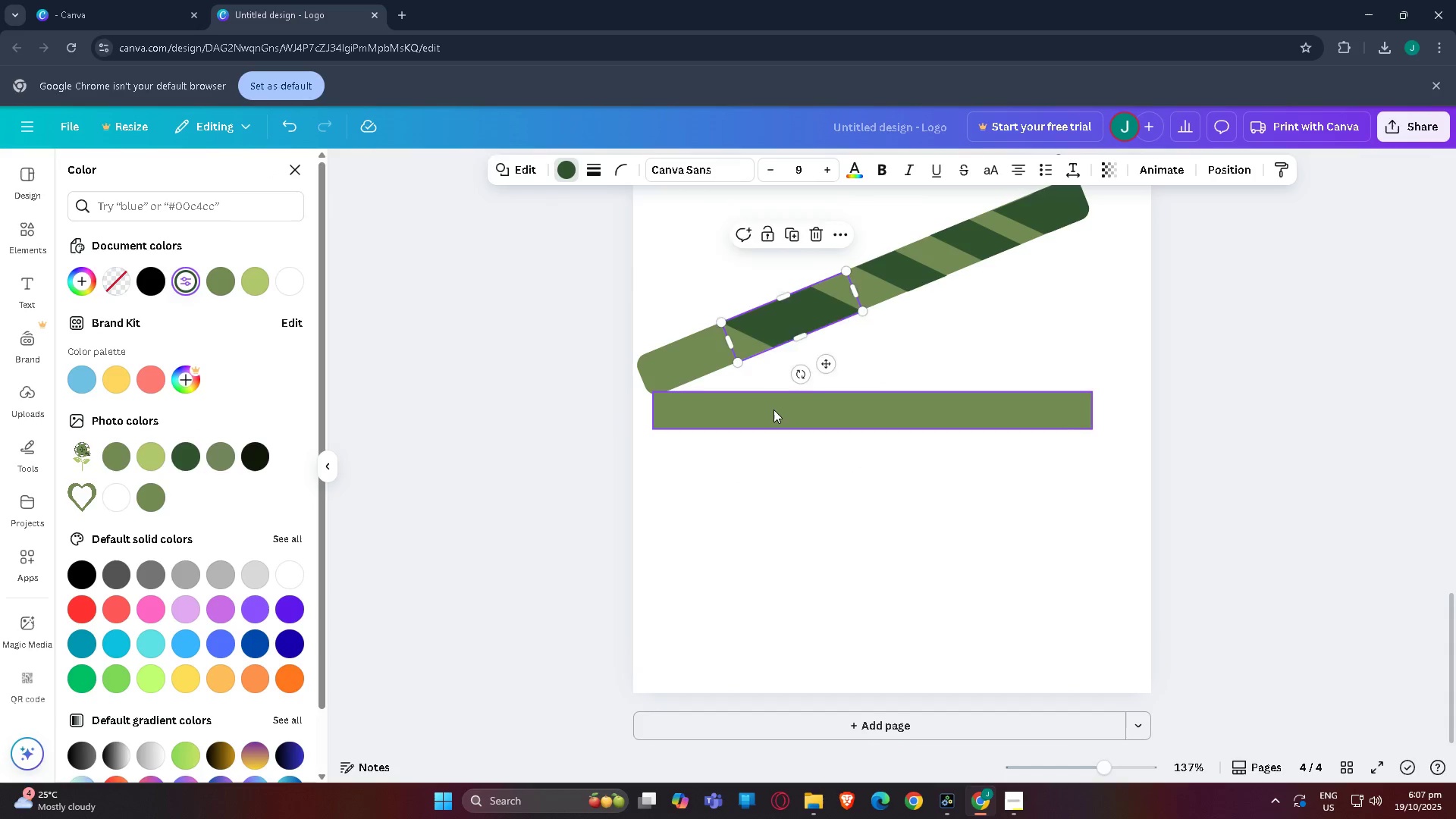 
key(Control+V)
 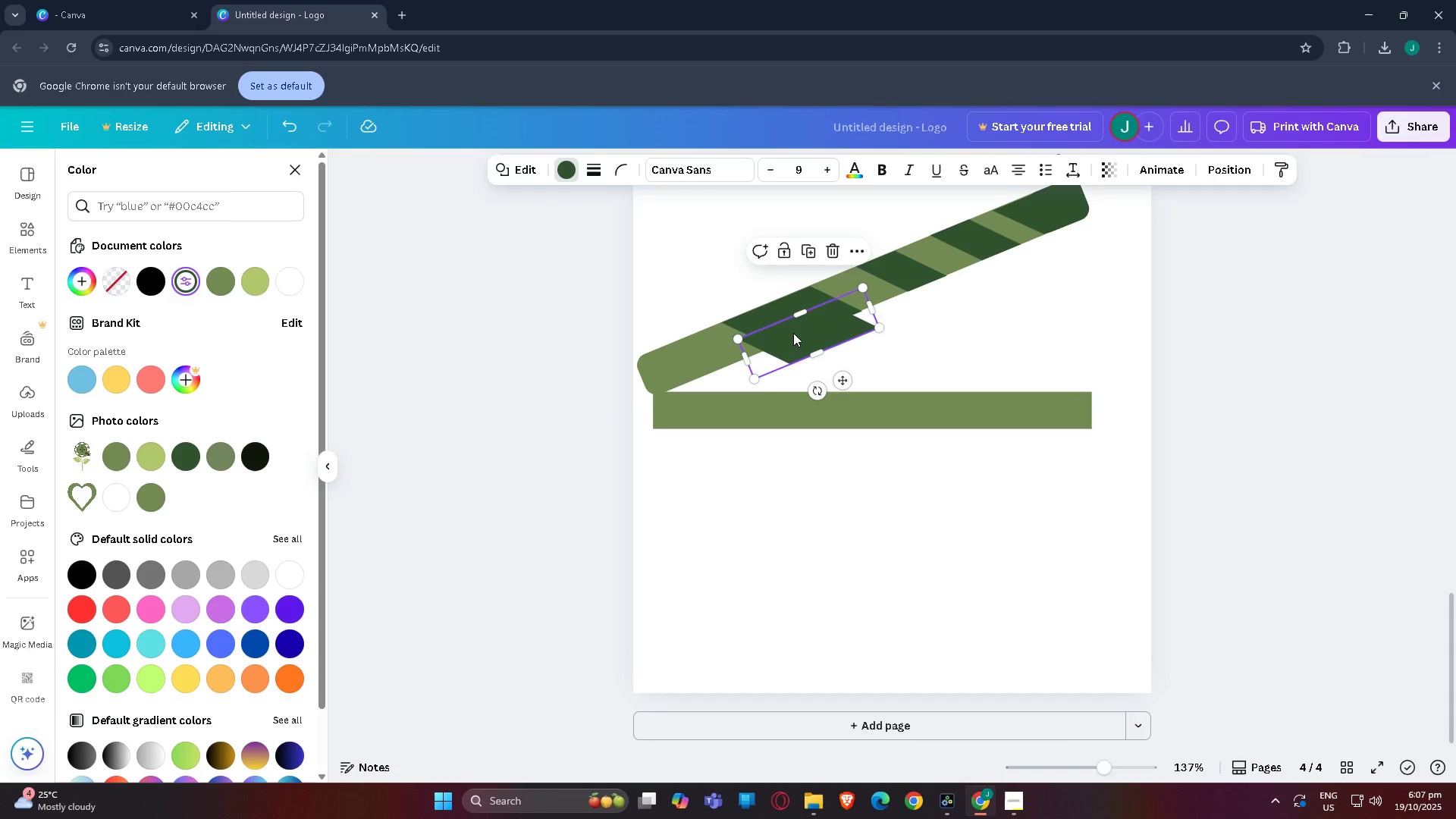 
left_click_drag(start_coordinate=[793, 332], to_coordinate=[952, 410])
 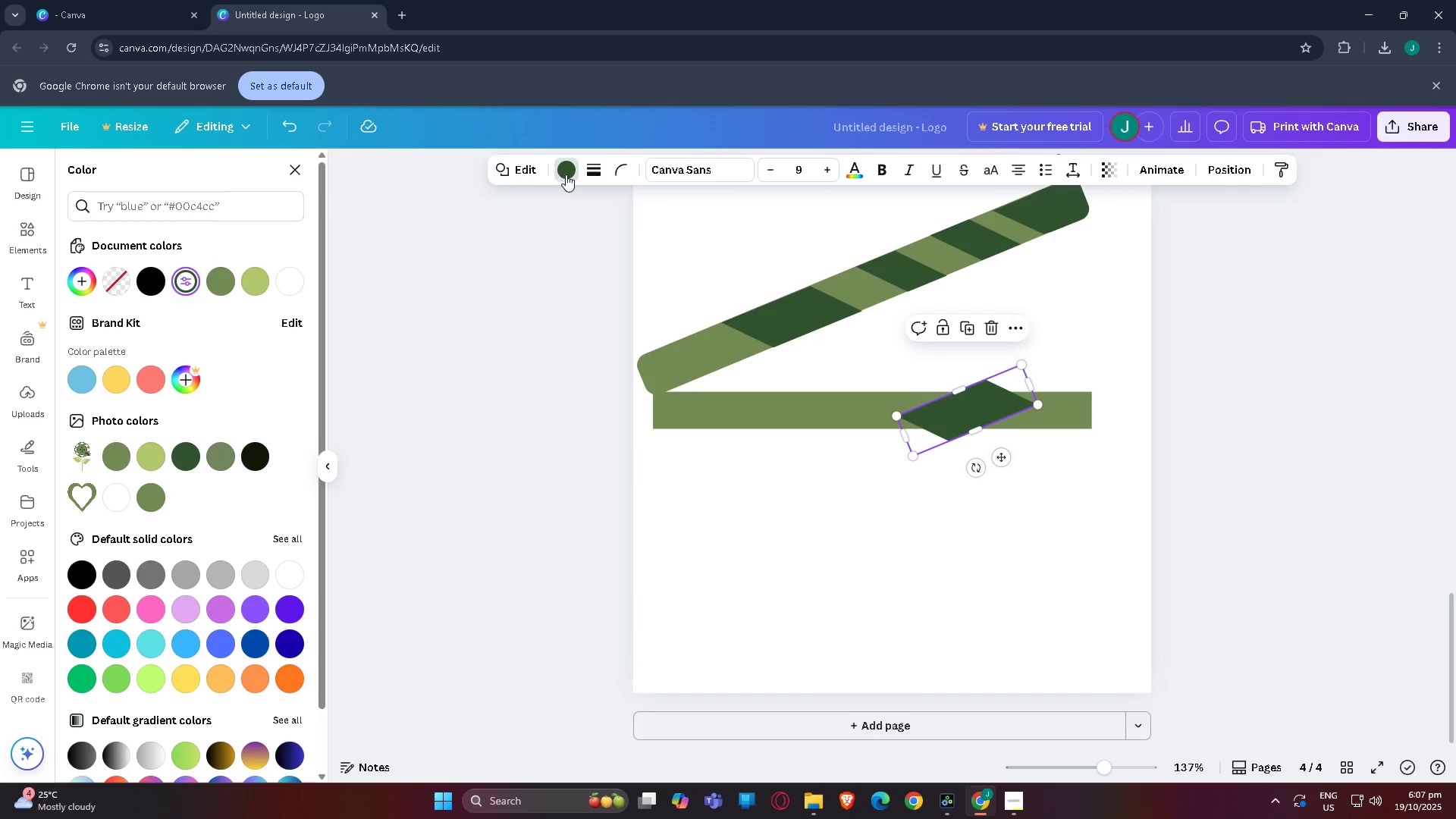 
left_click([518, 174])
 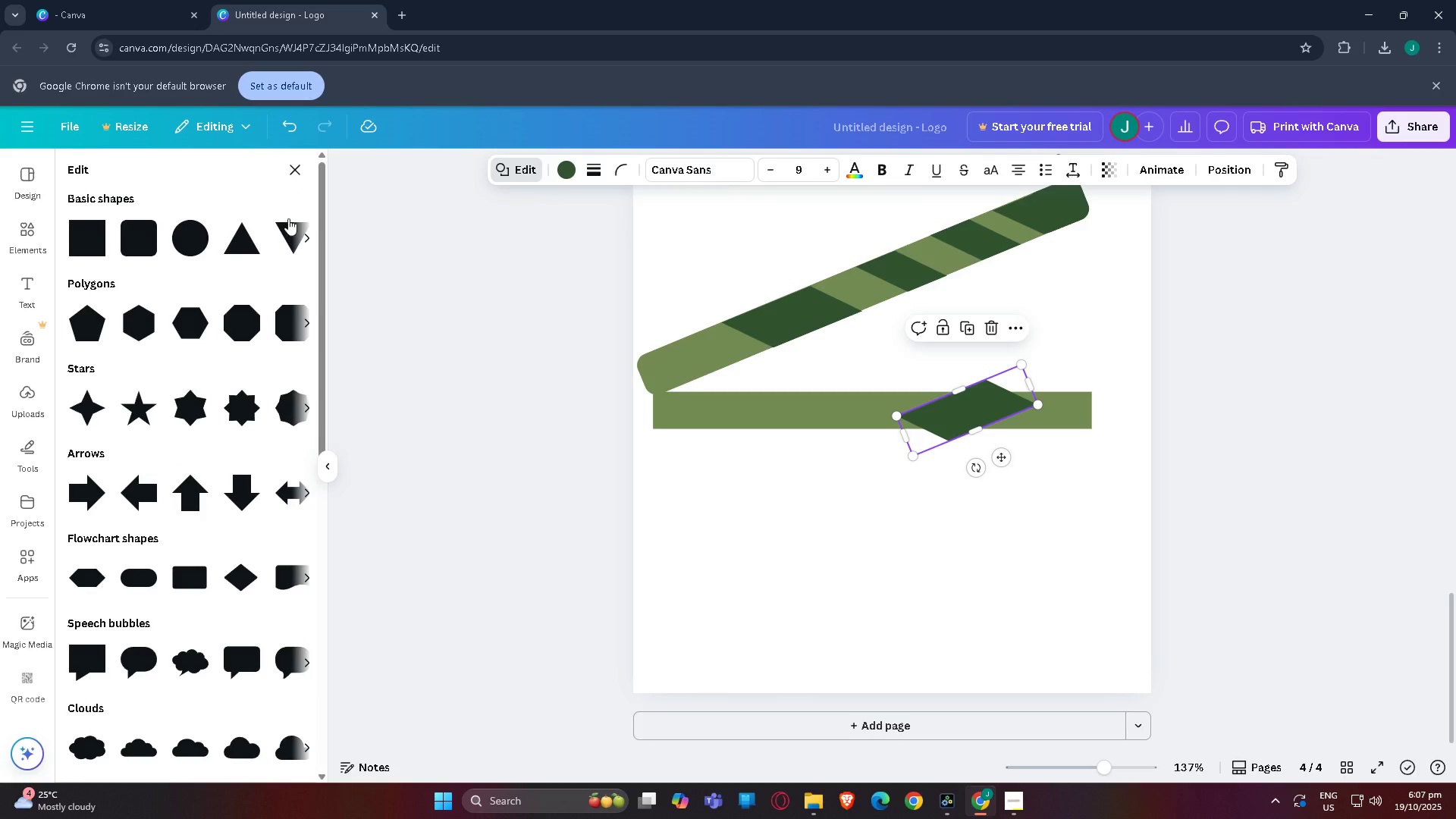 
left_click([304, 232])
 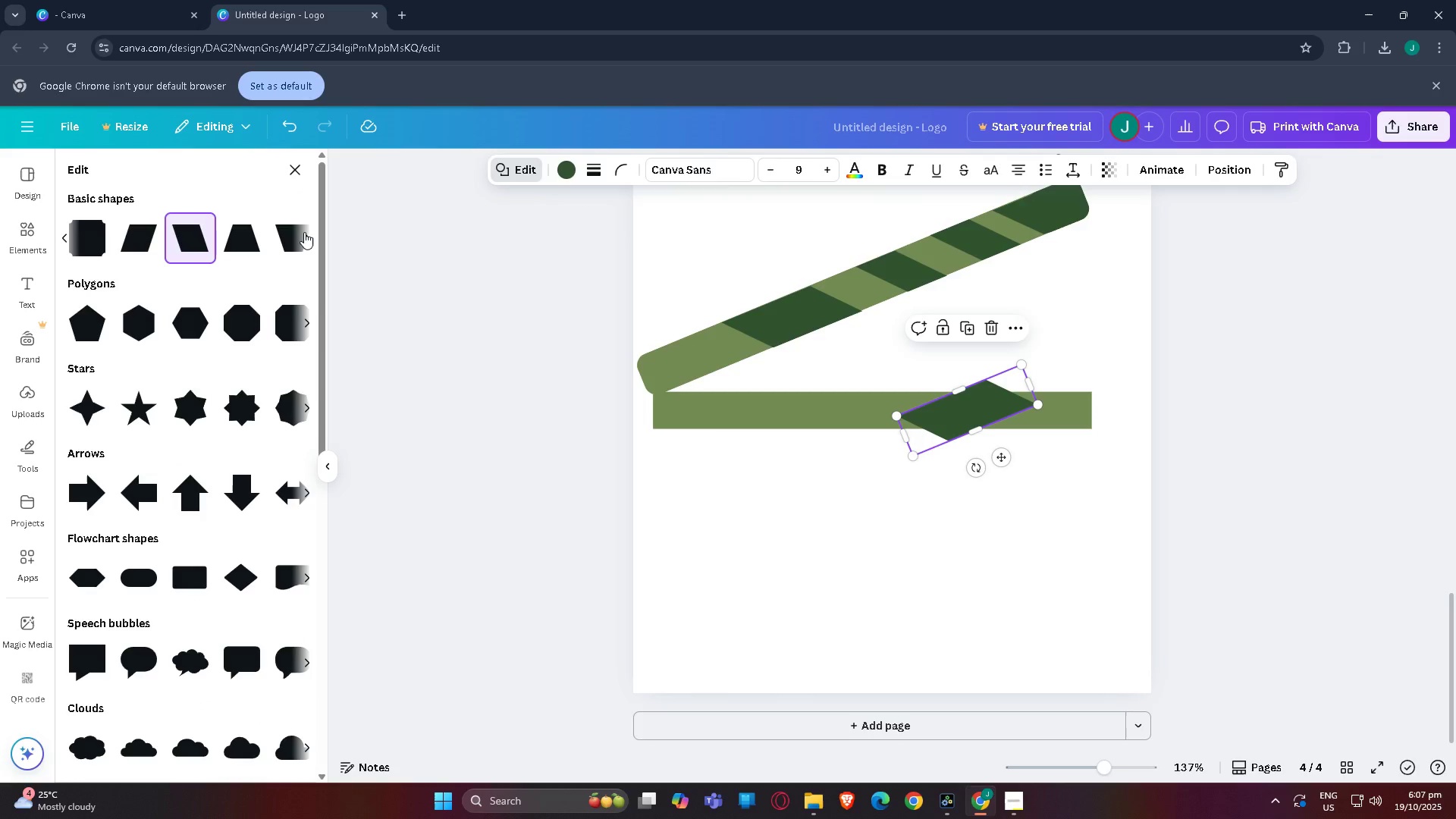 
left_click([304, 232])
 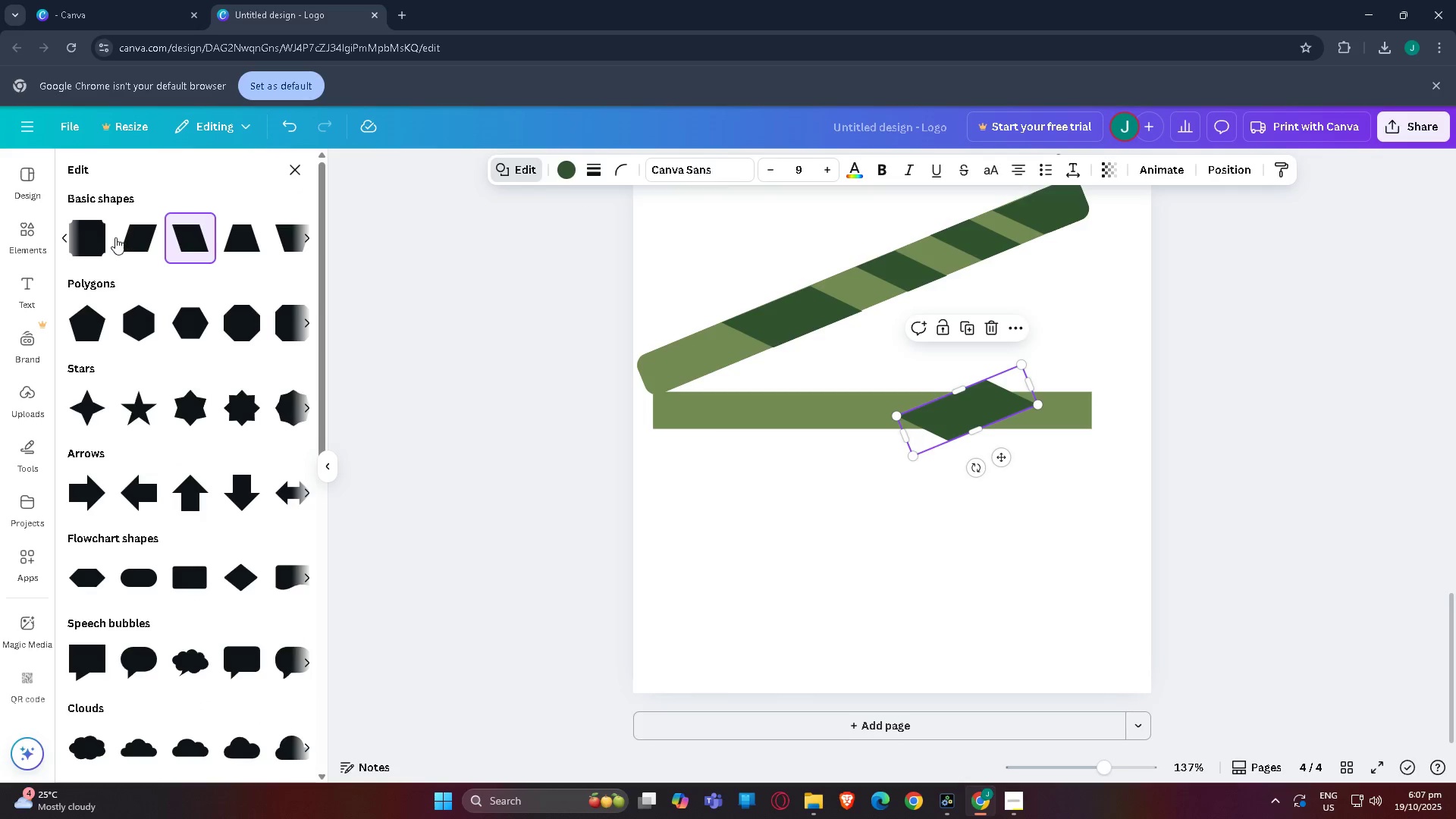 
left_click([114, 237])
 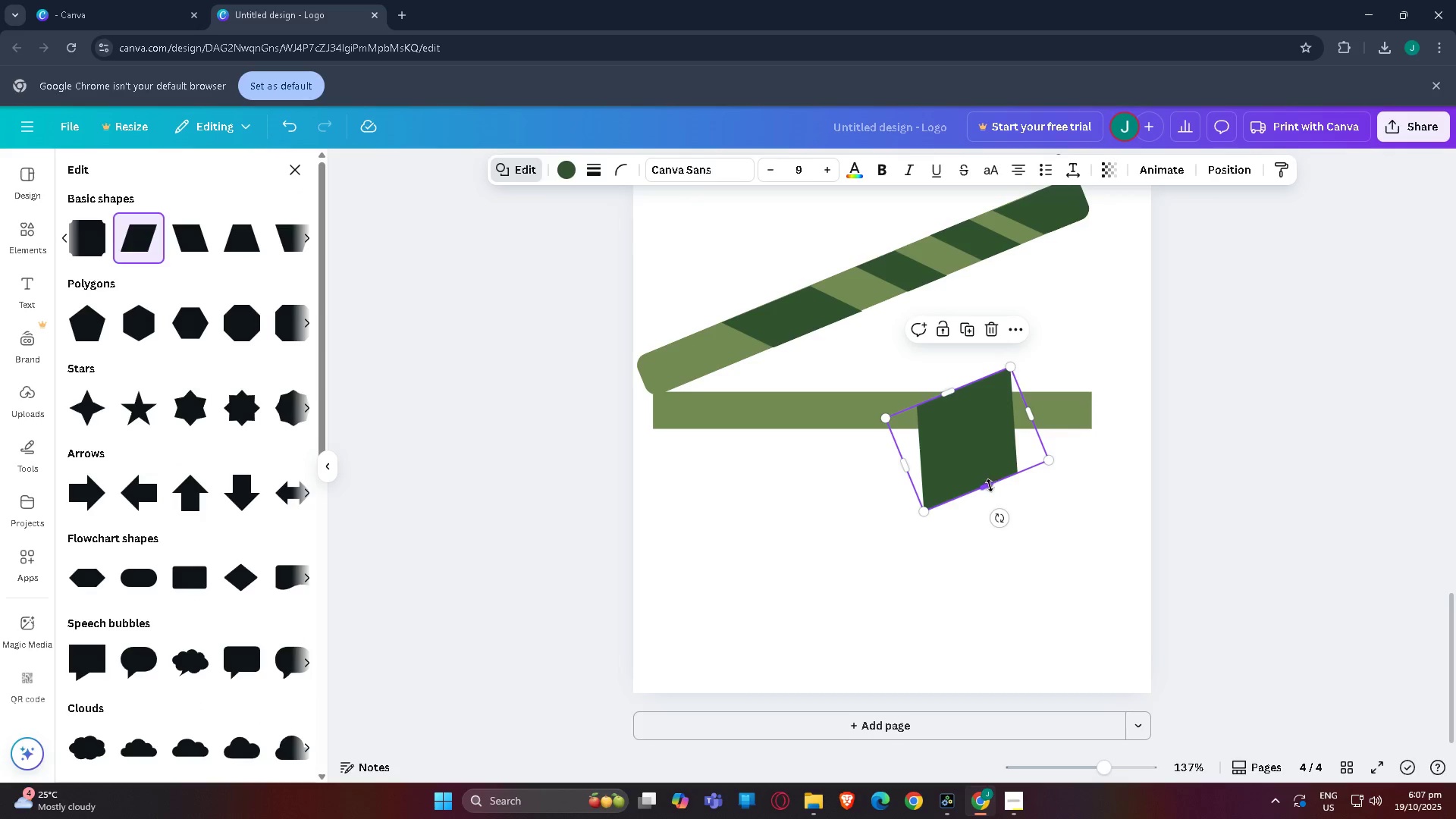 
left_click_drag(start_coordinate=[1000, 513], to_coordinate=[969, 508])
 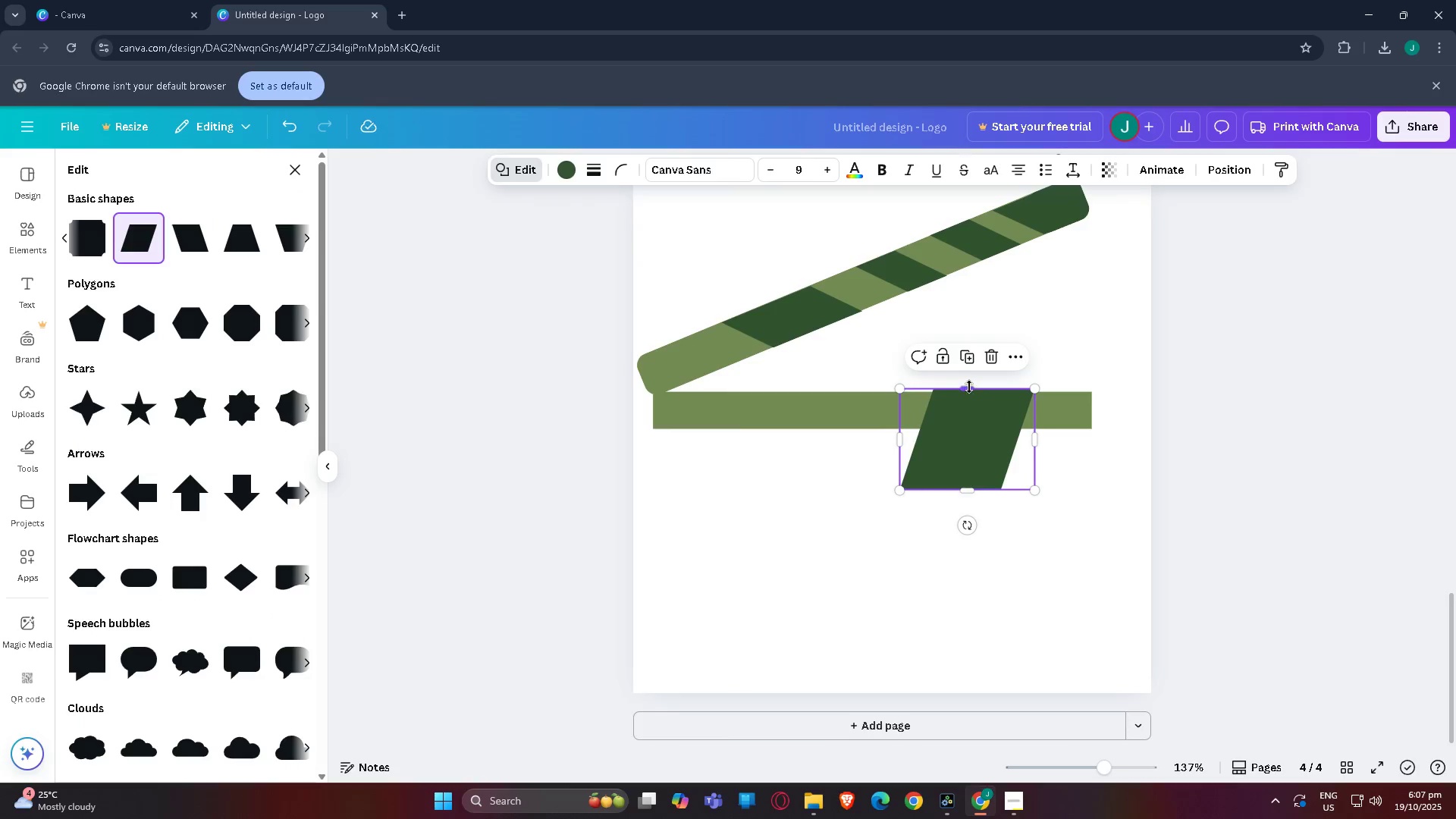 
left_click_drag(start_coordinate=[968, 392], to_coordinate=[971, 435])
 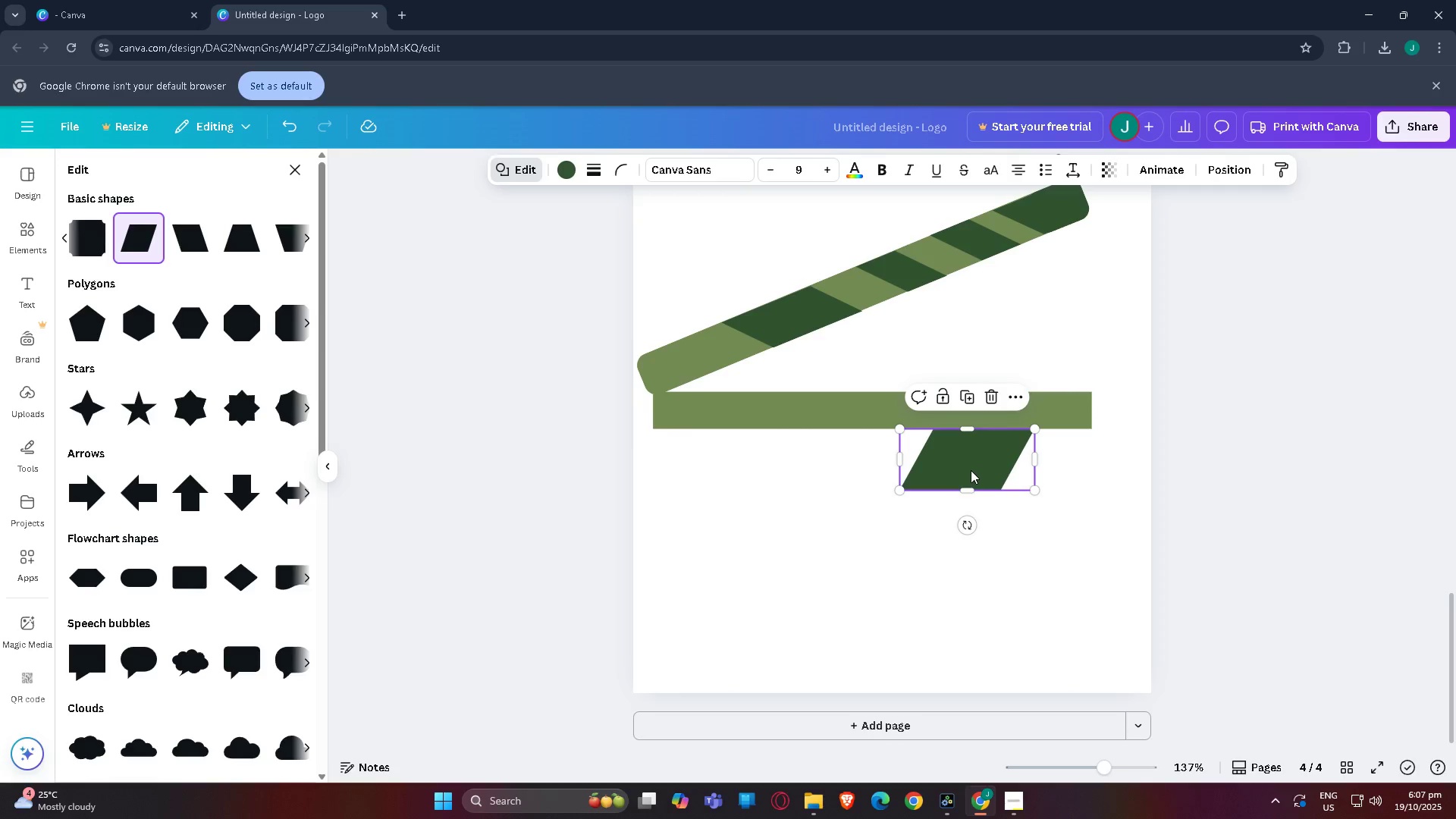 
left_click_drag(start_coordinate=[968, 469], to_coordinate=[1041, 406])
 